 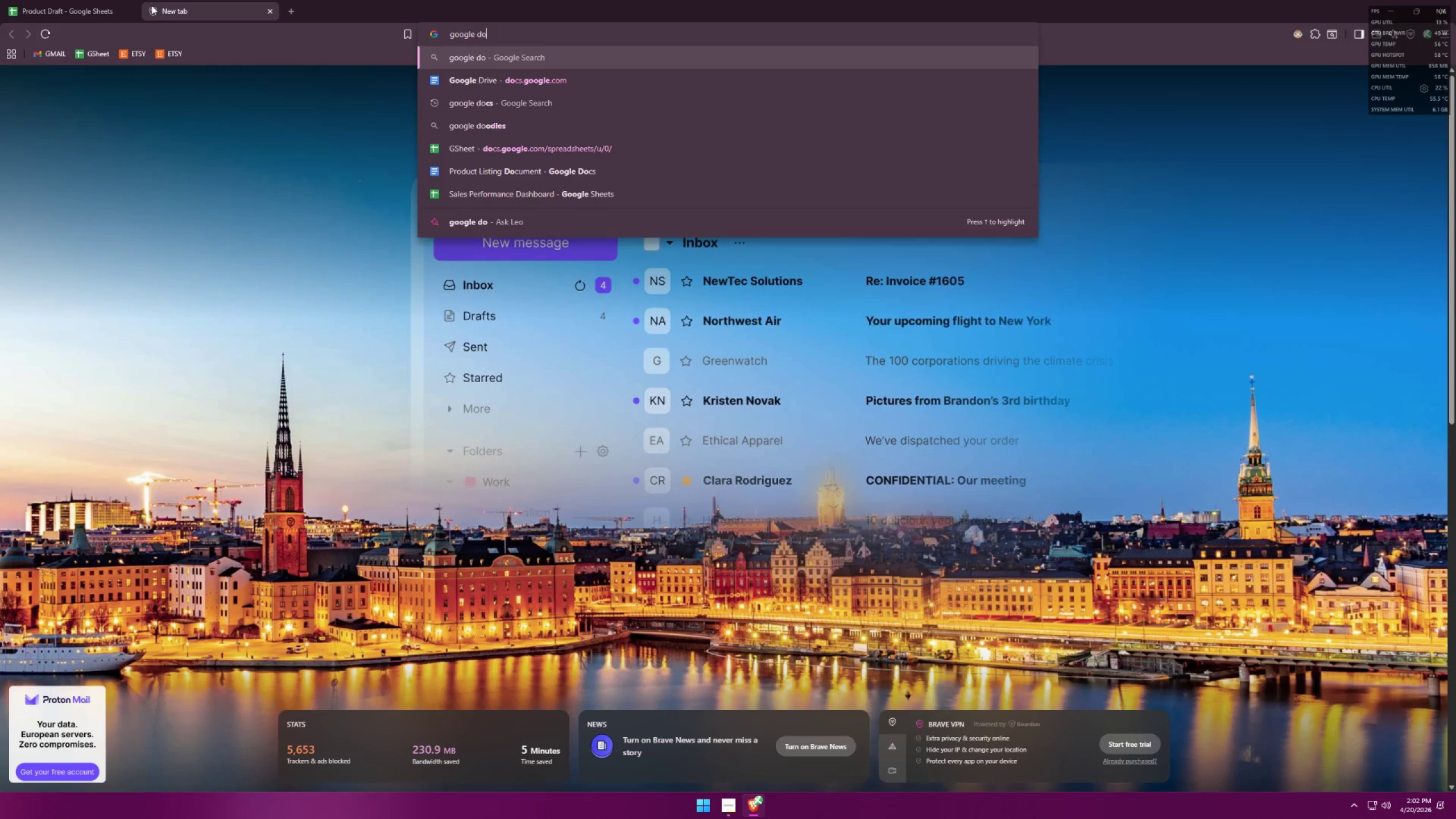 
key(ArrowDown)
 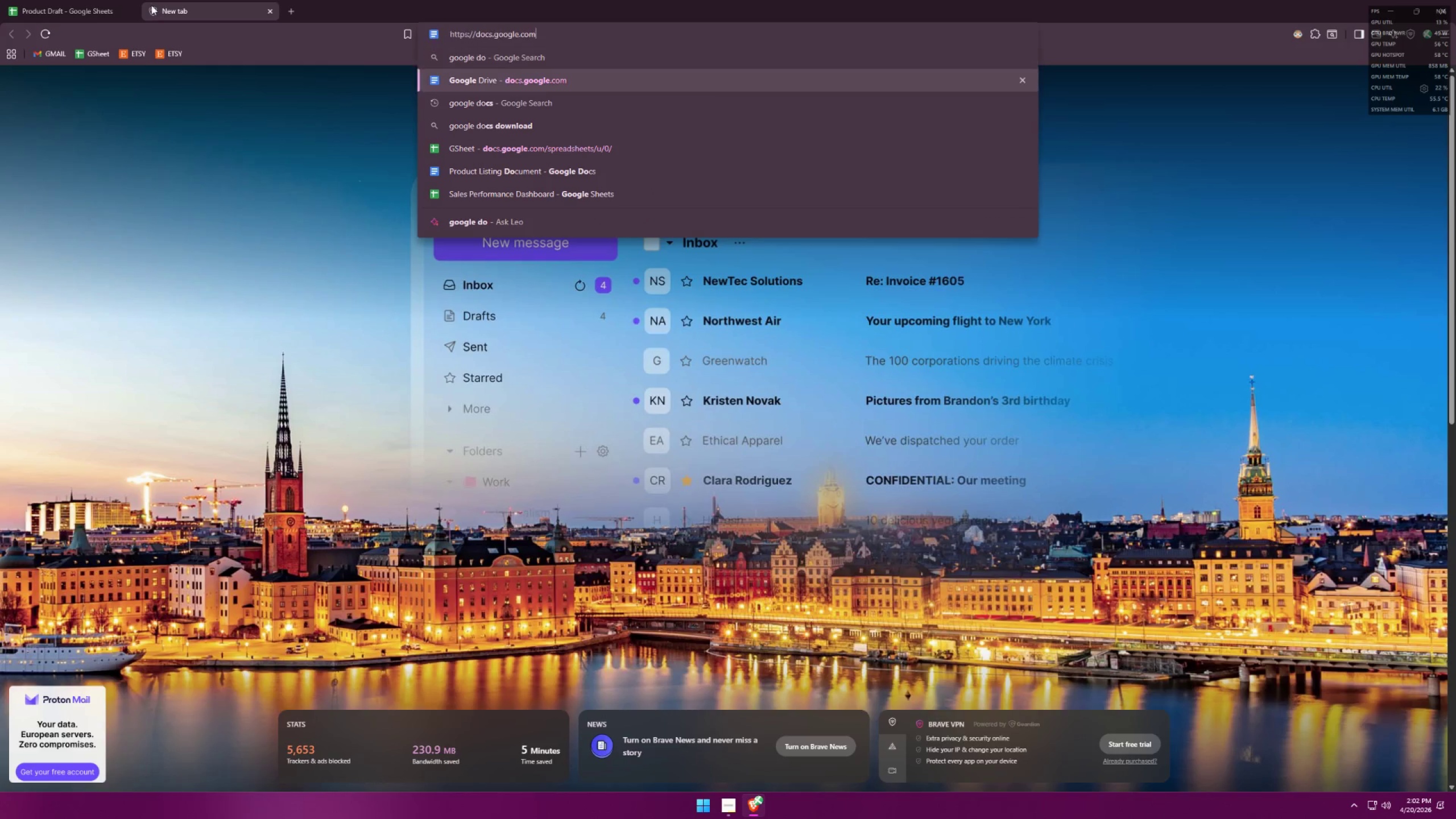 
key(Enter)
 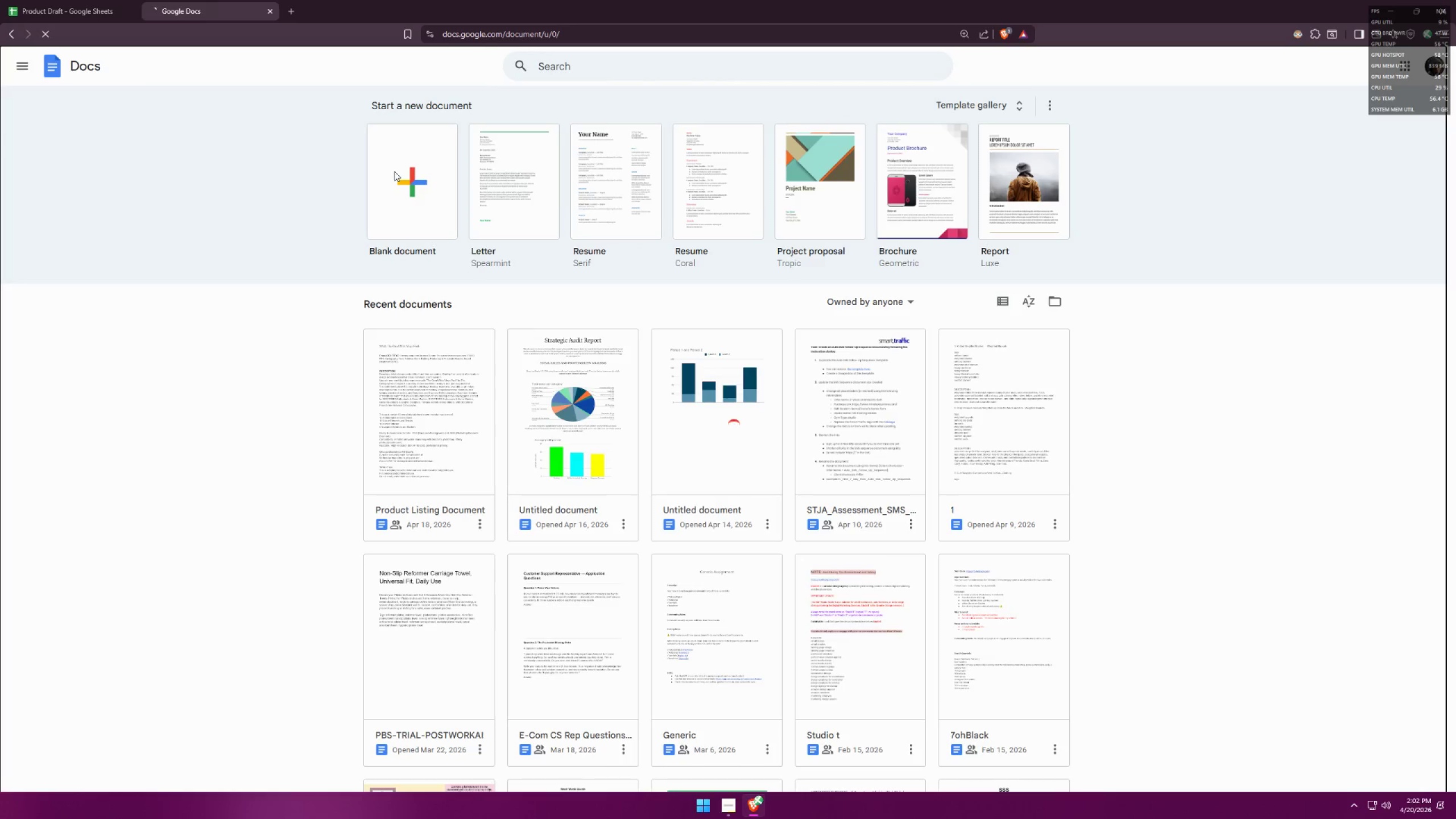 
left_click([104, 3])
 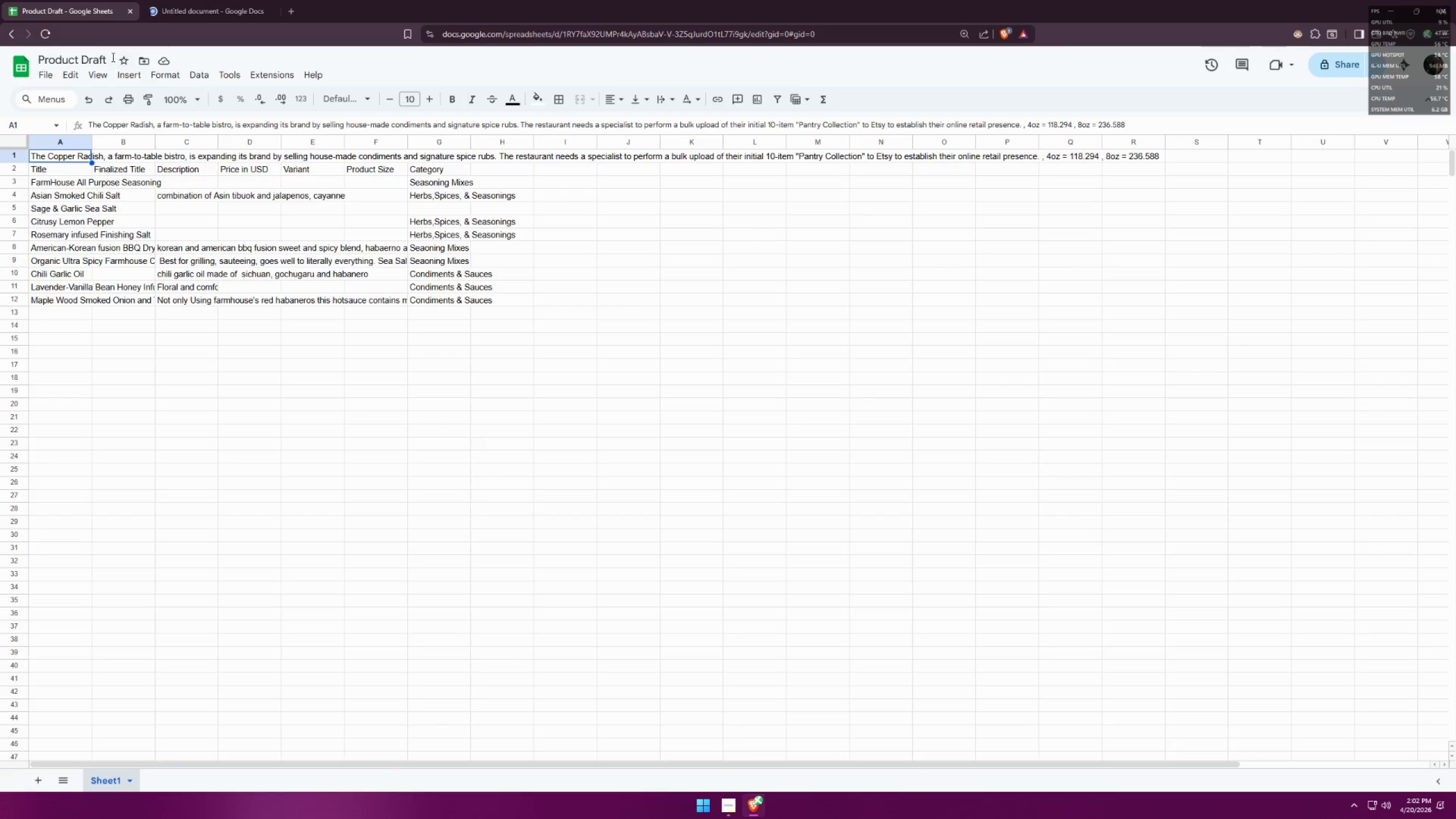 
left_click([99, 60])
 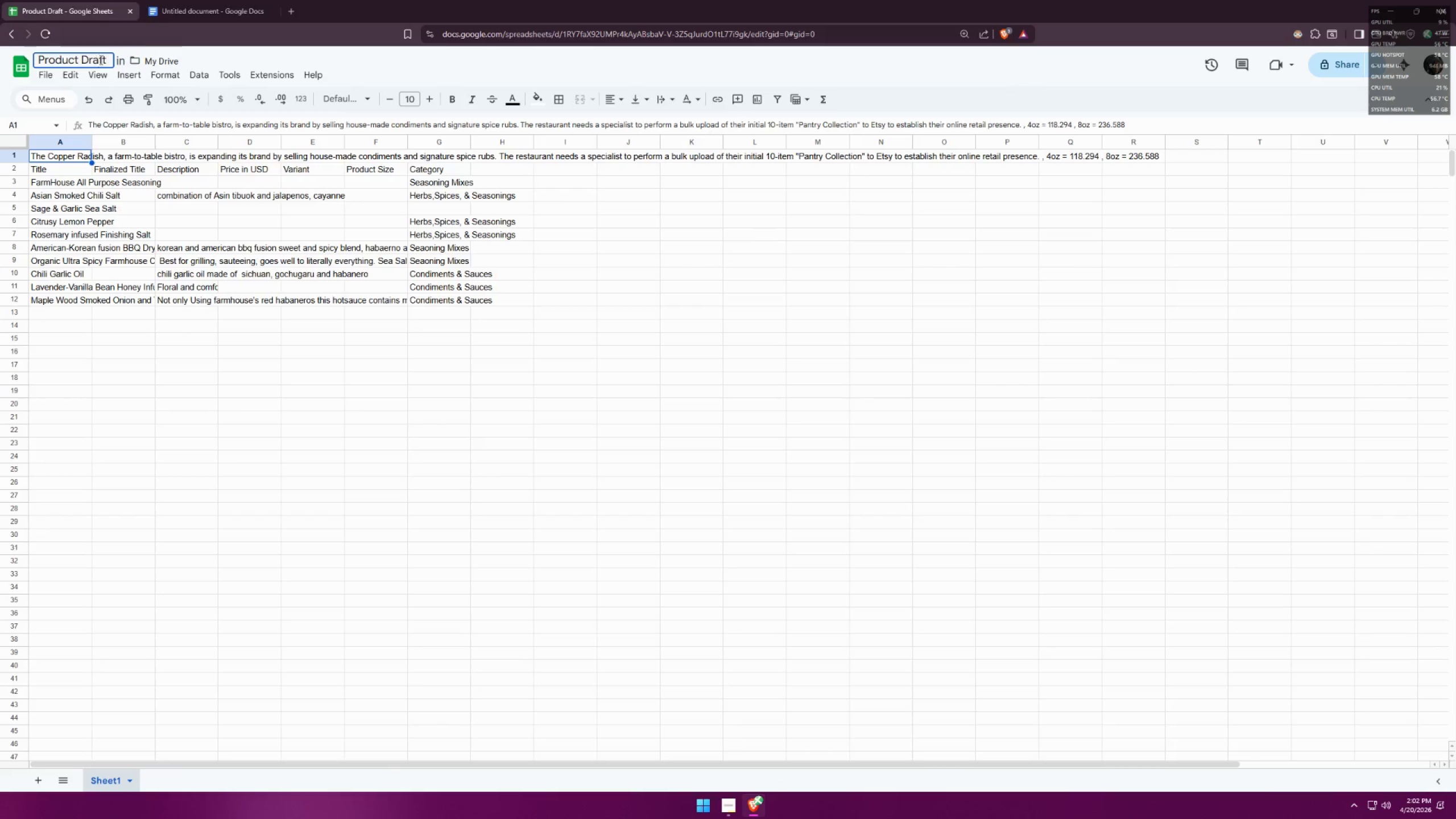 
left_click([180, 0])
 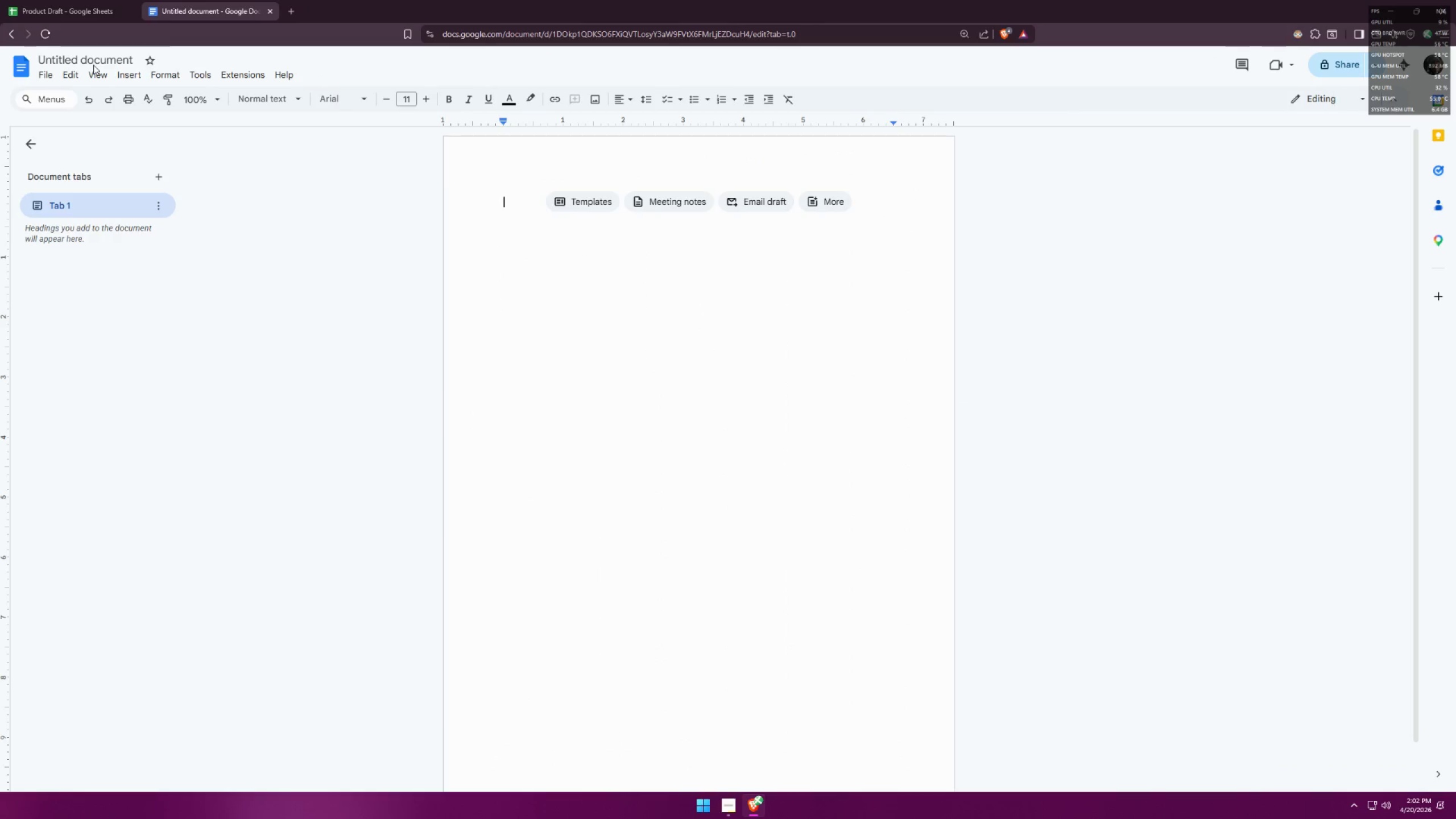 
double_click([98, 56])
 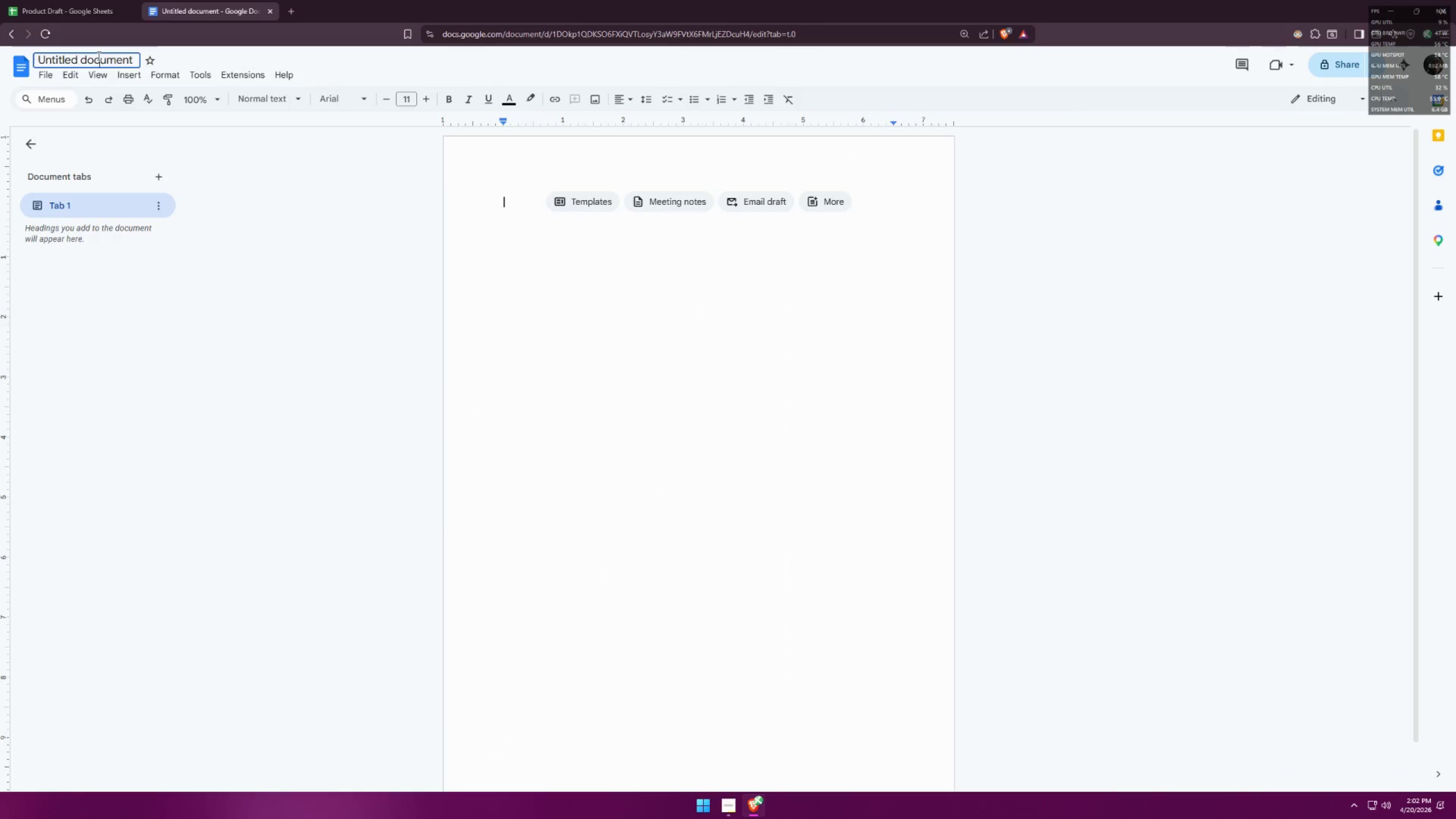 
triple_click([98, 56])
 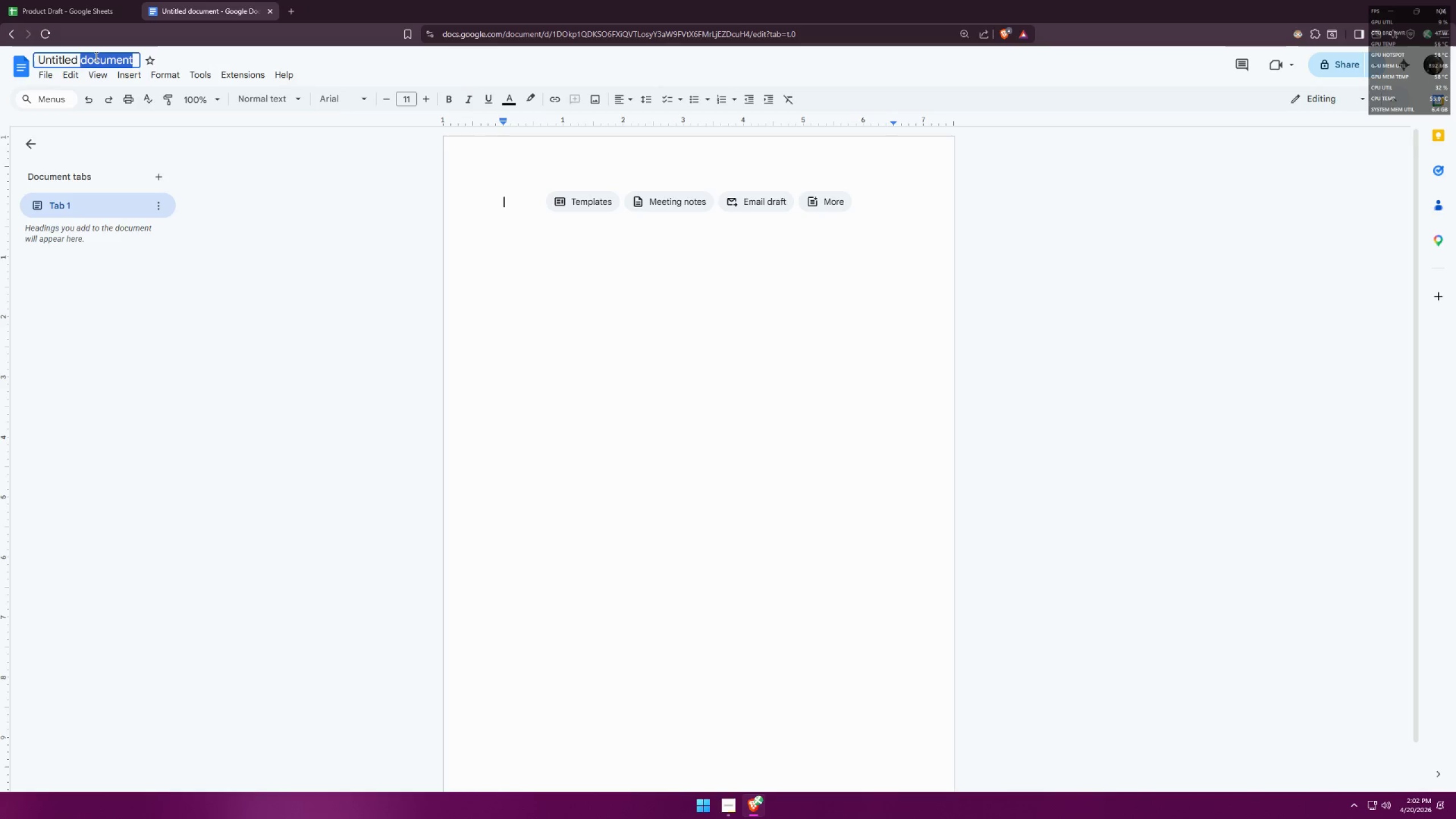 
key(Control+ControlLeft)
 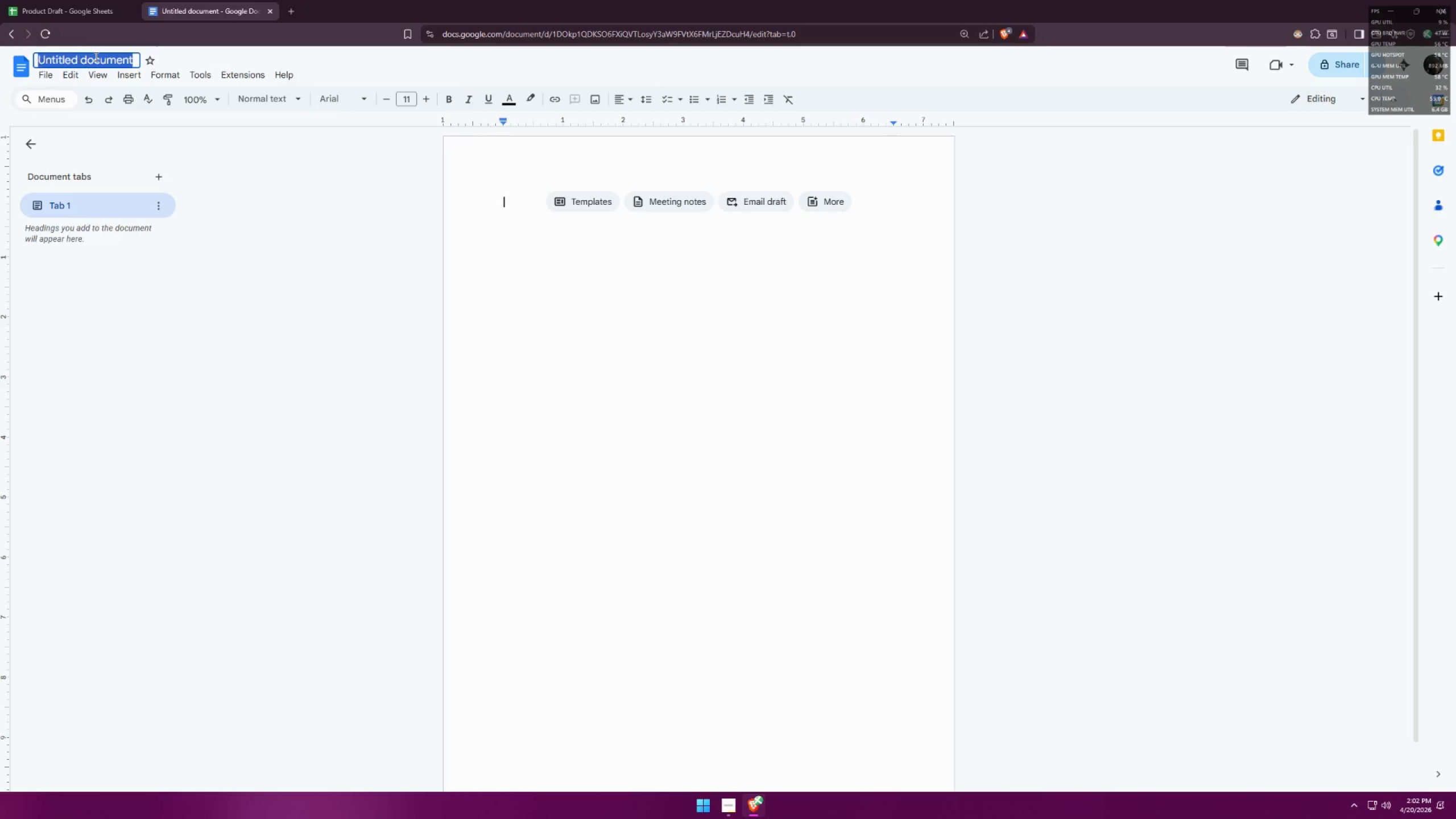 
key(Control+A)
 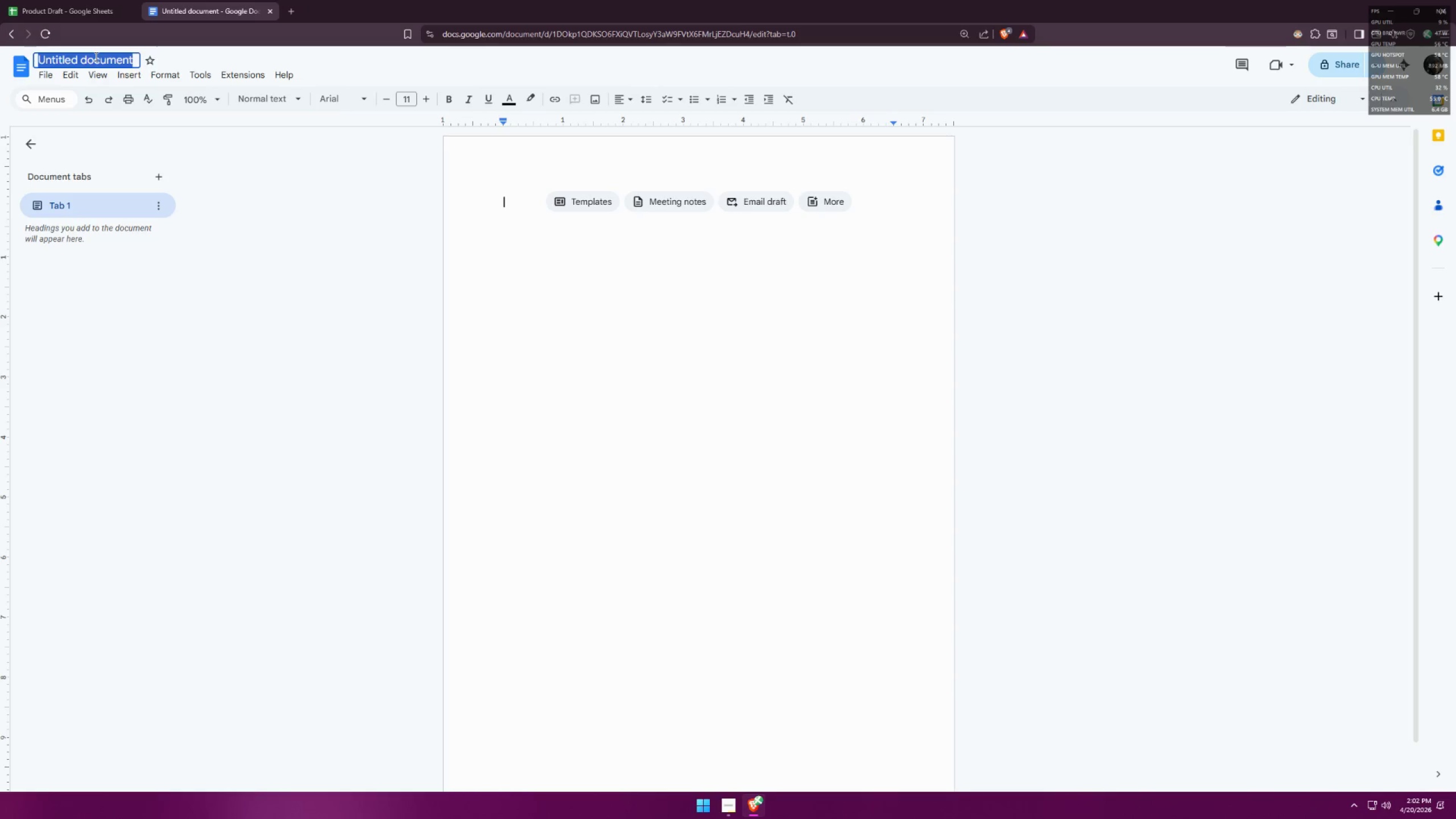 
type(Product Drat)
key(Backspace)
type(ft)
 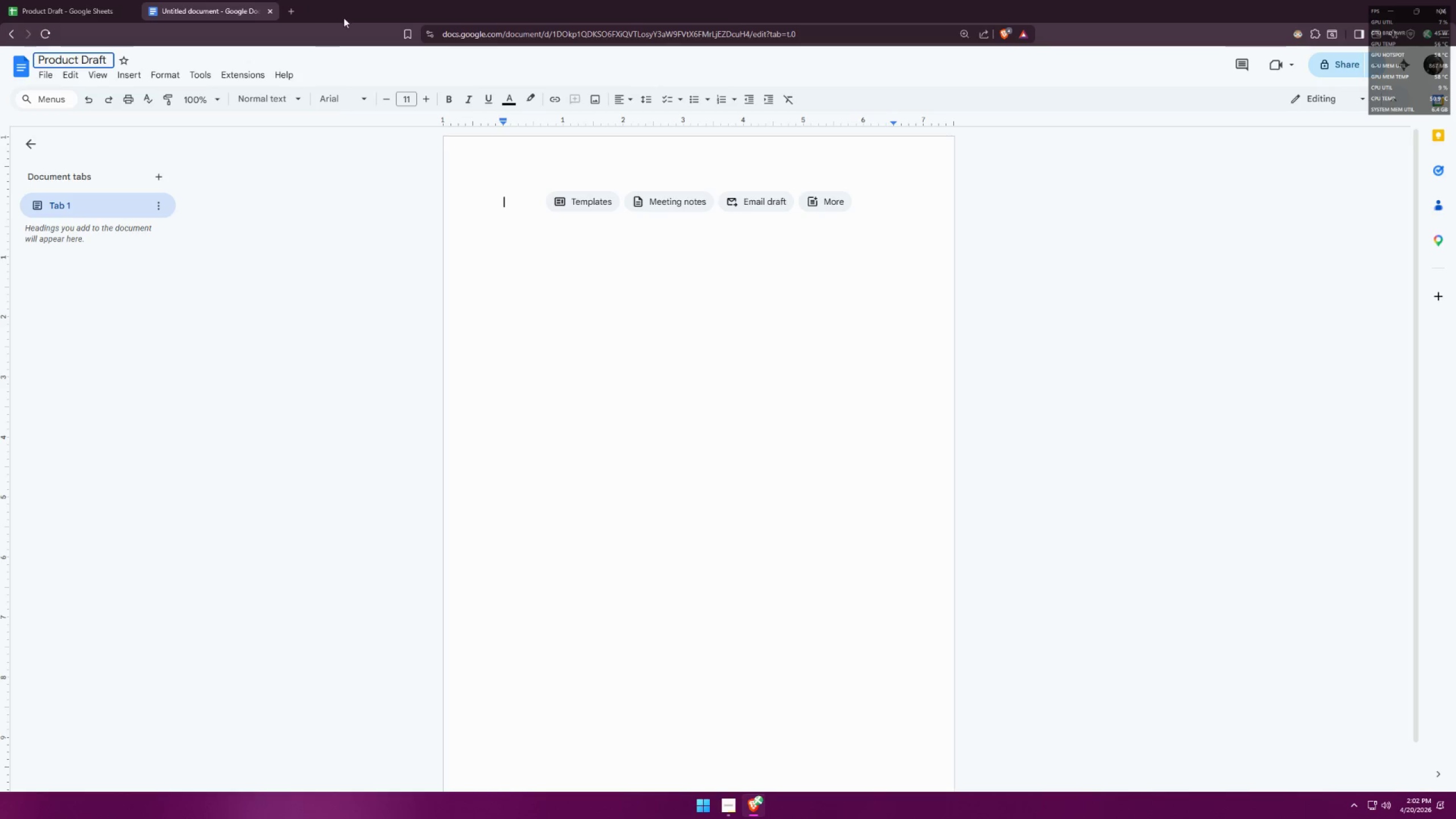 
left_click([292, 5])
 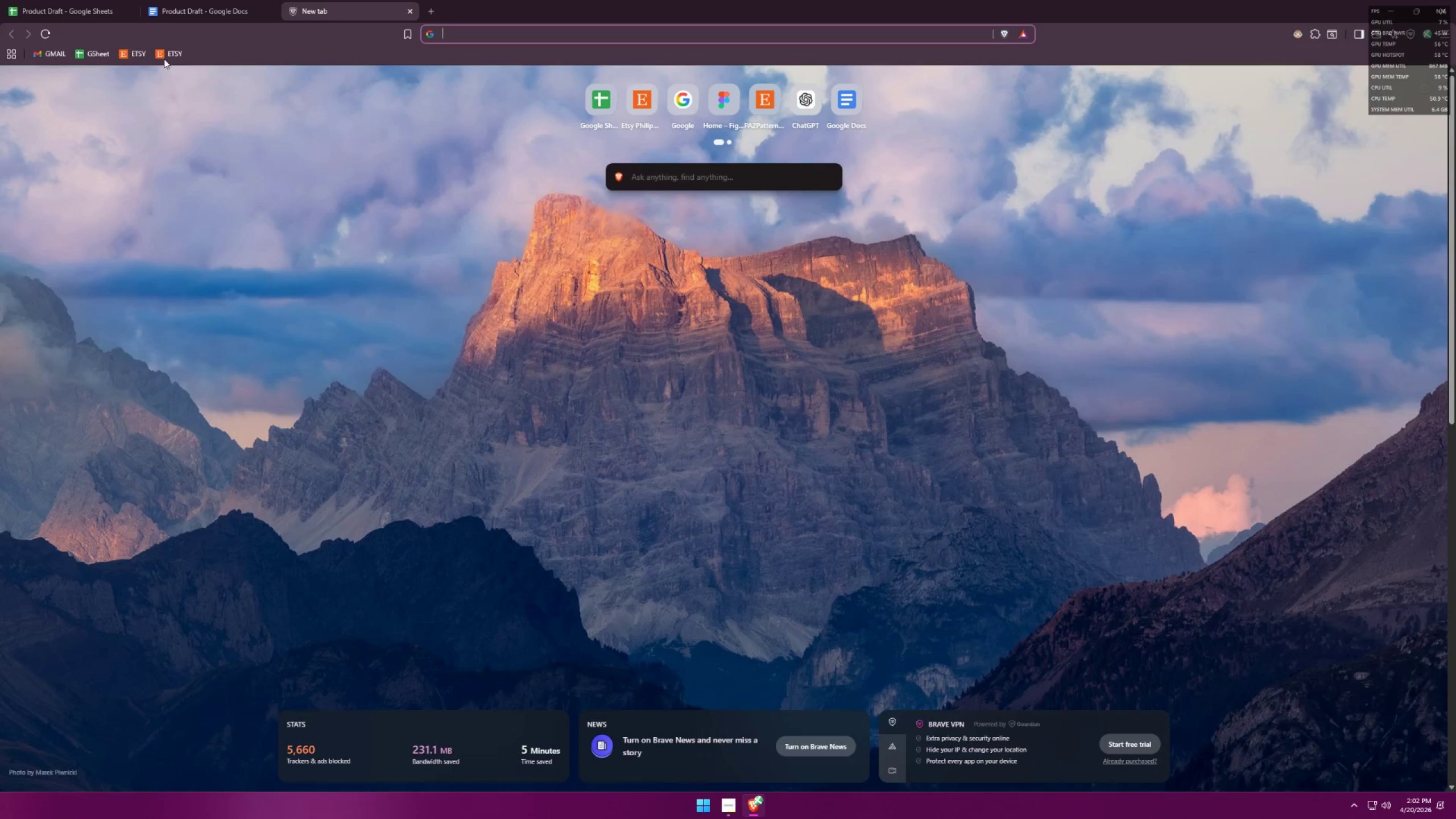 
left_click([124, 53])
 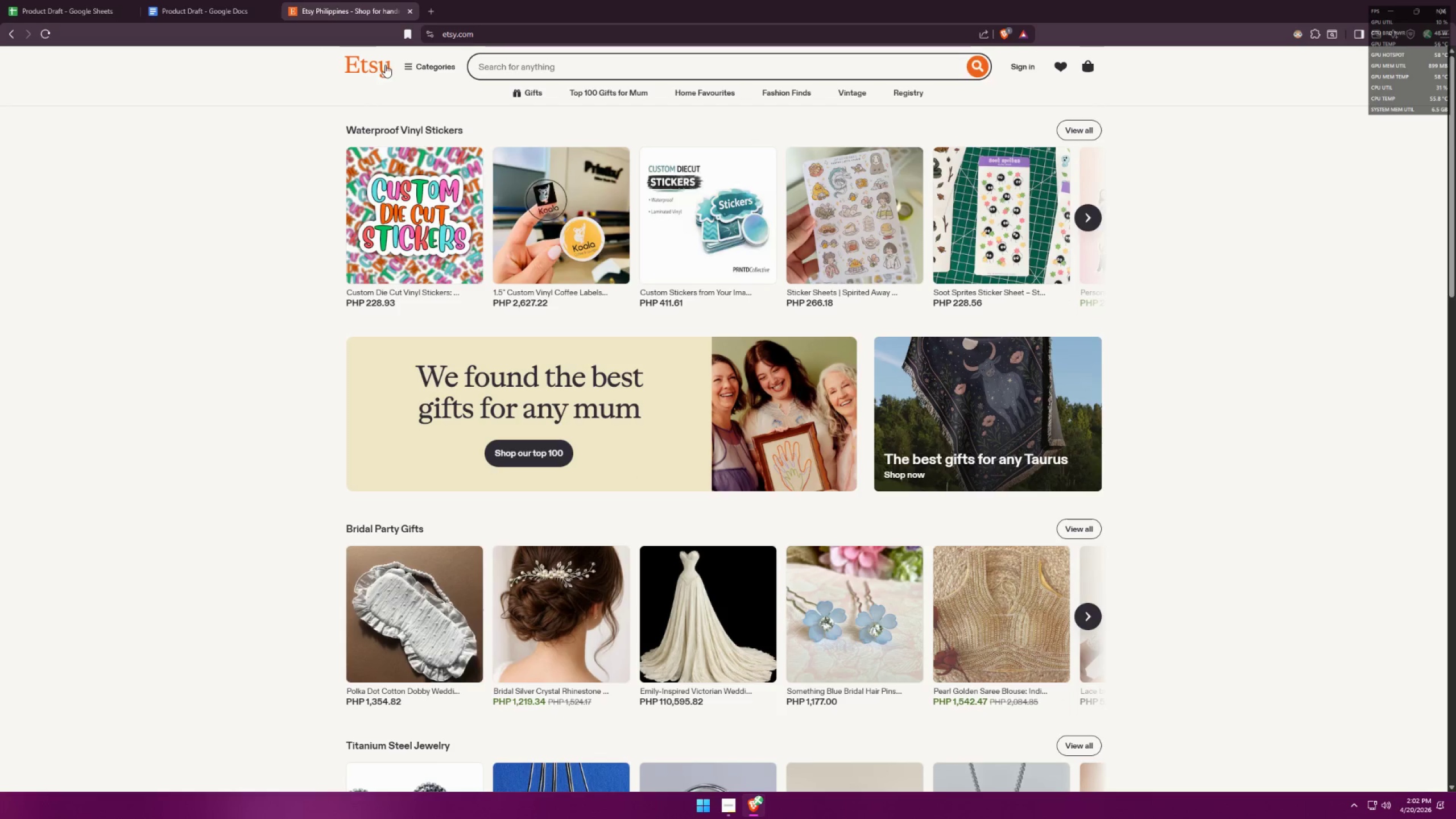 
wait(5.74)
 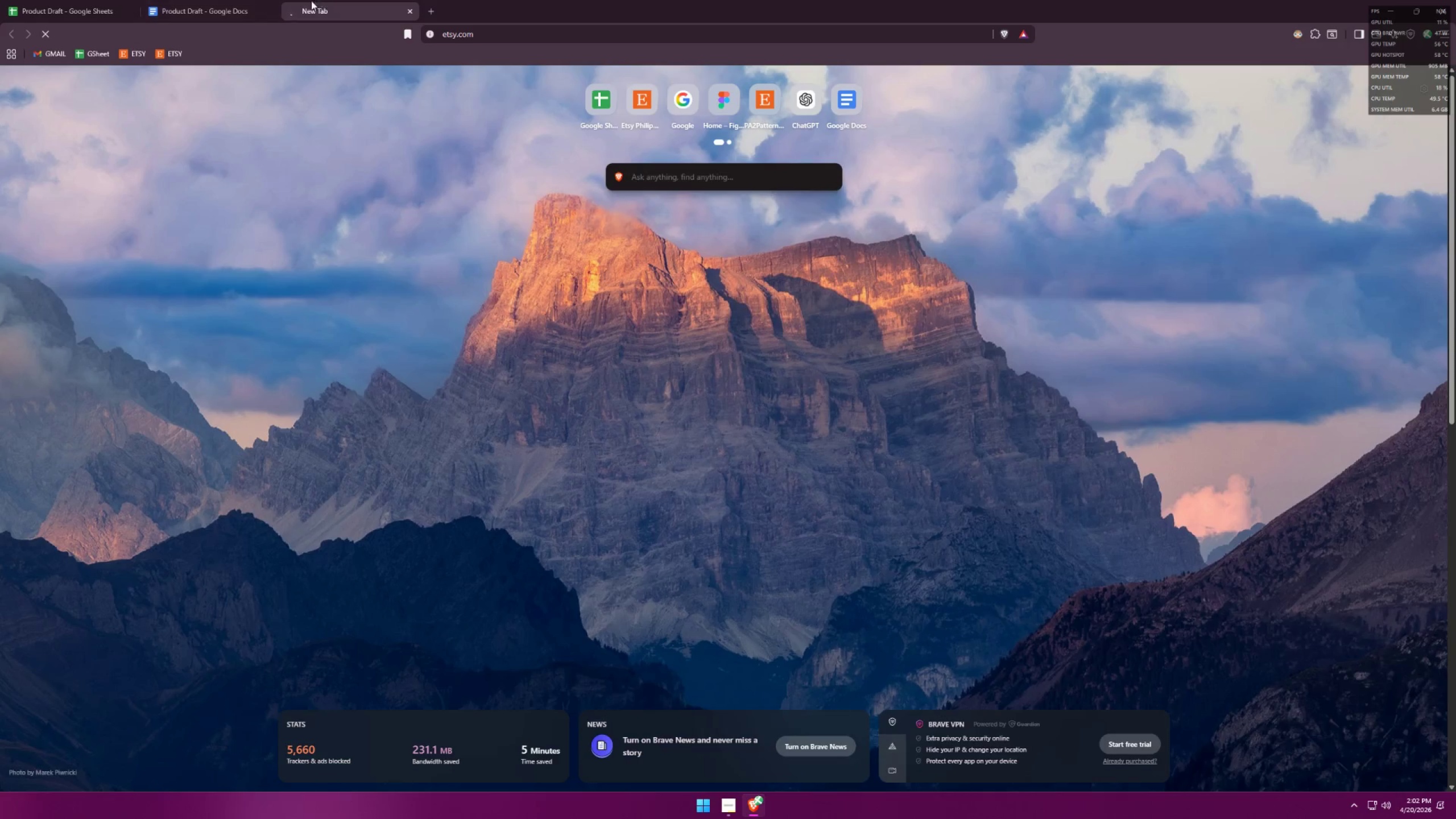 
mouse_move([1009, 82])
 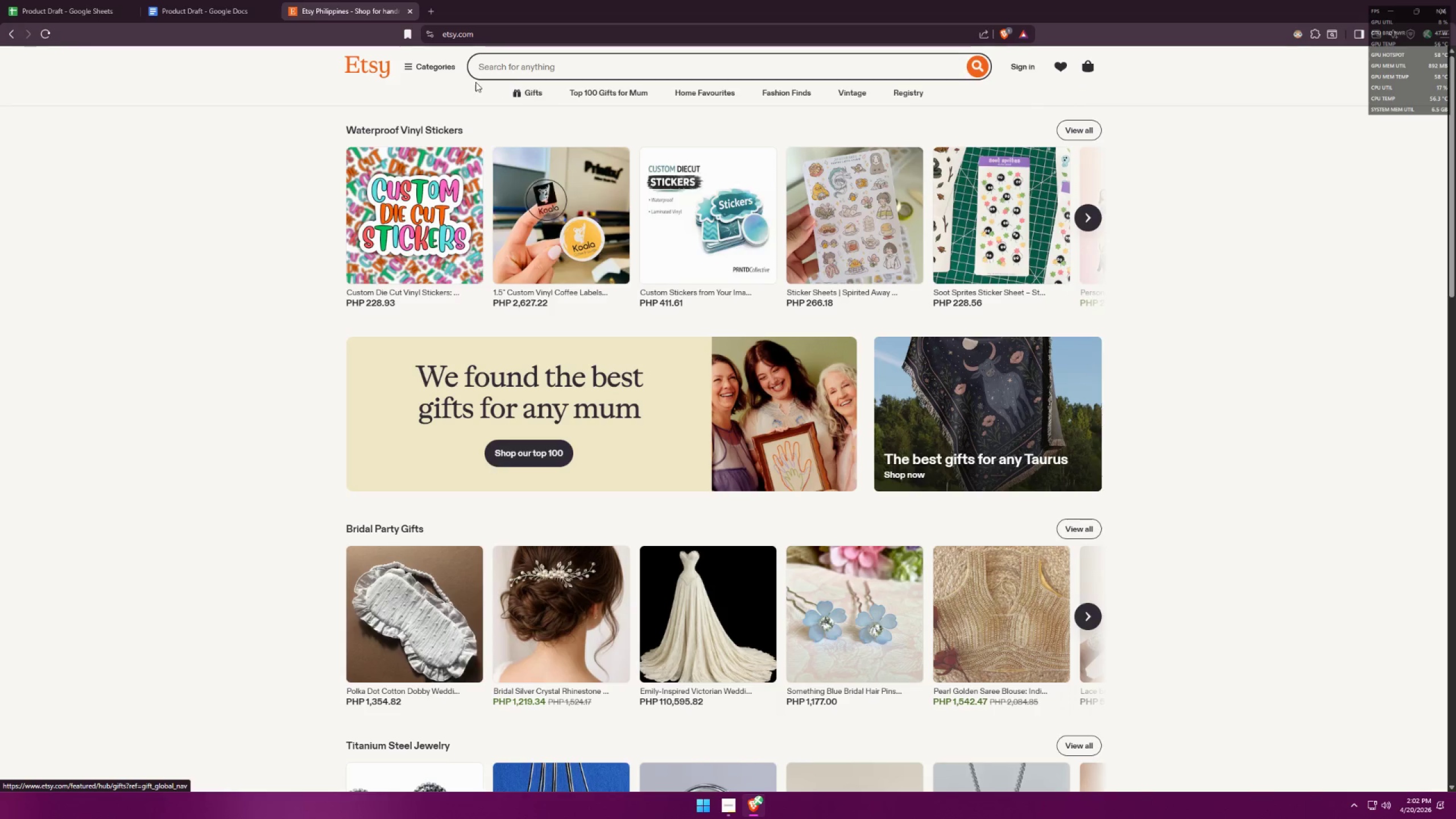 
double_click([400, 63])
 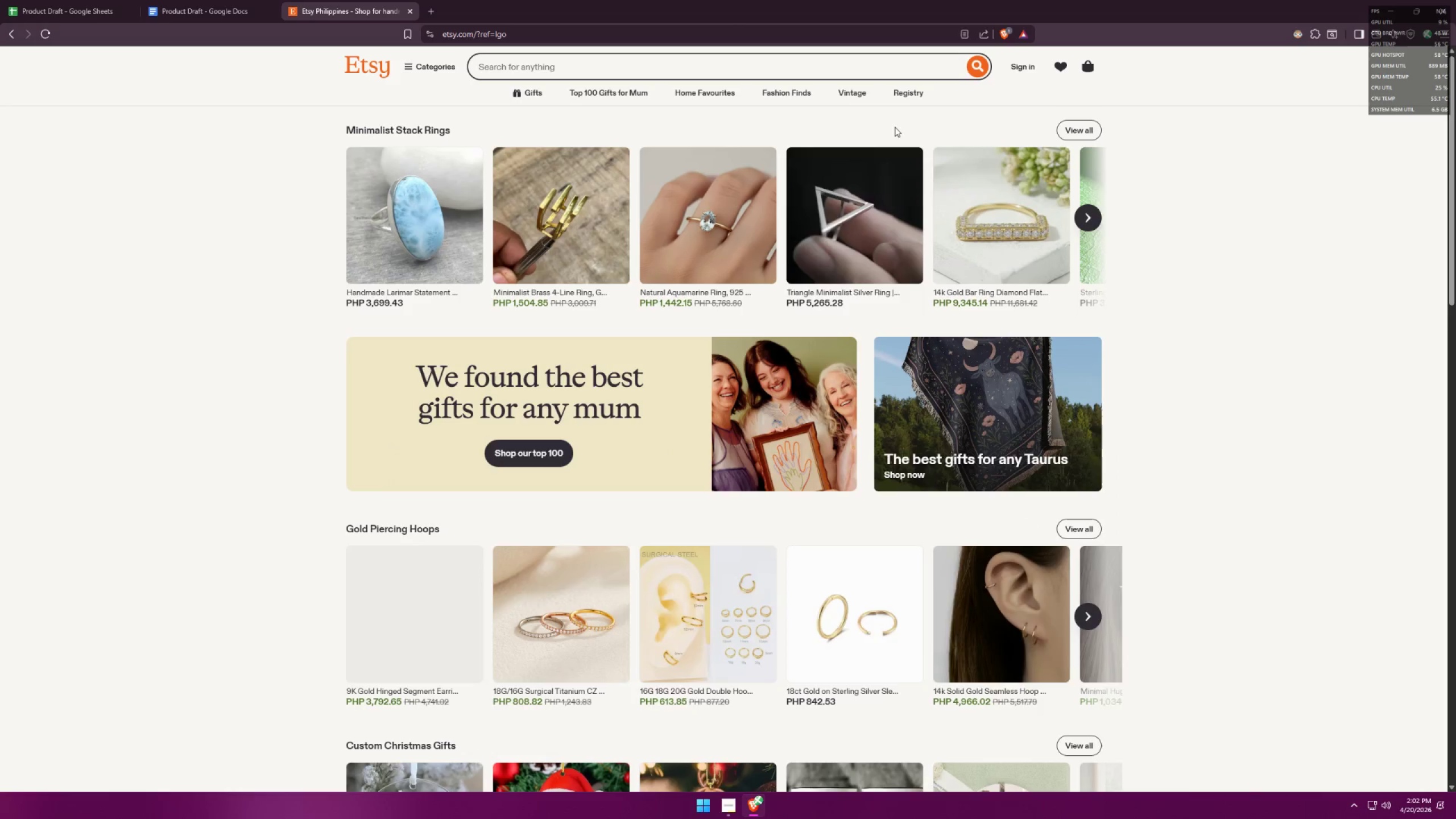 
left_click([1264, 101])
 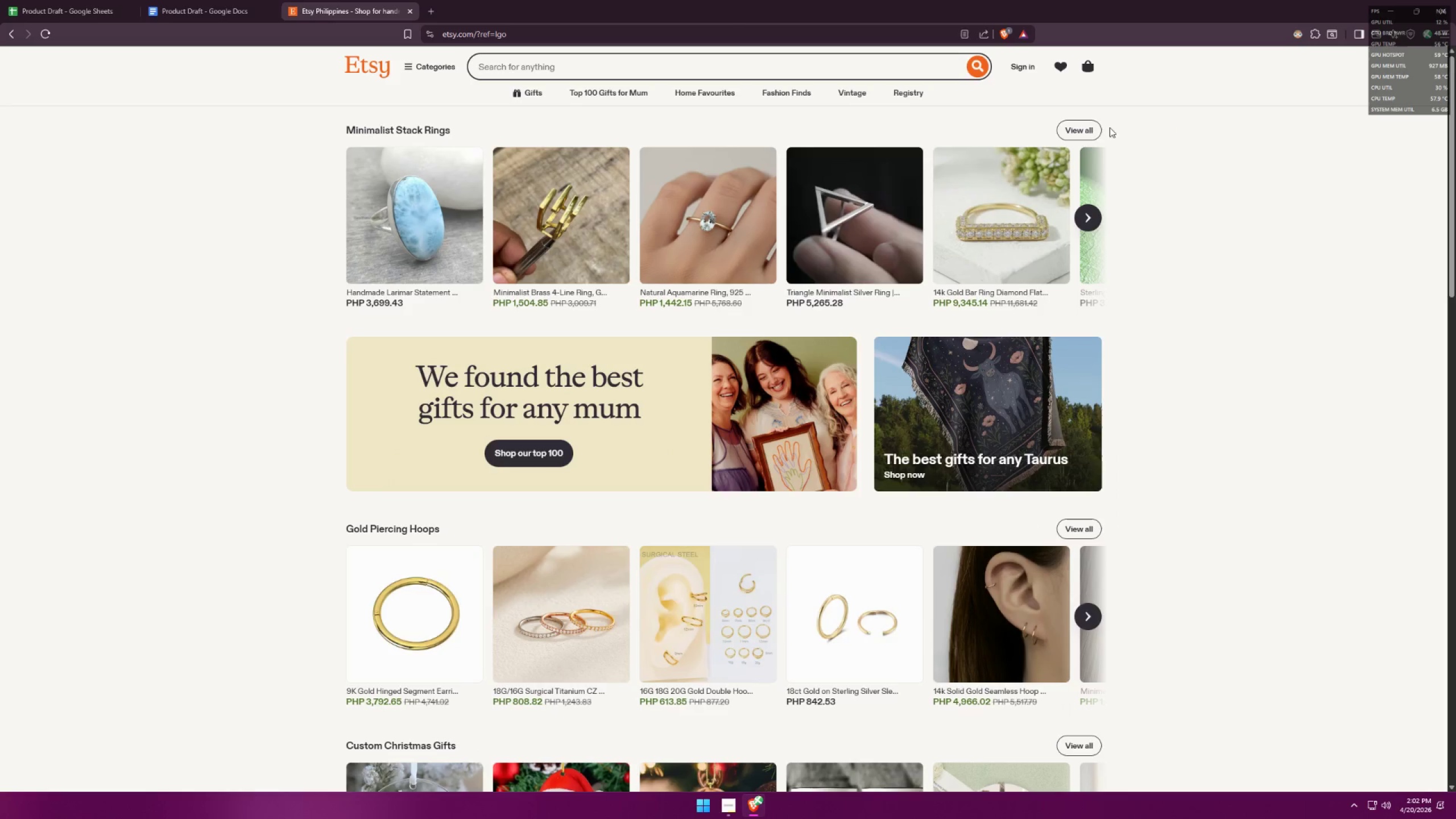 
left_click([1079, 126])
 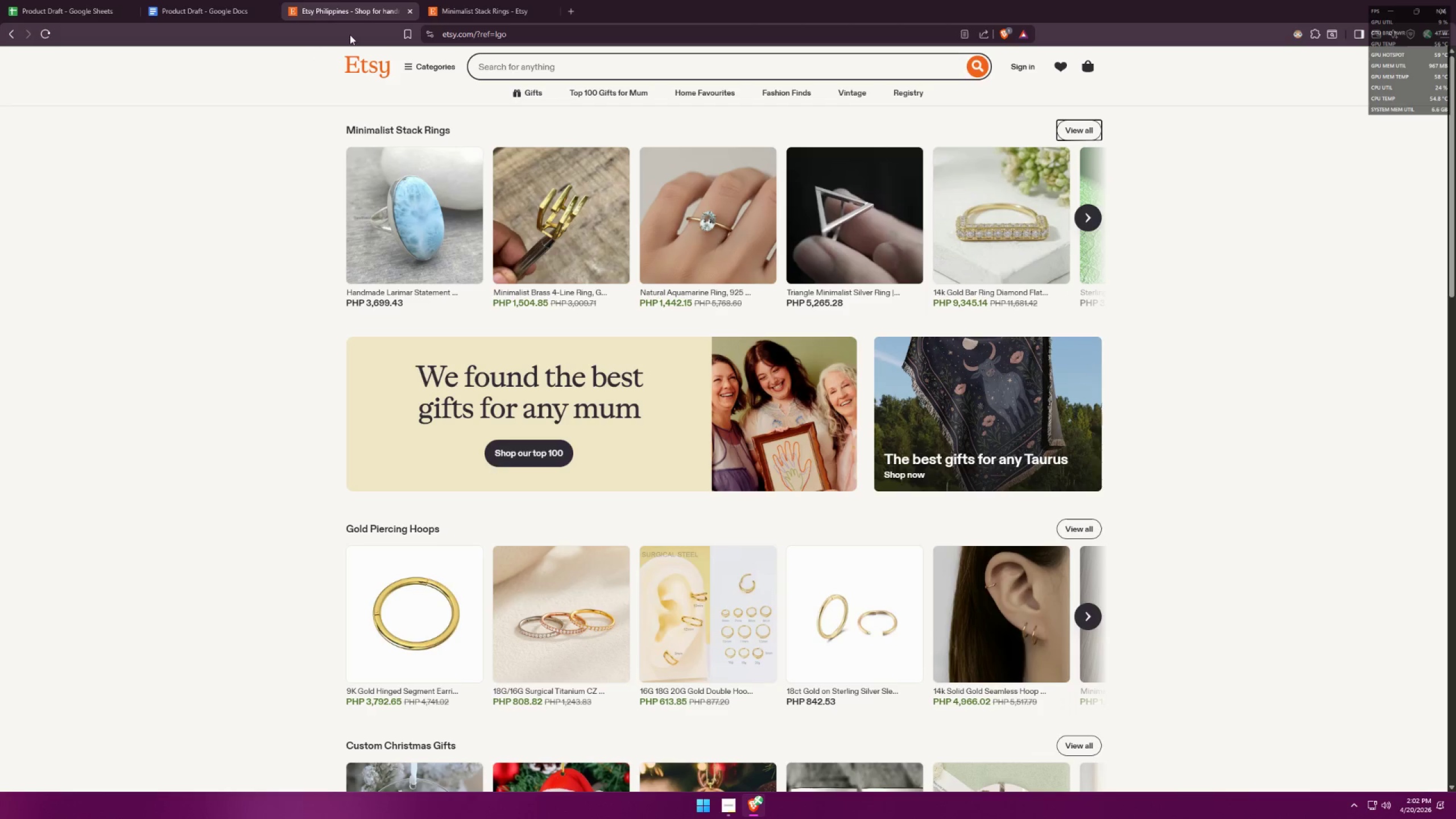 
wait(9.39)
 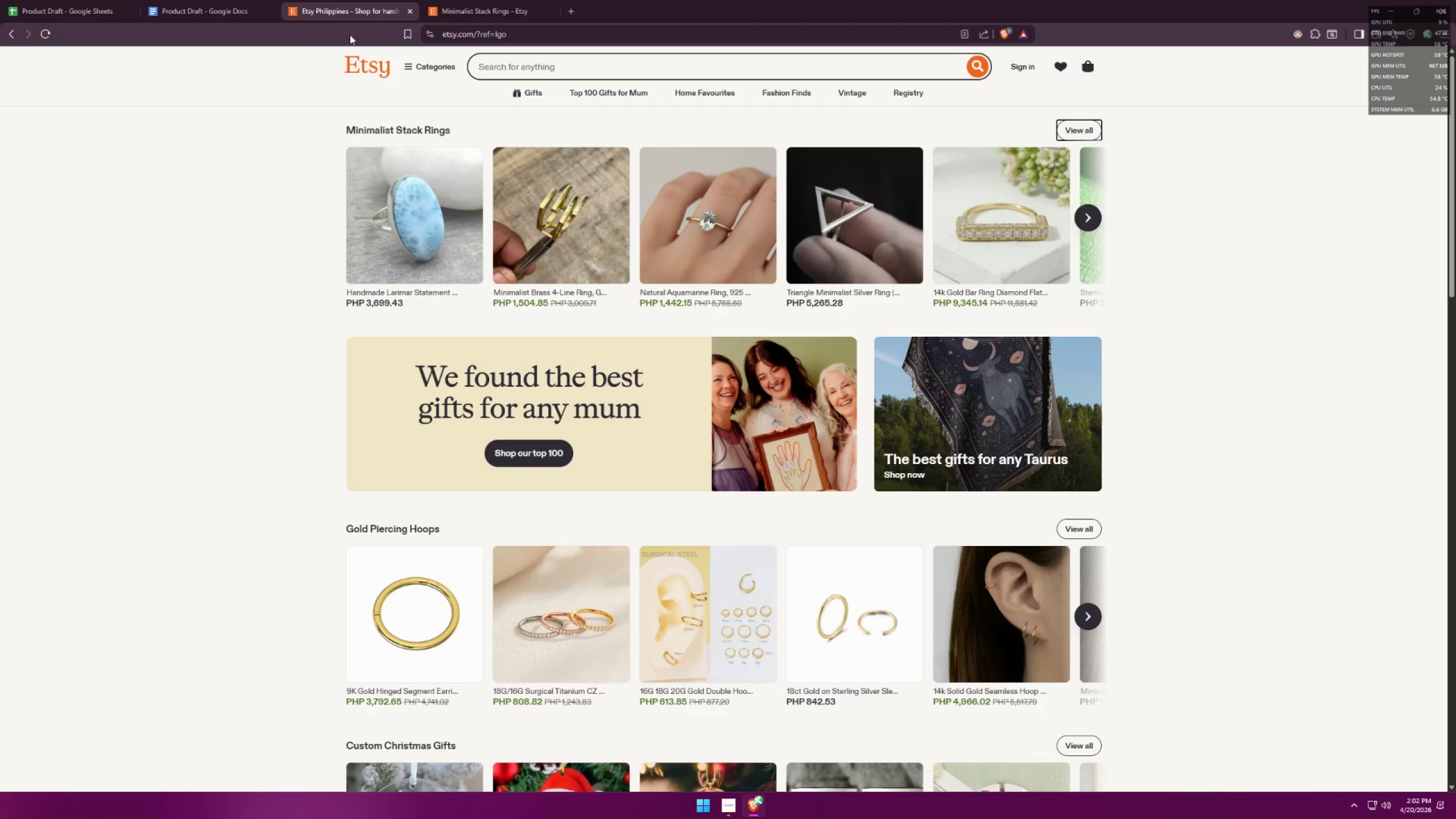 
double_click([196, 0])
 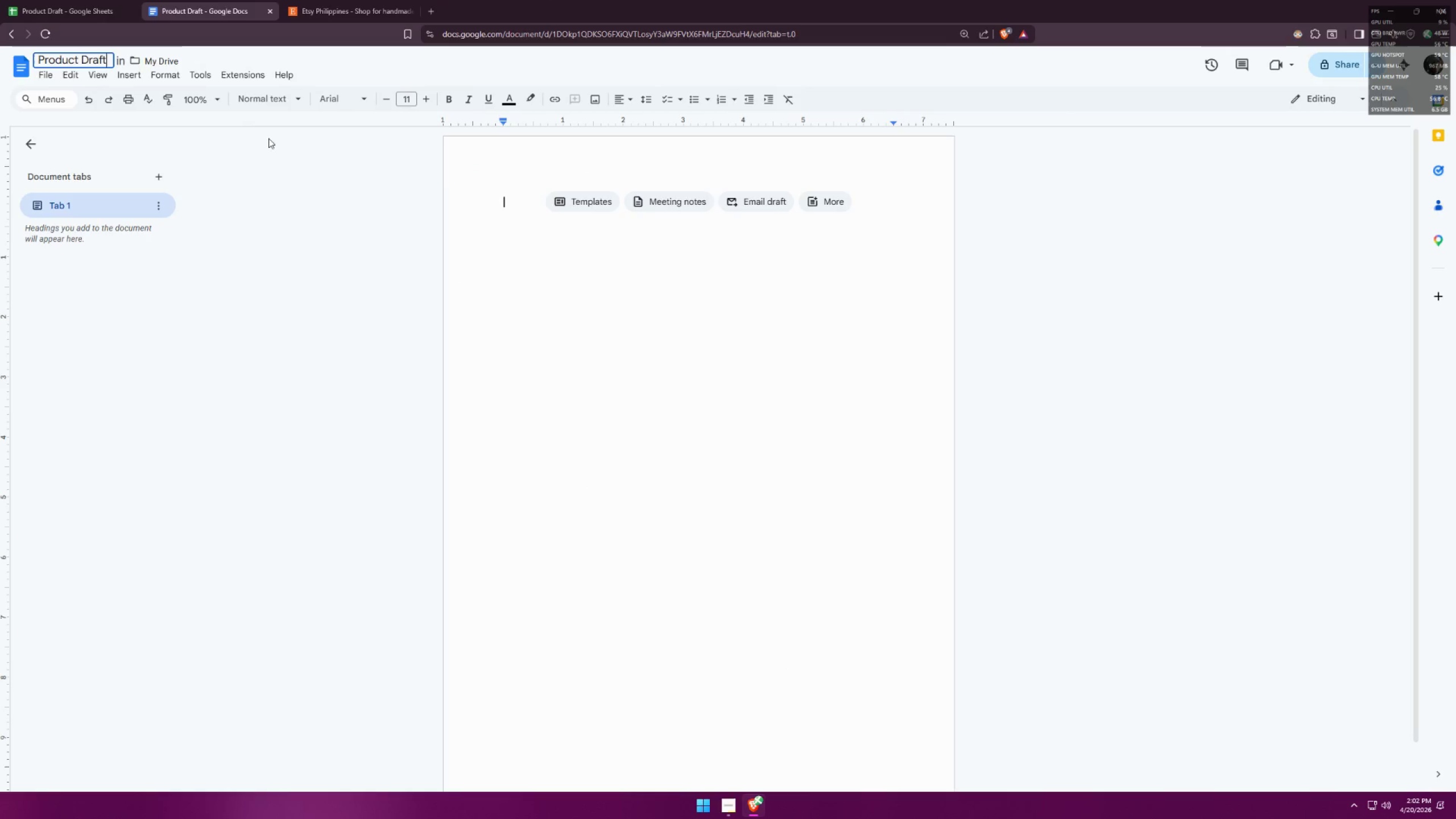 
left_click([24, 0])
 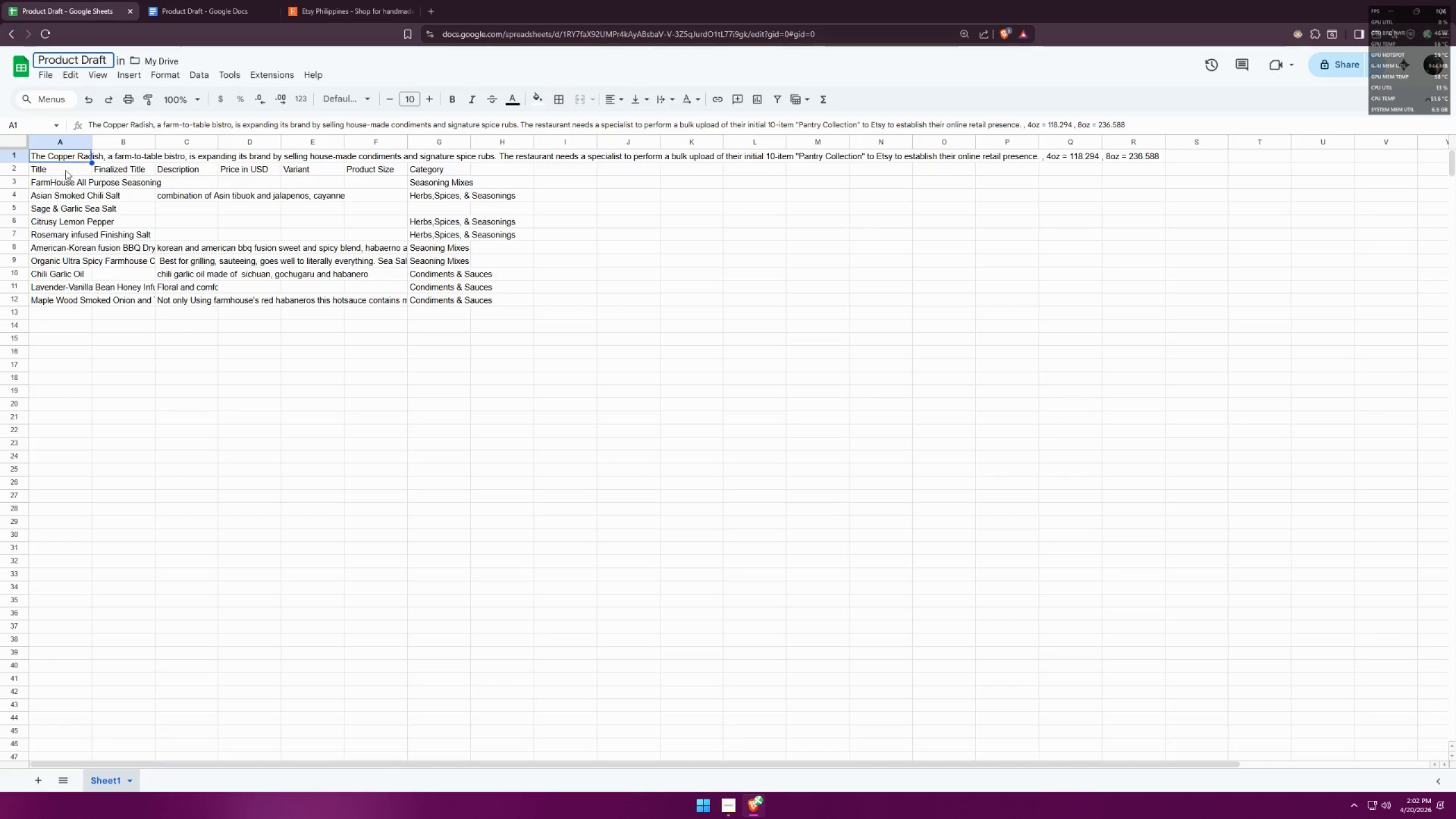 
double_click([62, 183])
 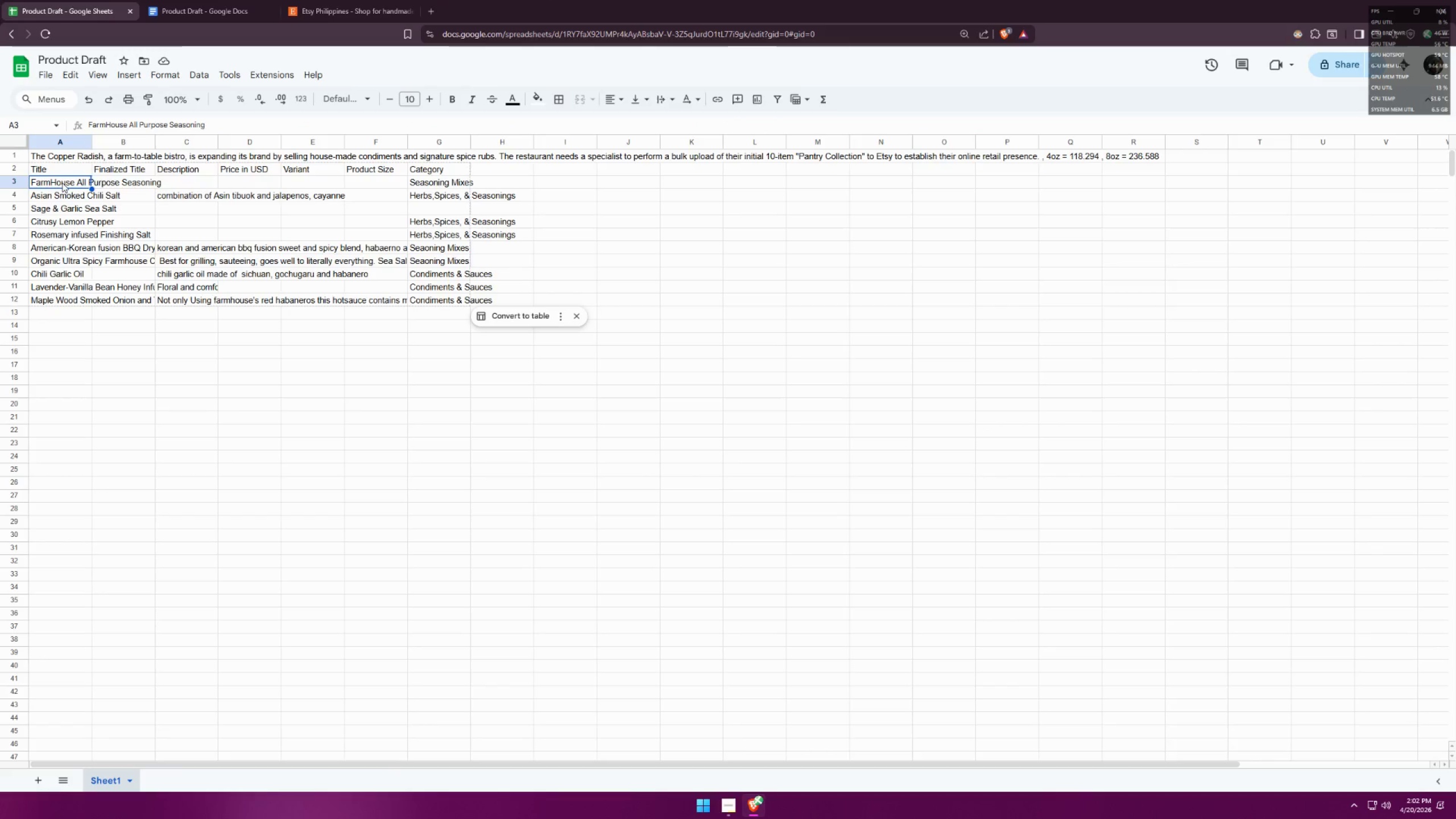 
triple_click([62, 183])
 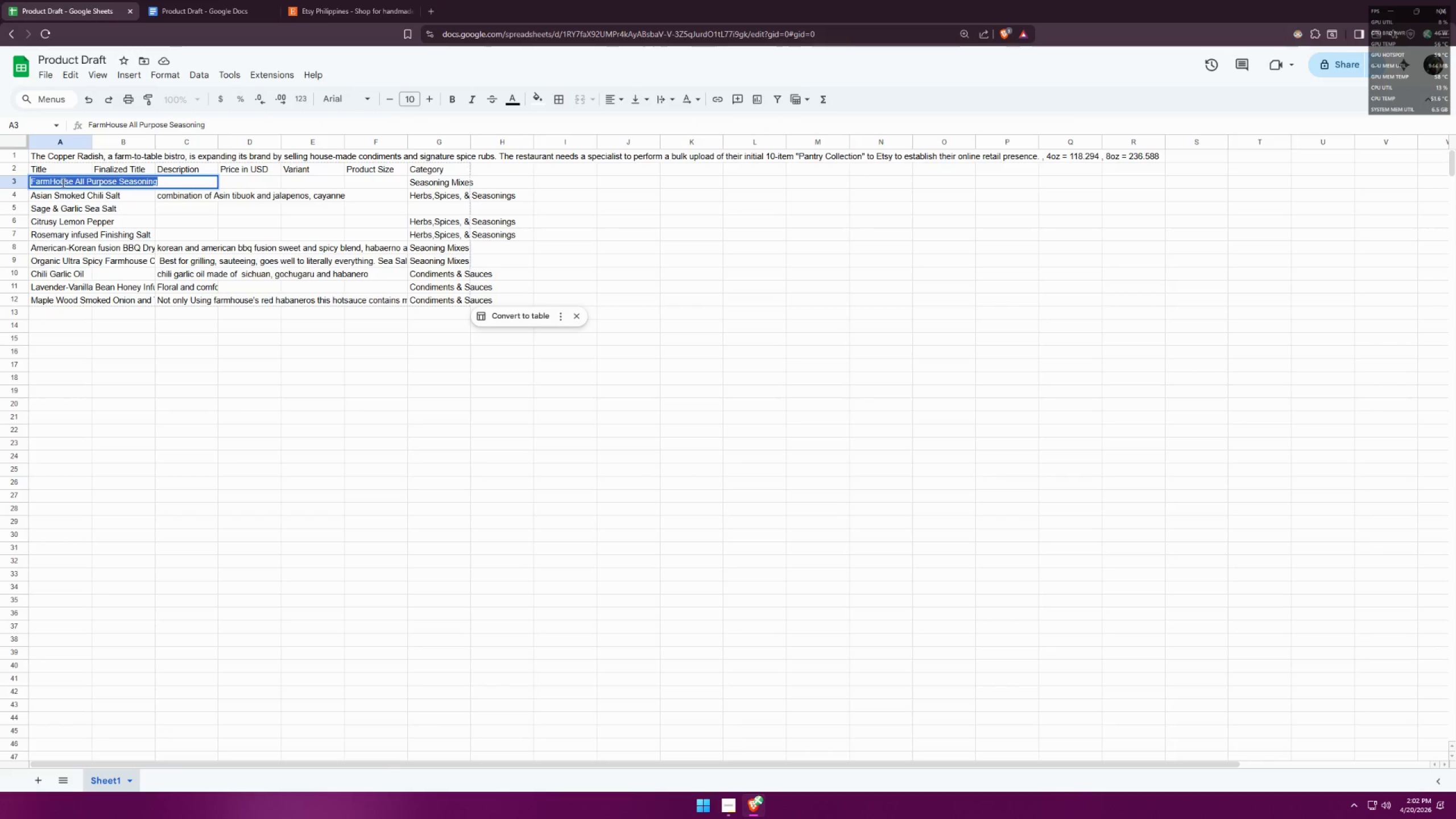 
key(Control+C)
 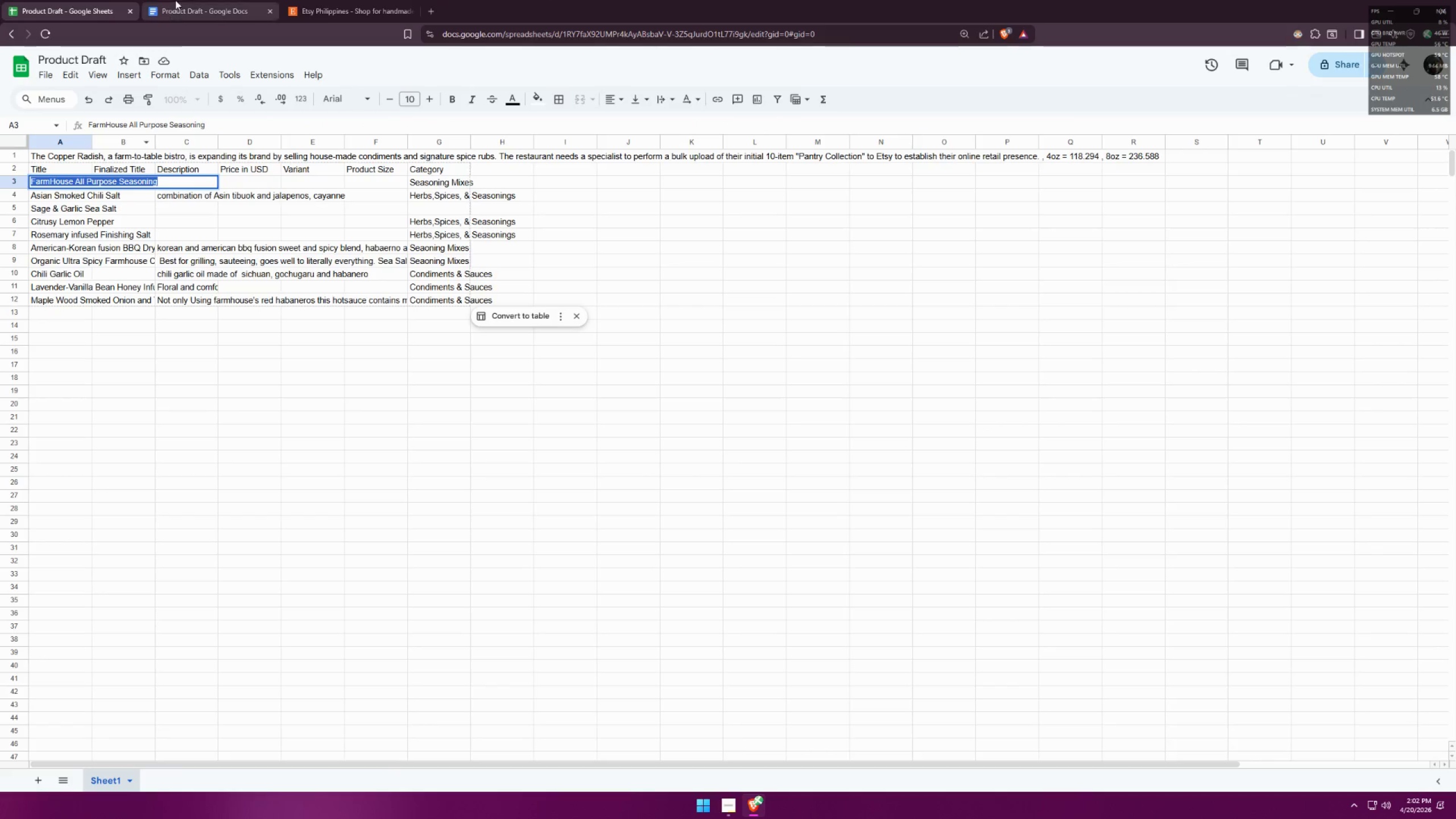 
left_click([181, 0])
 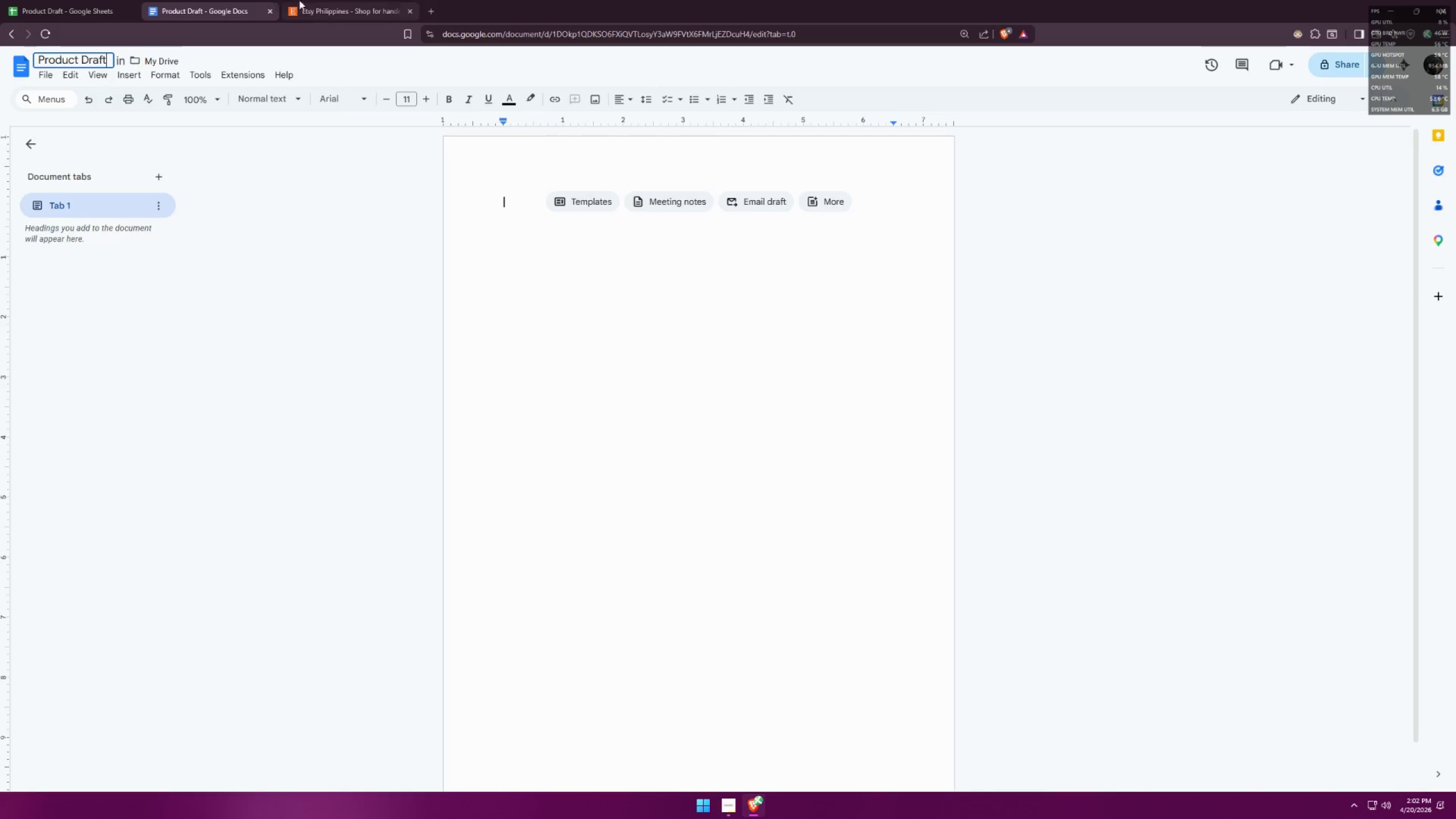 
key(Control+ControlLeft)
 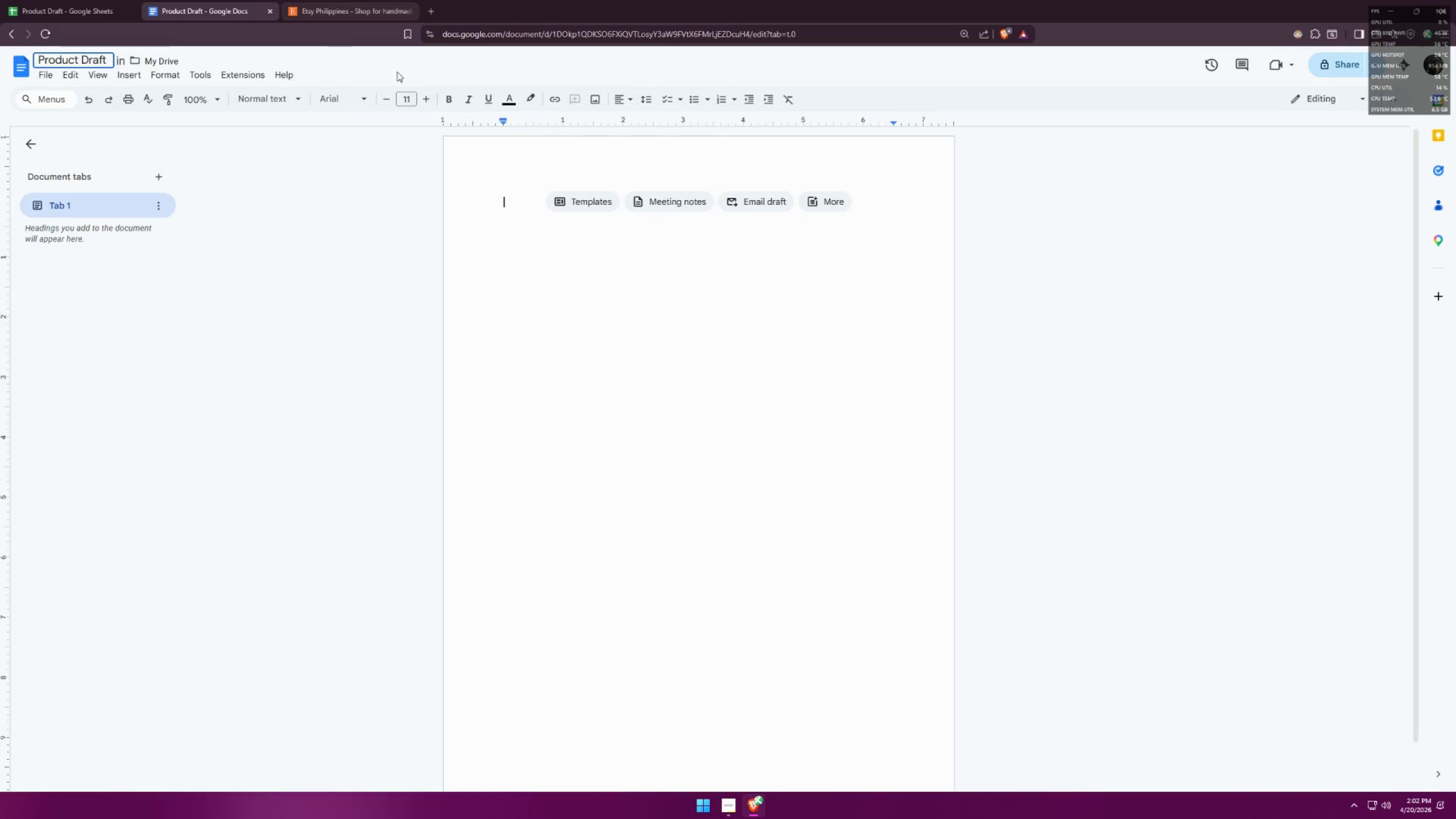 
key(Control+V)
 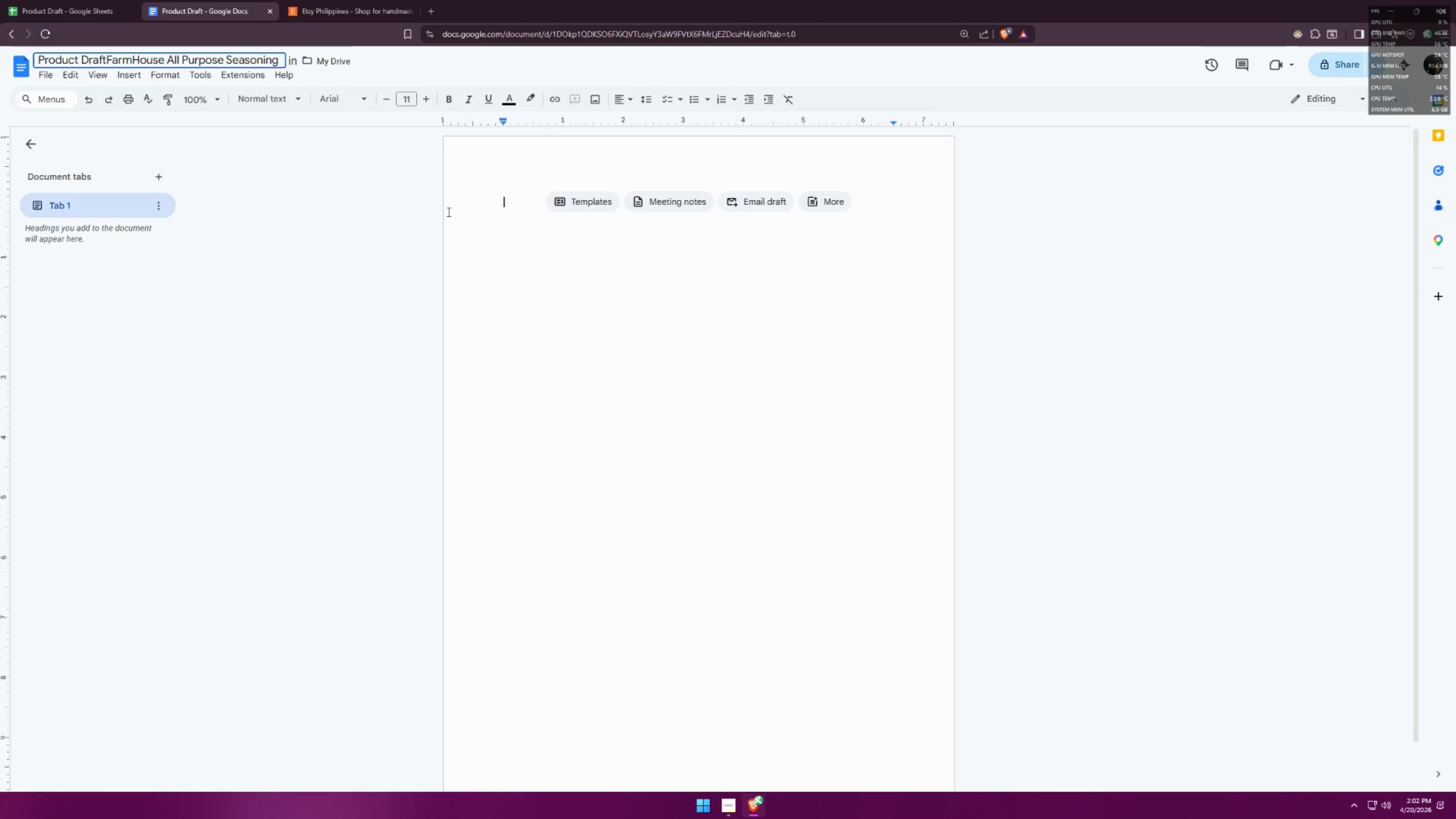 
key(Control+ControlLeft)
 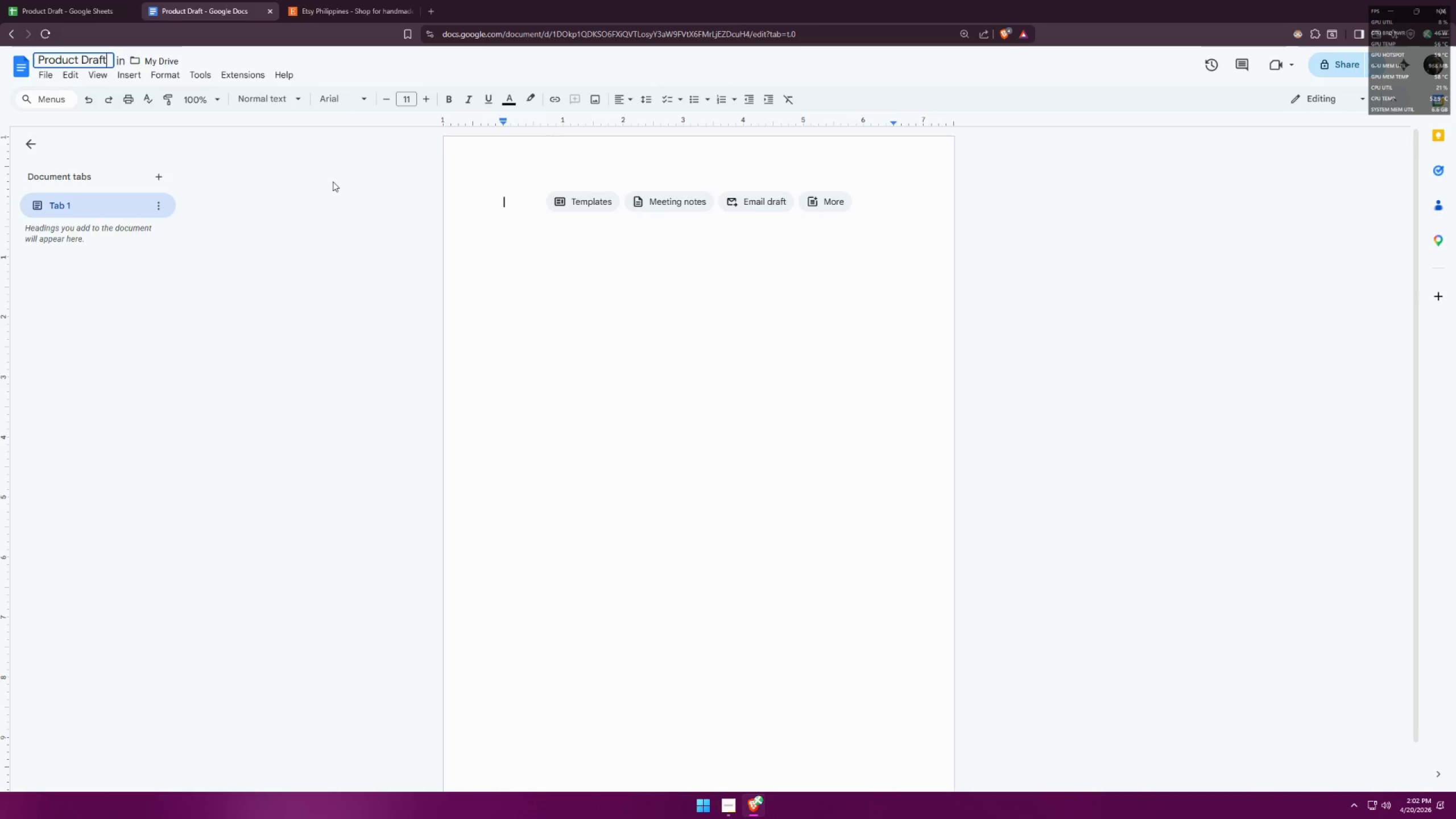 
key(Control+Z)
 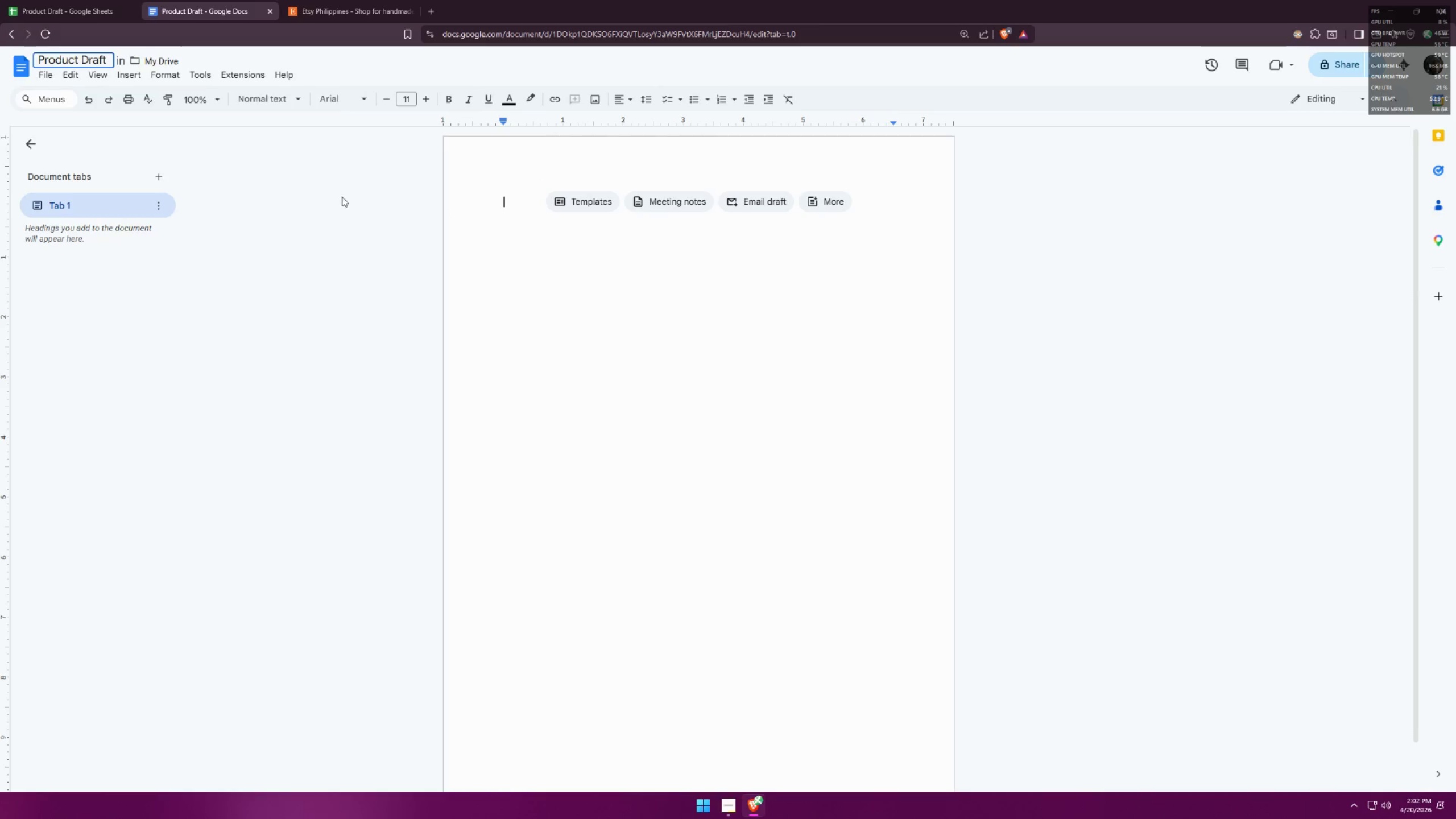 
left_click([350, 208])
 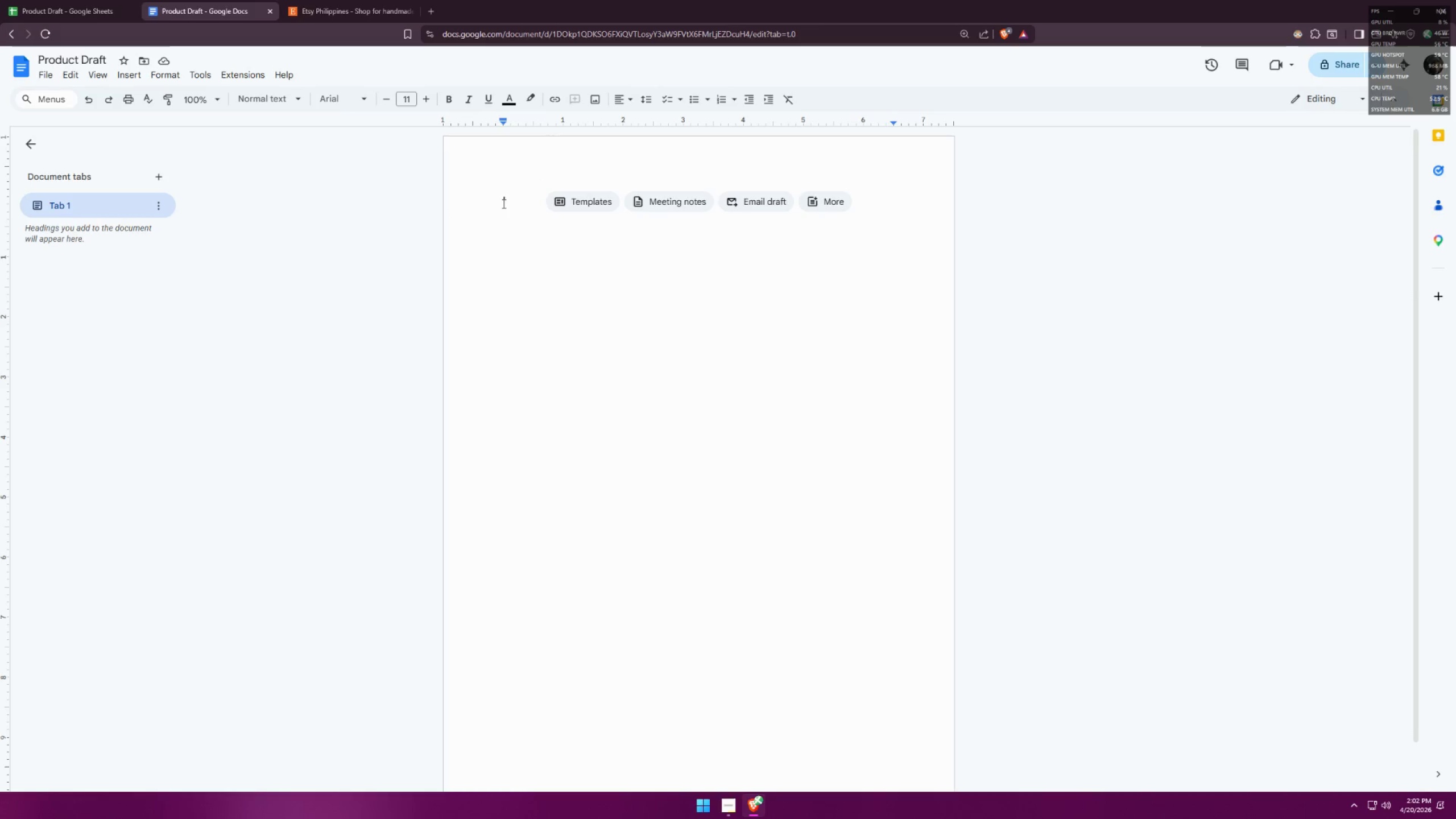 
left_click([508, 198])
 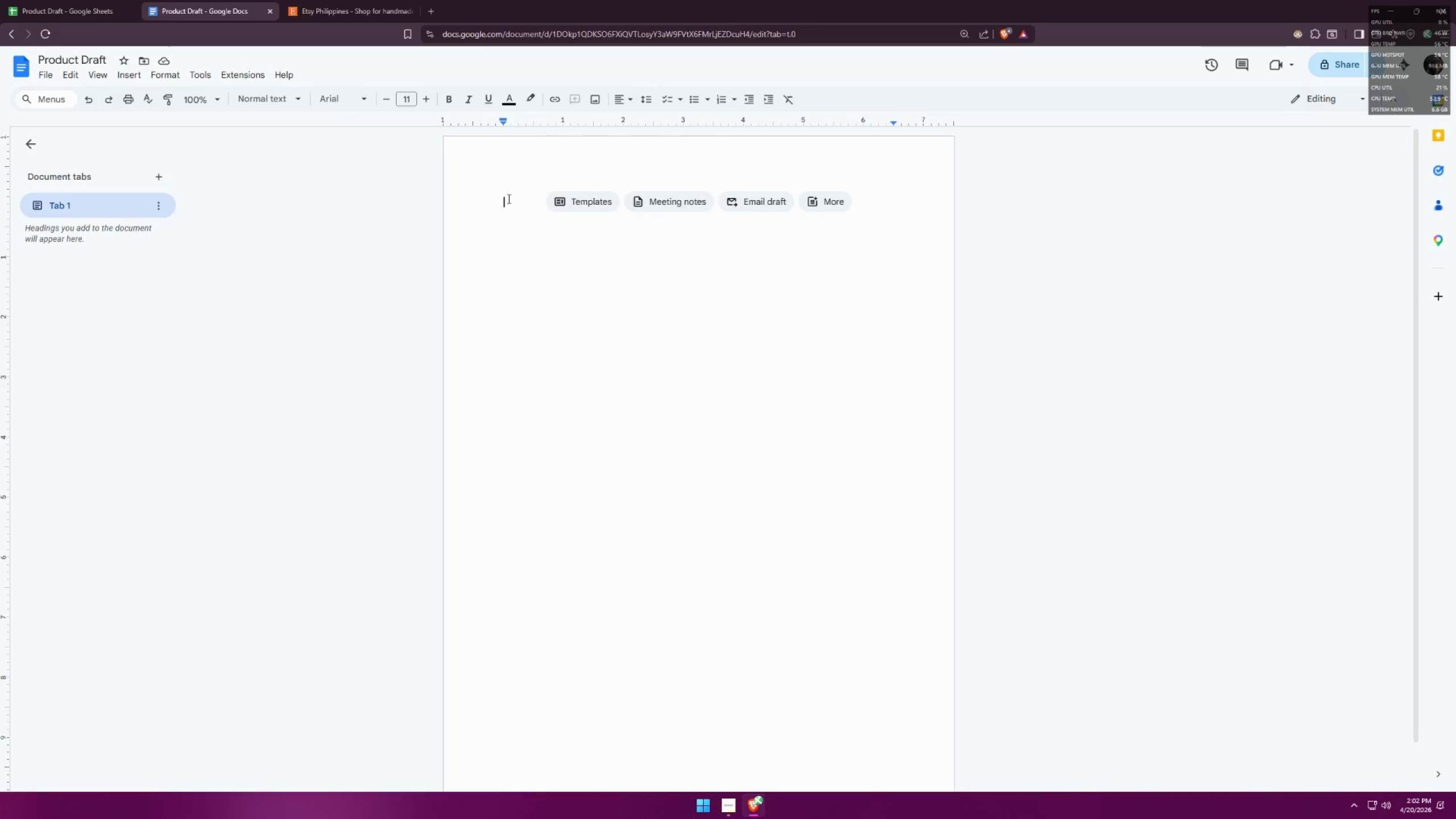 
key(Control+ControlLeft)
 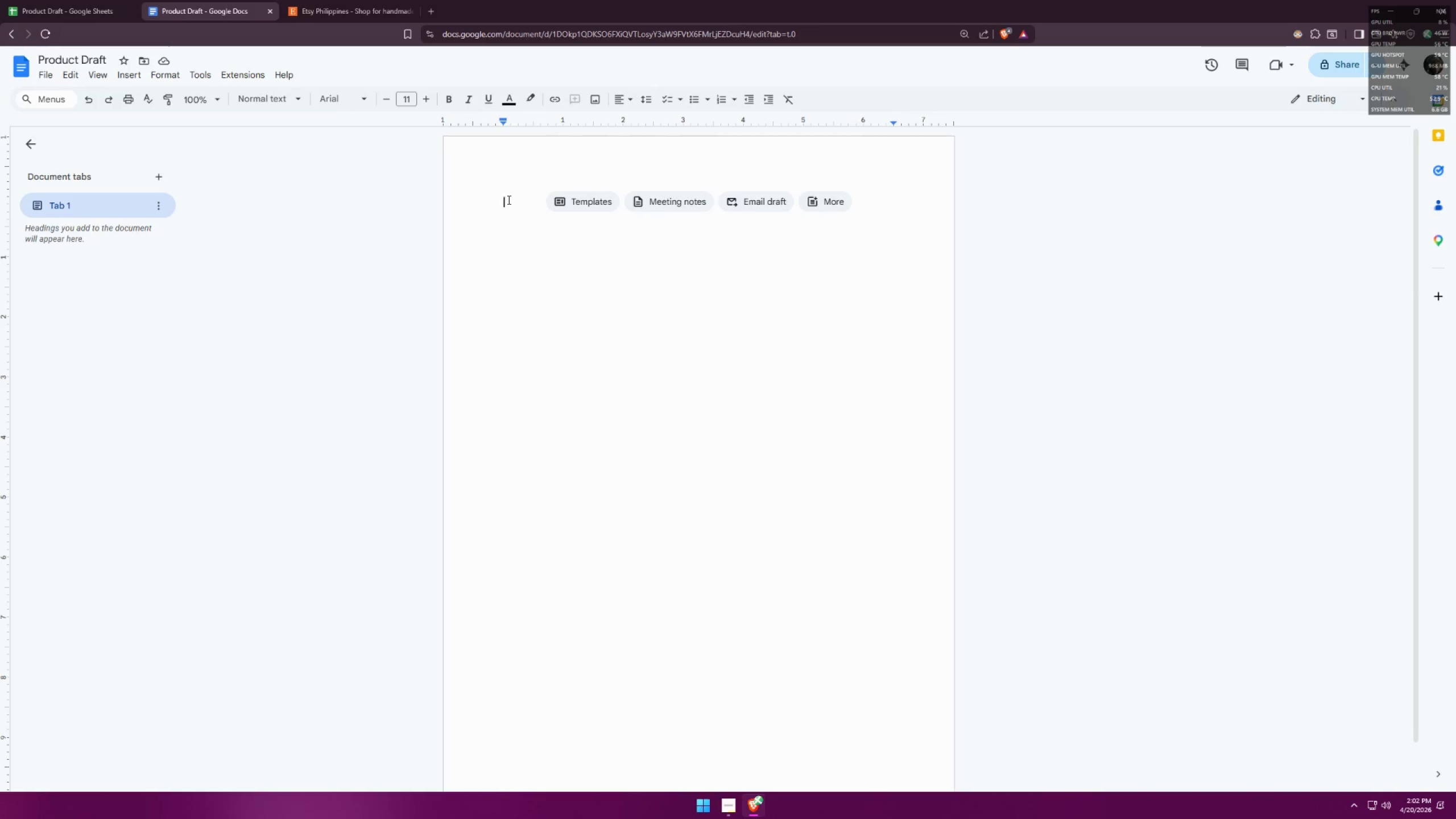 
key(Control+V)
 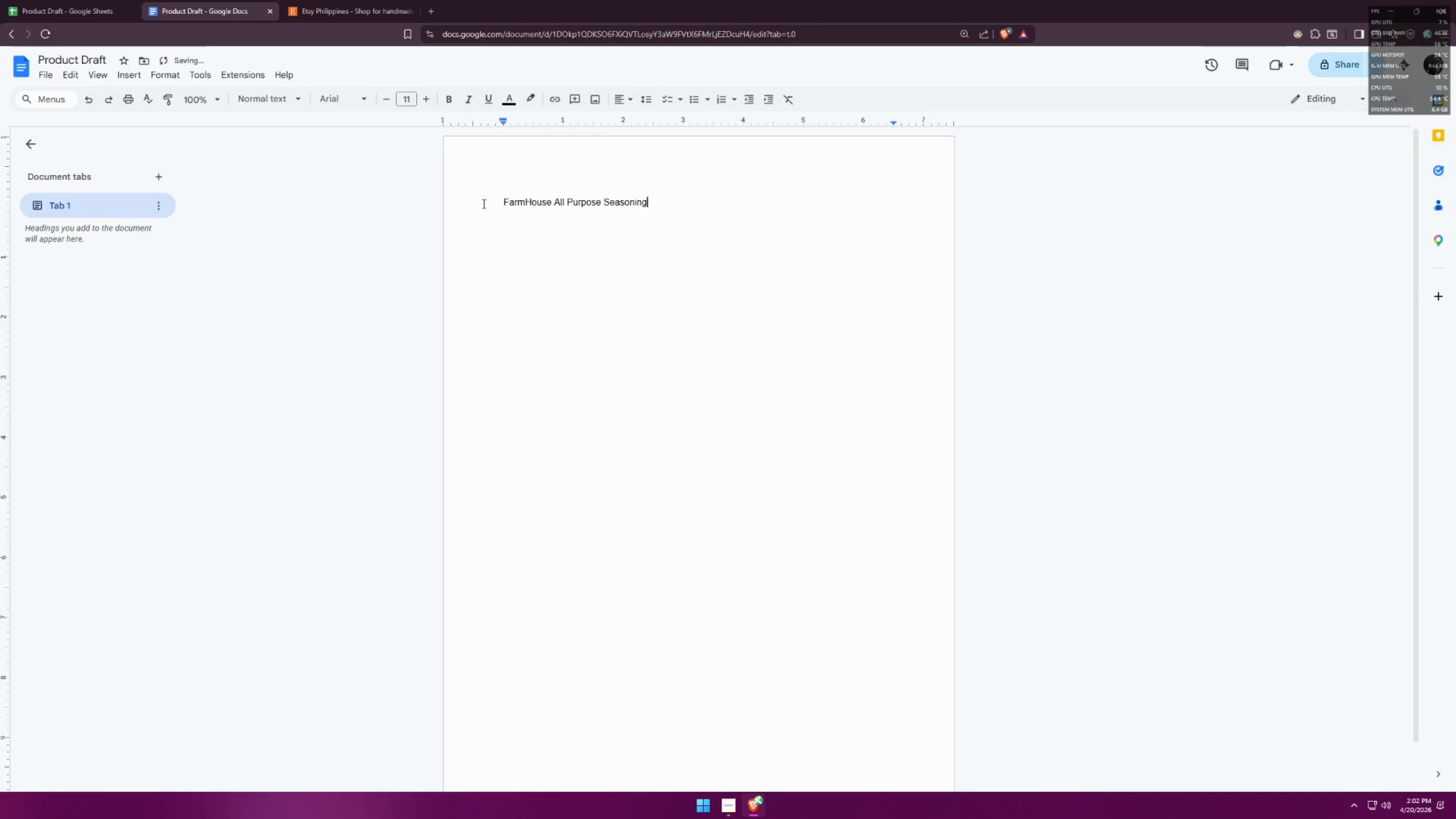 
left_click([499, 205])
 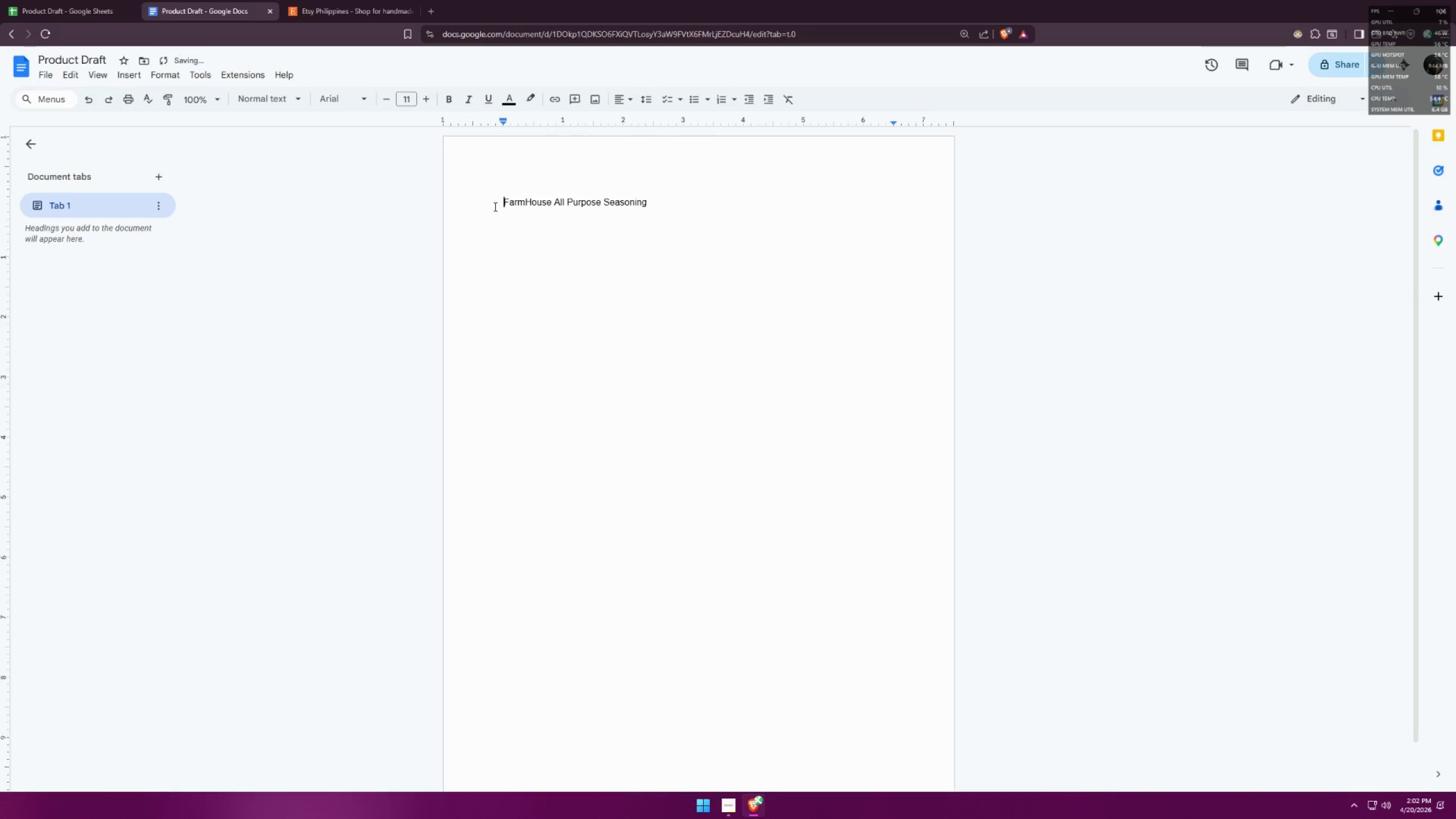 
type(Title)
 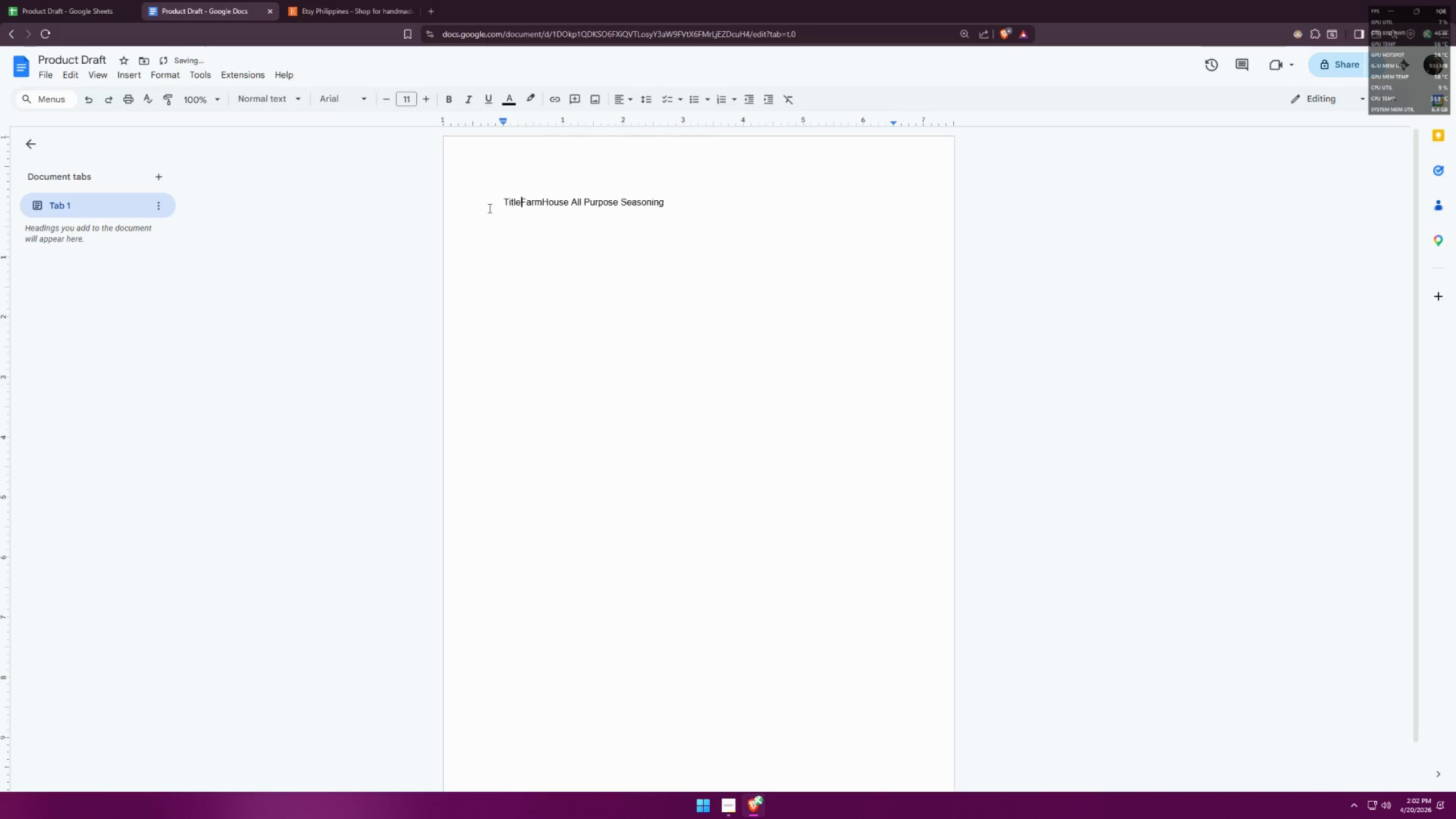 
left_click([507, 210])
 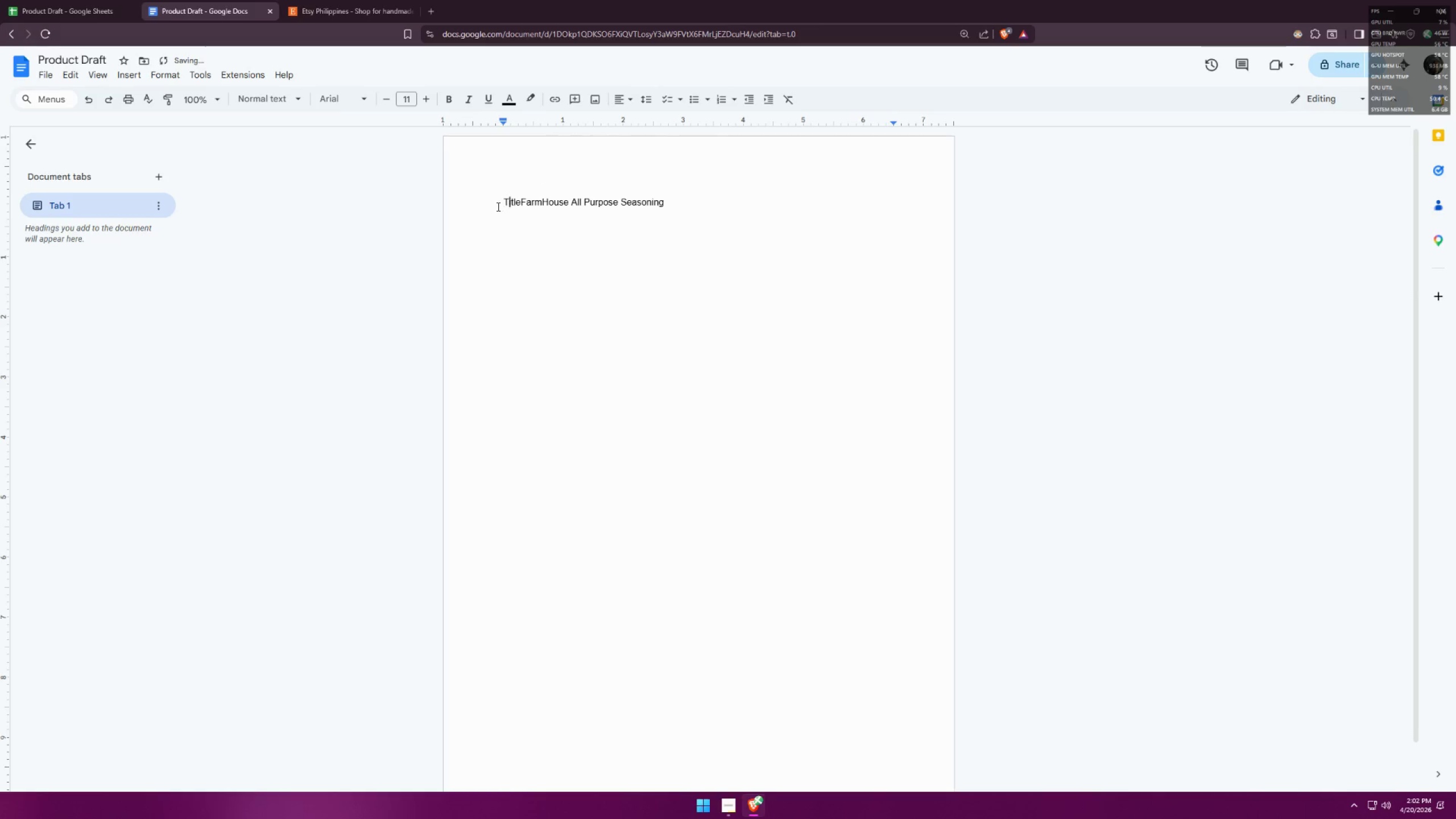 
left_click([497, 206])
 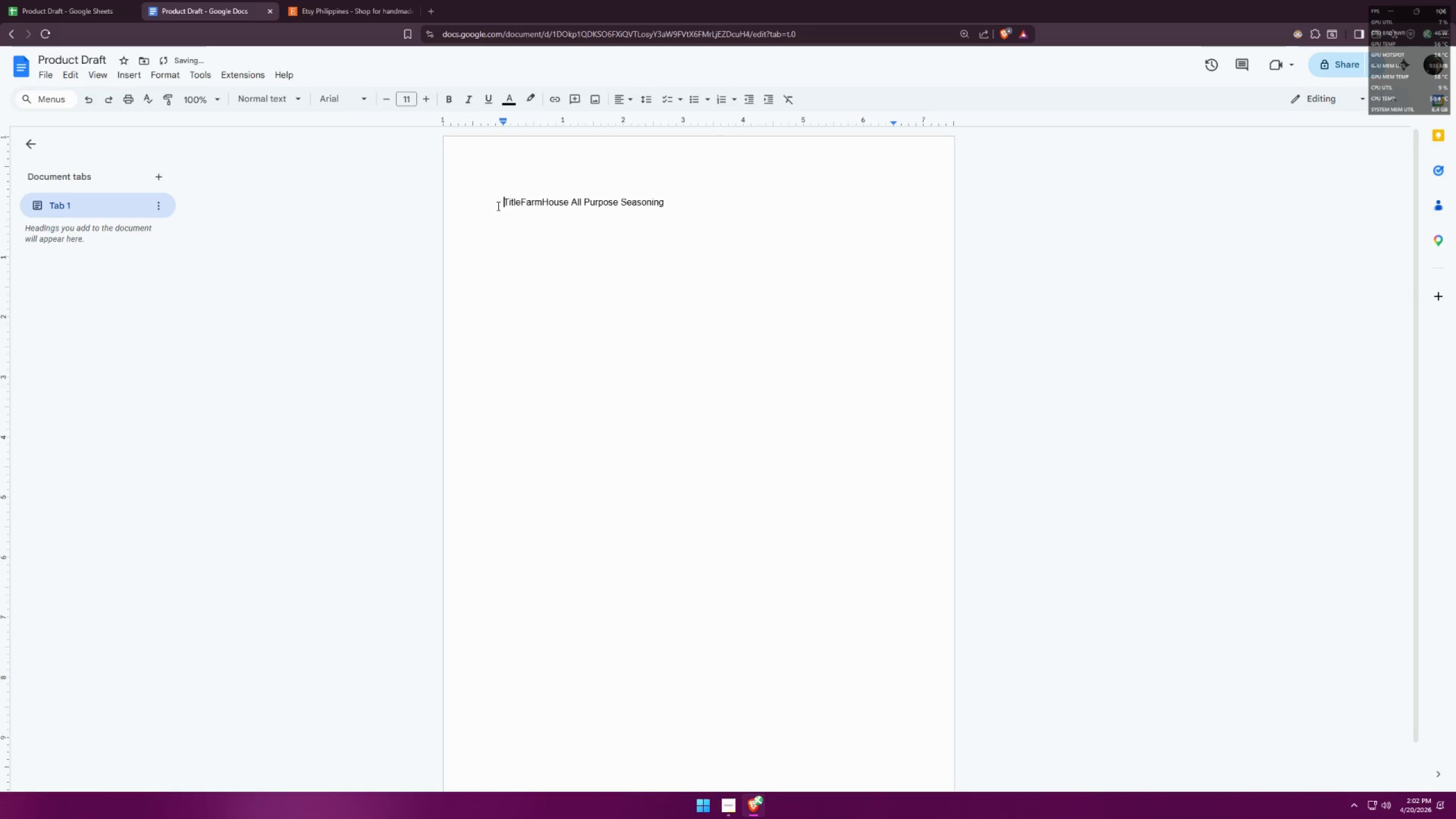 
key(1)
 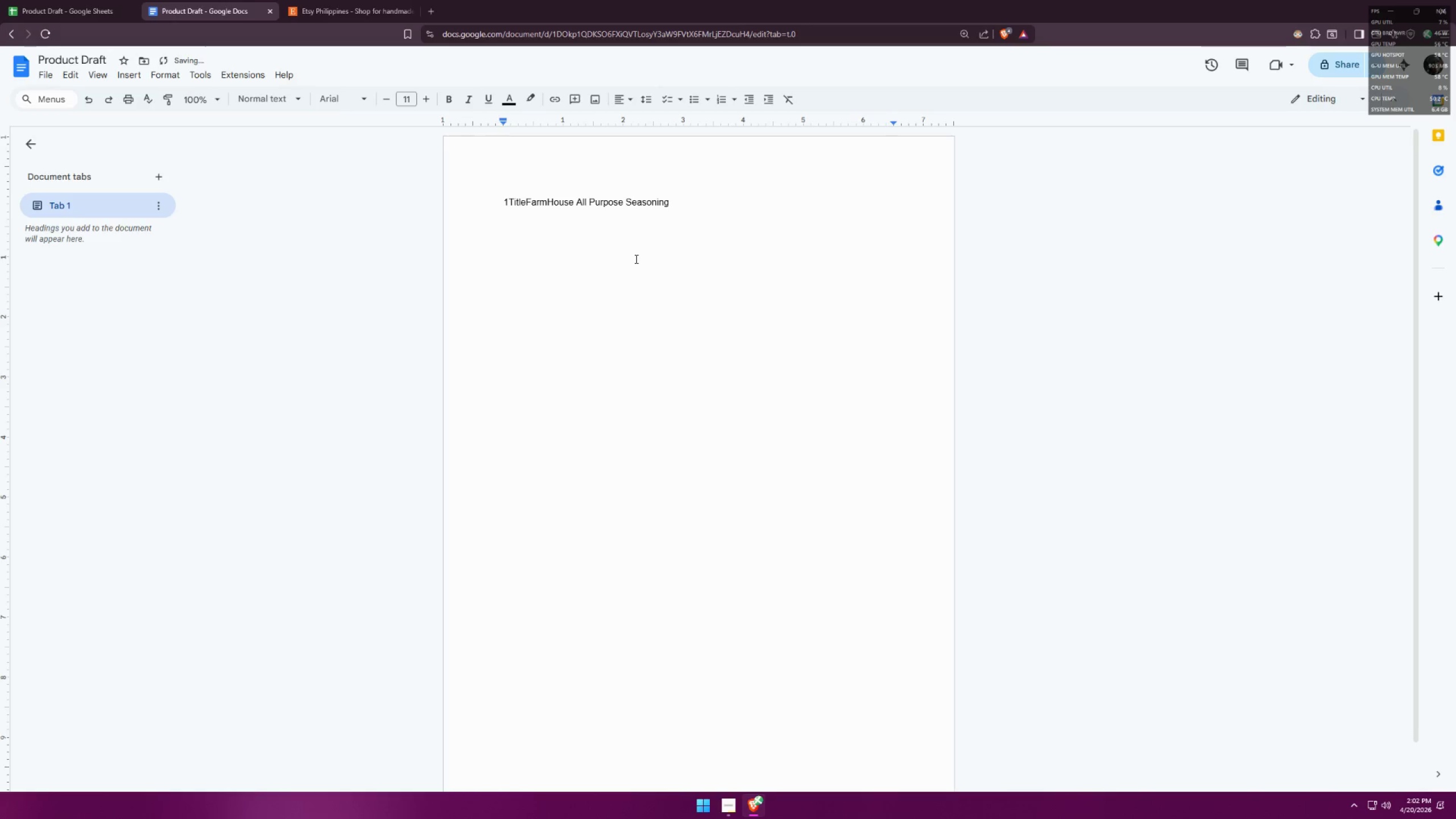 
key(Period)
 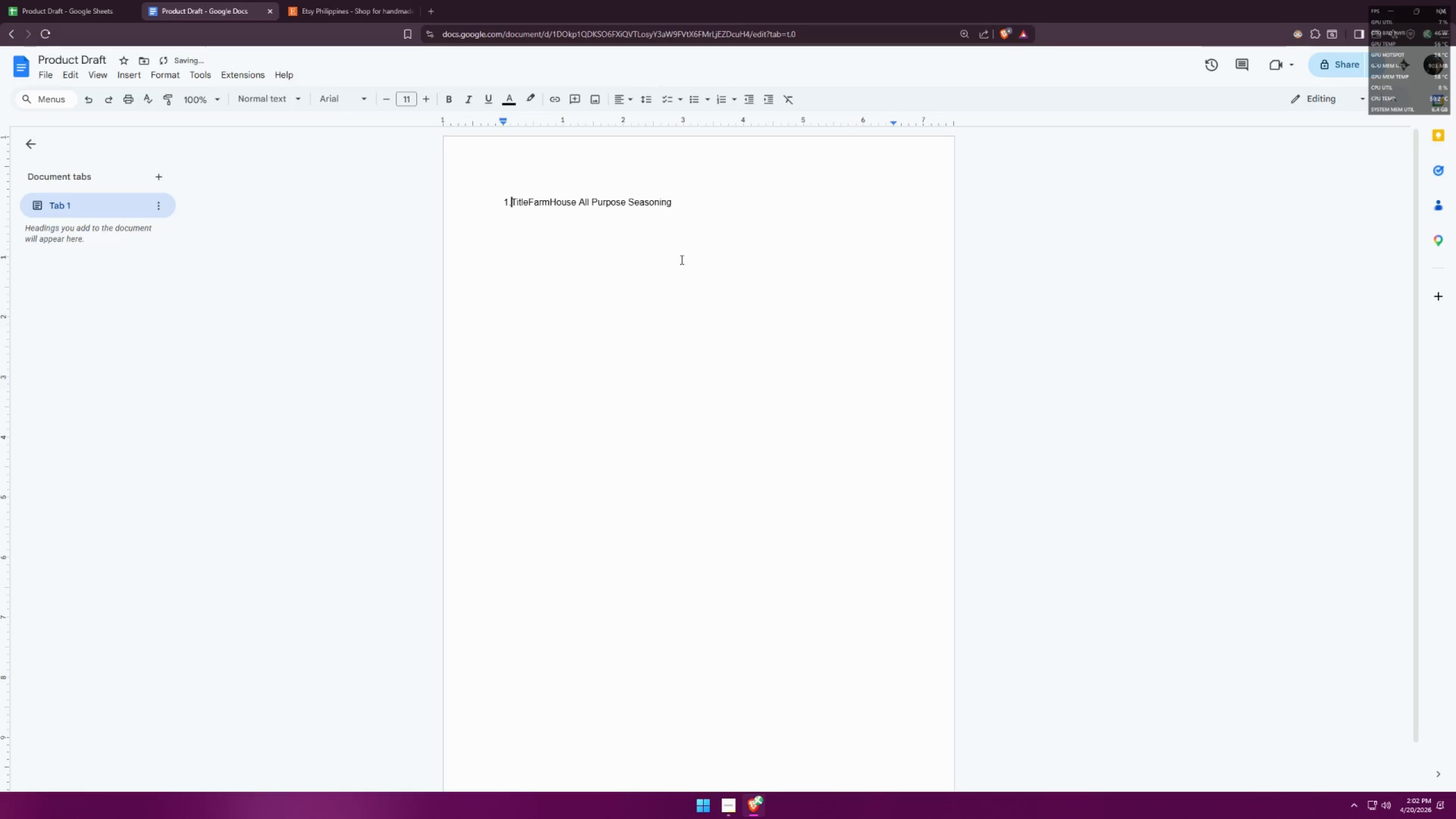 
key(Space)
 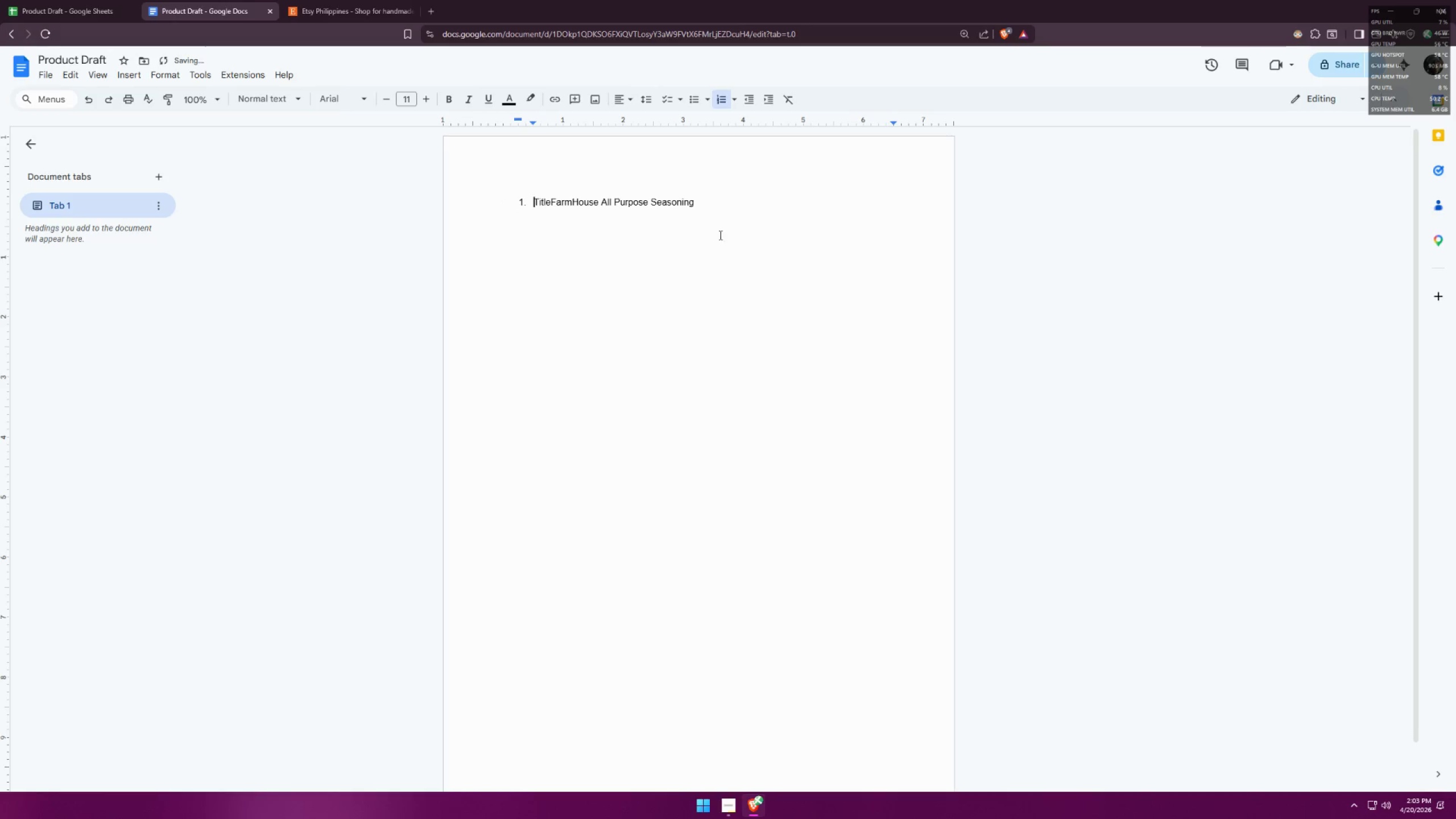 
left_click([721, 206])
 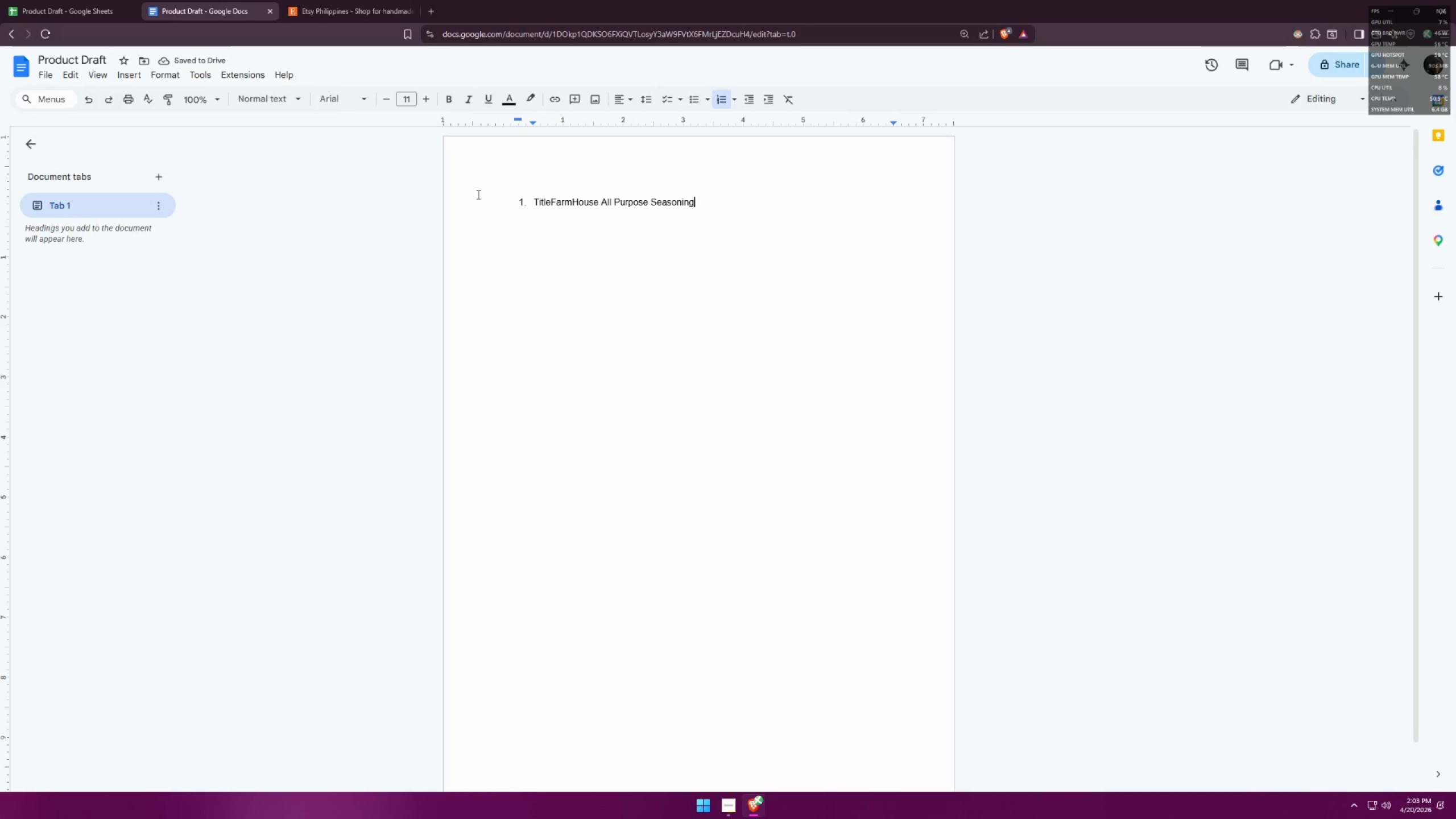 
left_click([549, 197])
 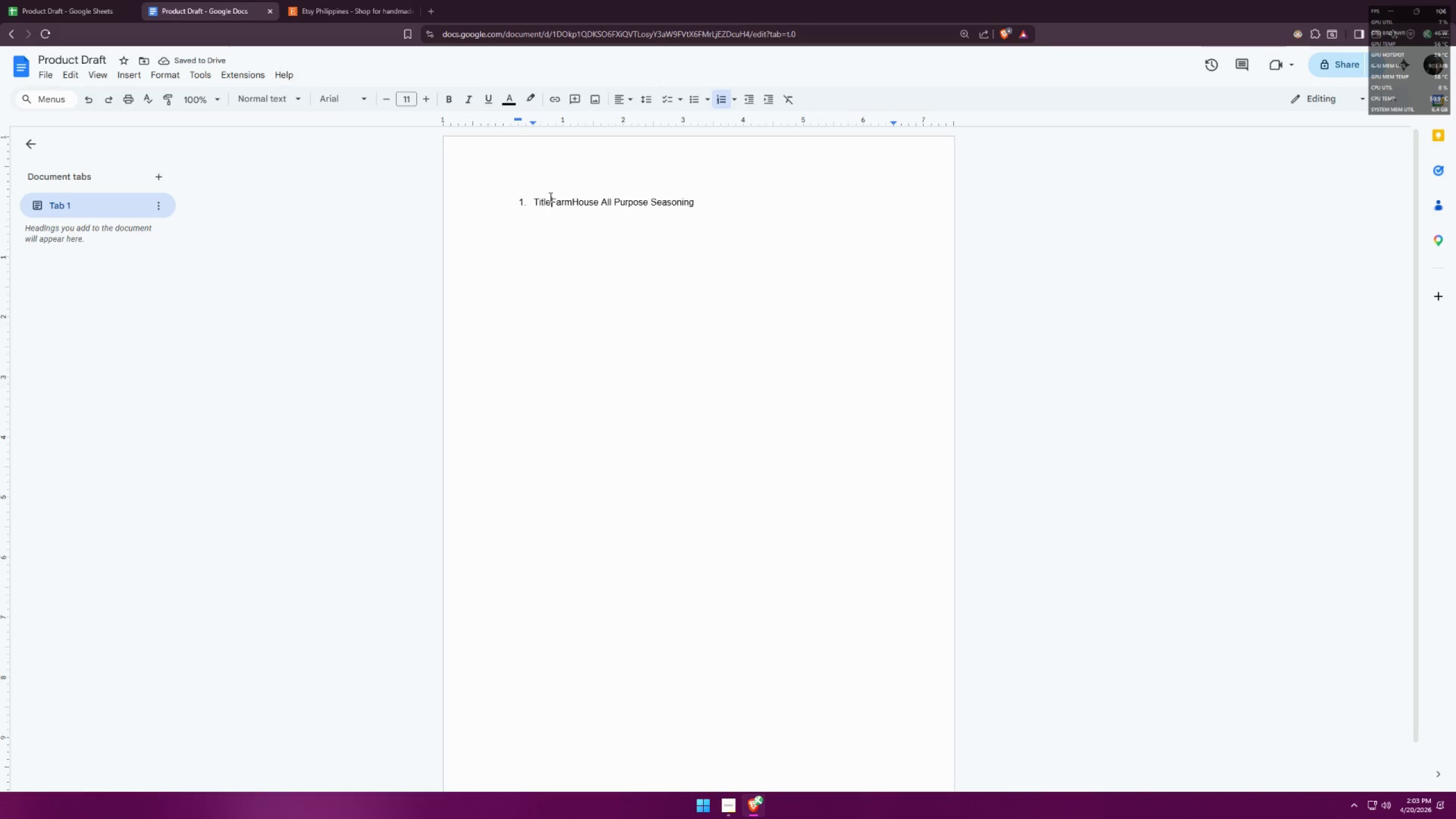 
key(Space)
 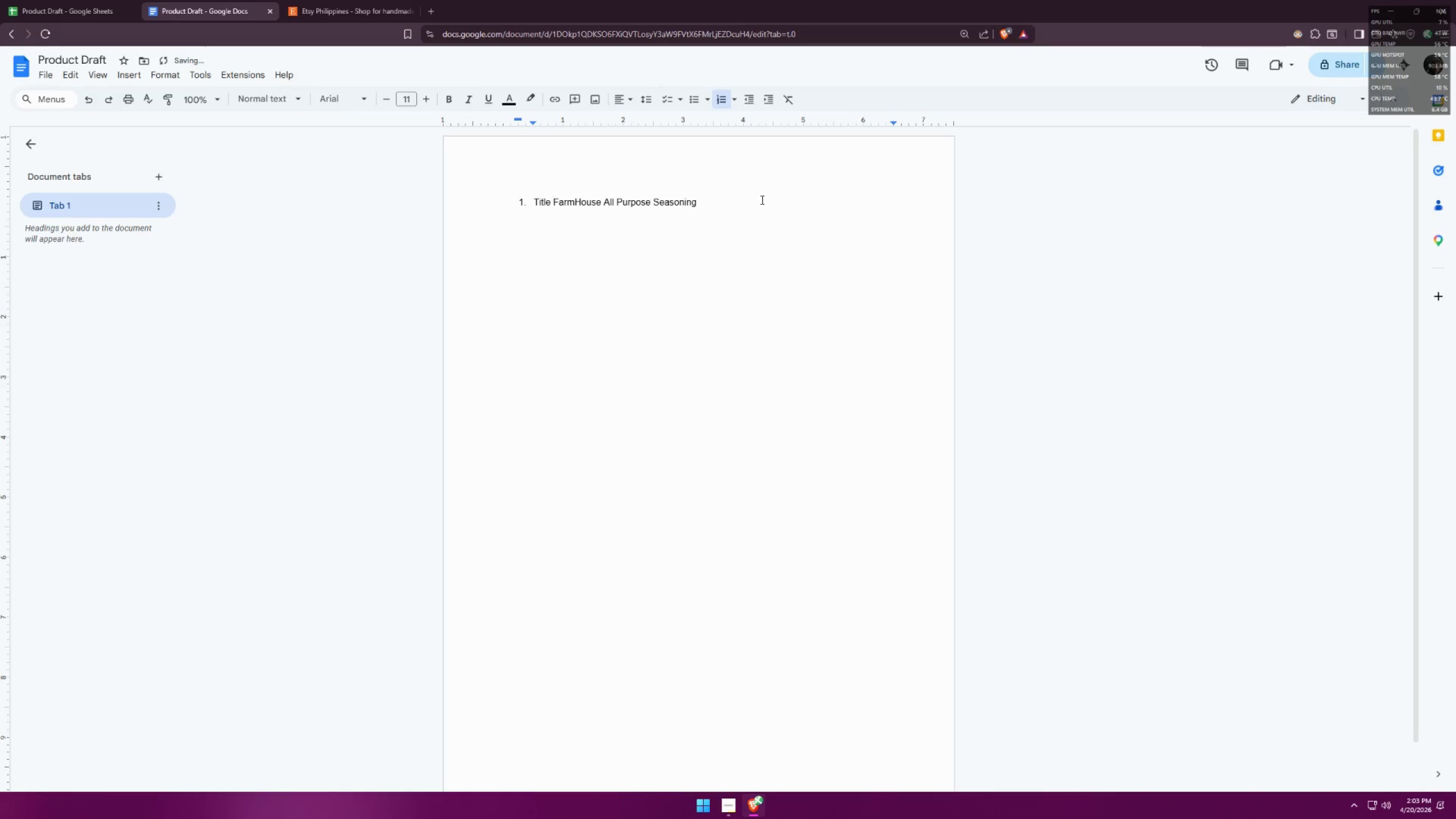 
left_click([772, 195])
 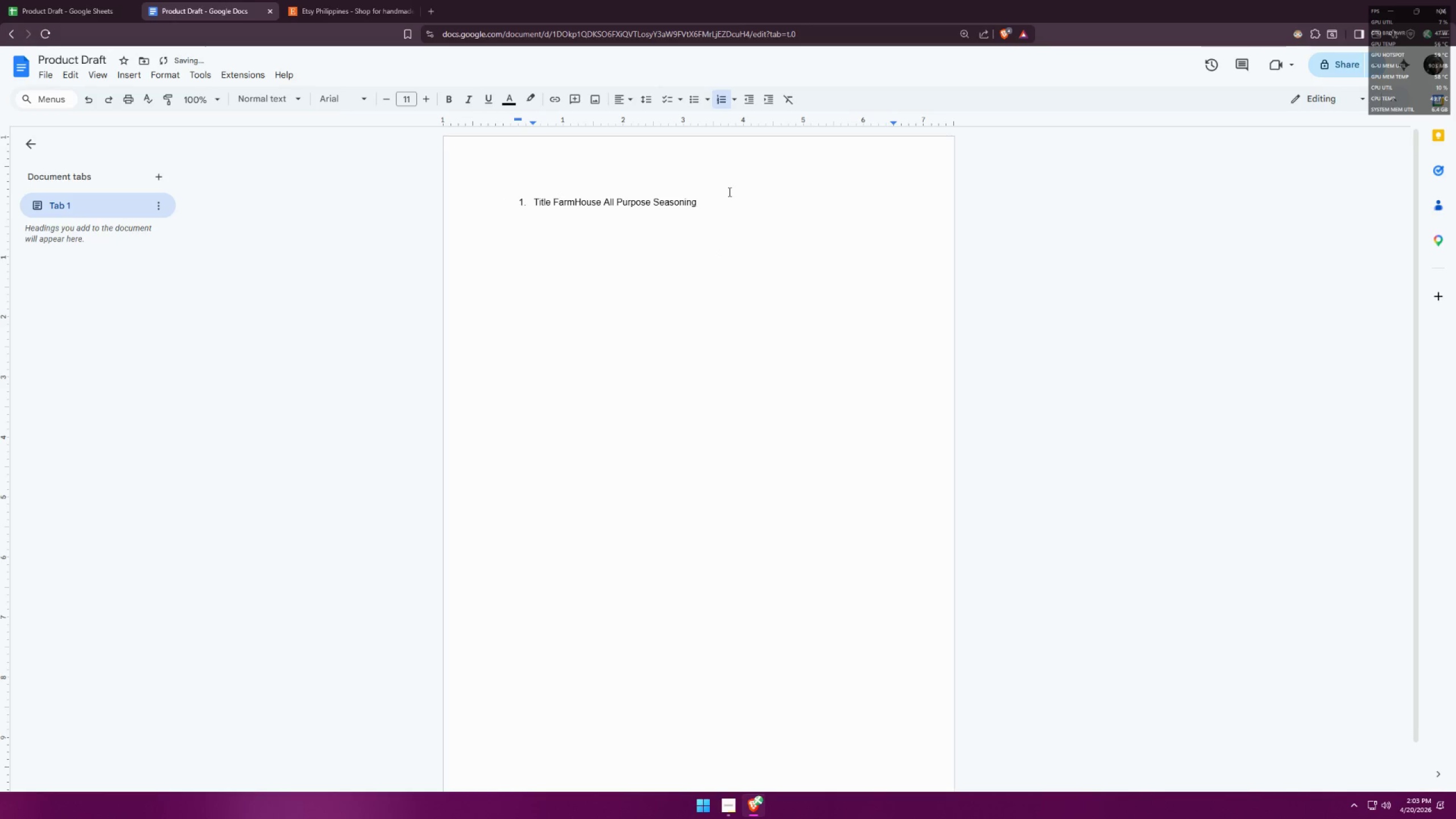 
key(Enter)
 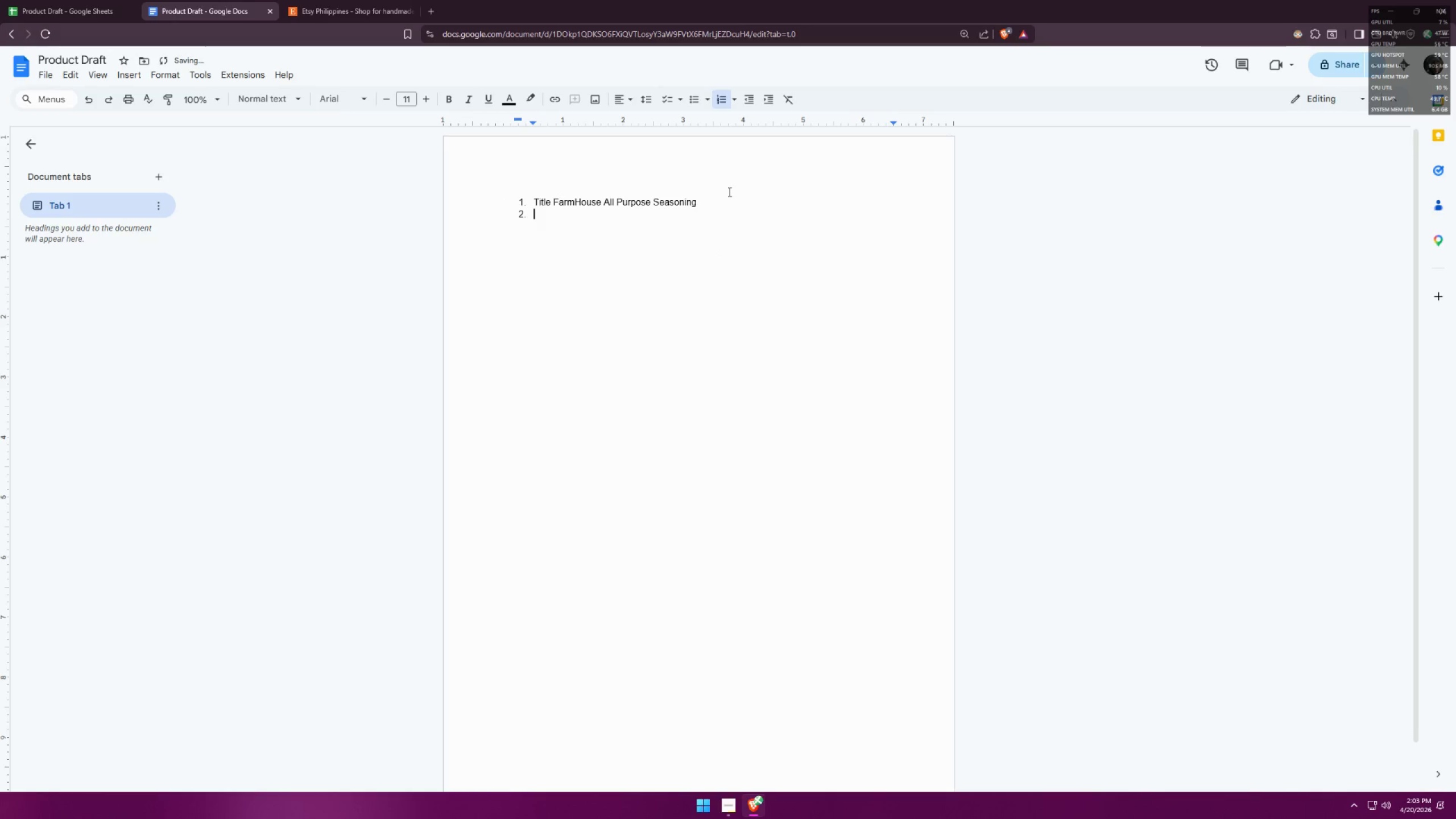 
key(Backspace)
 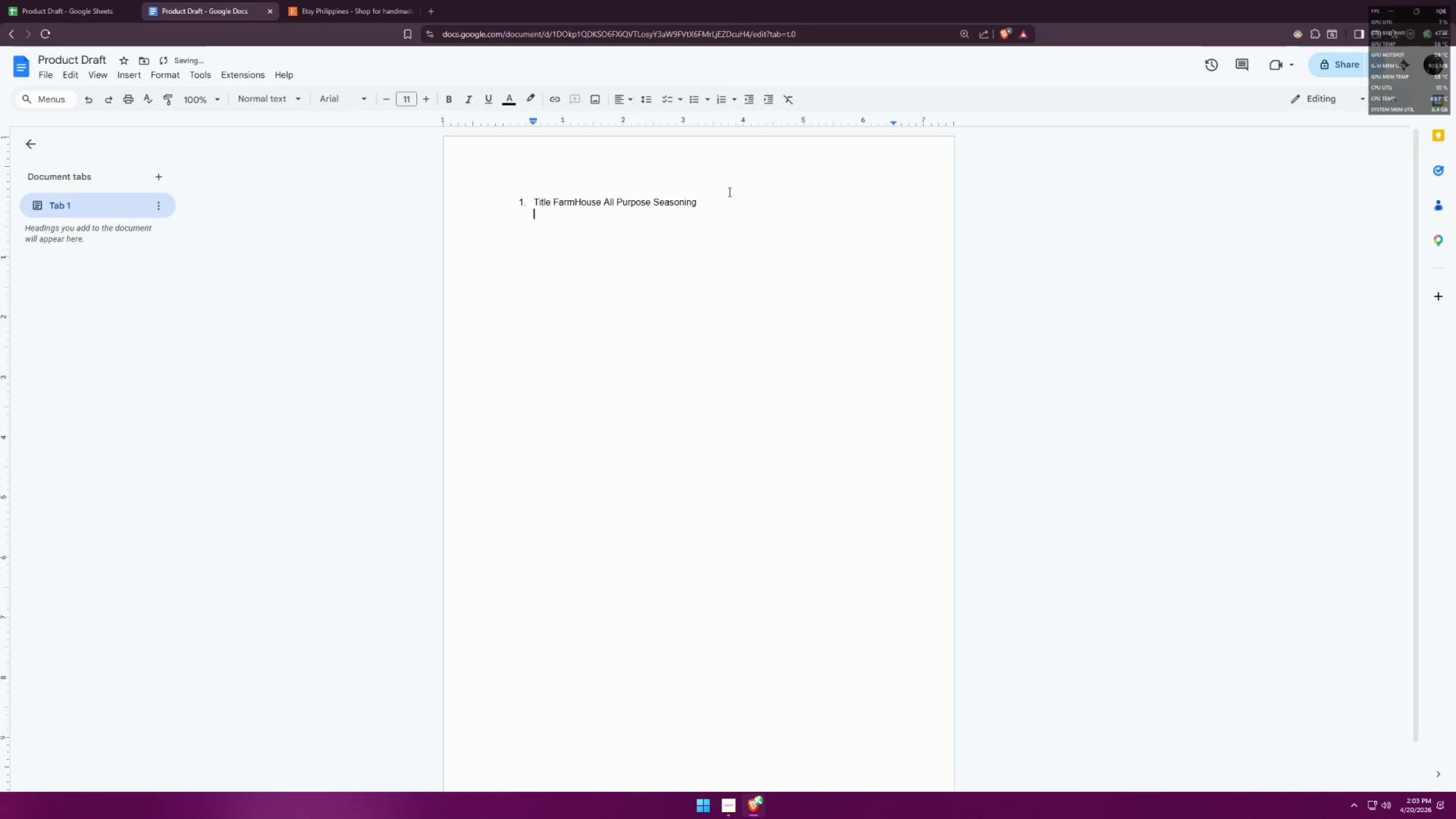 
key(Backspace)
 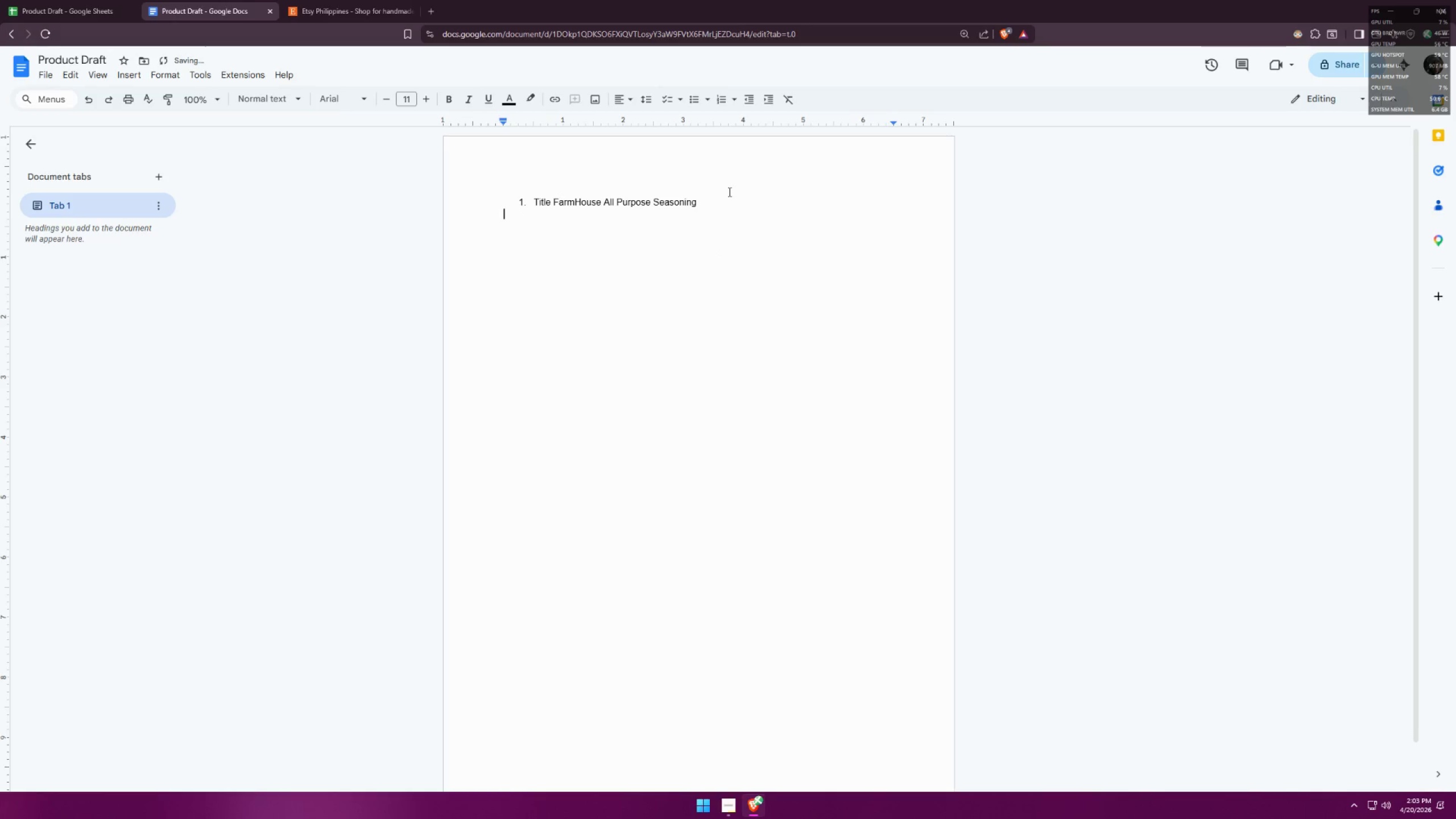 
key(Backspace)
 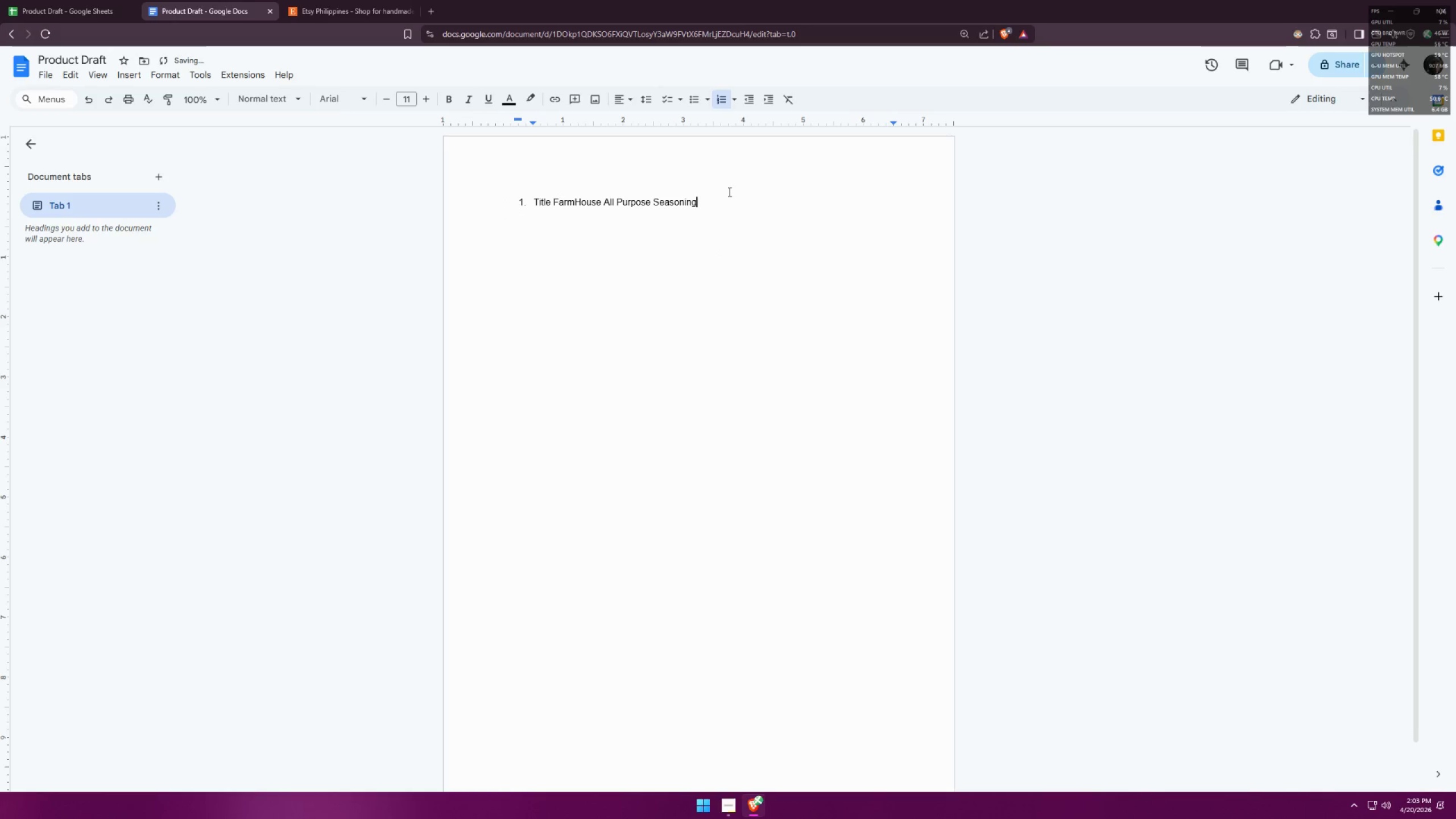 
key(Enter)
 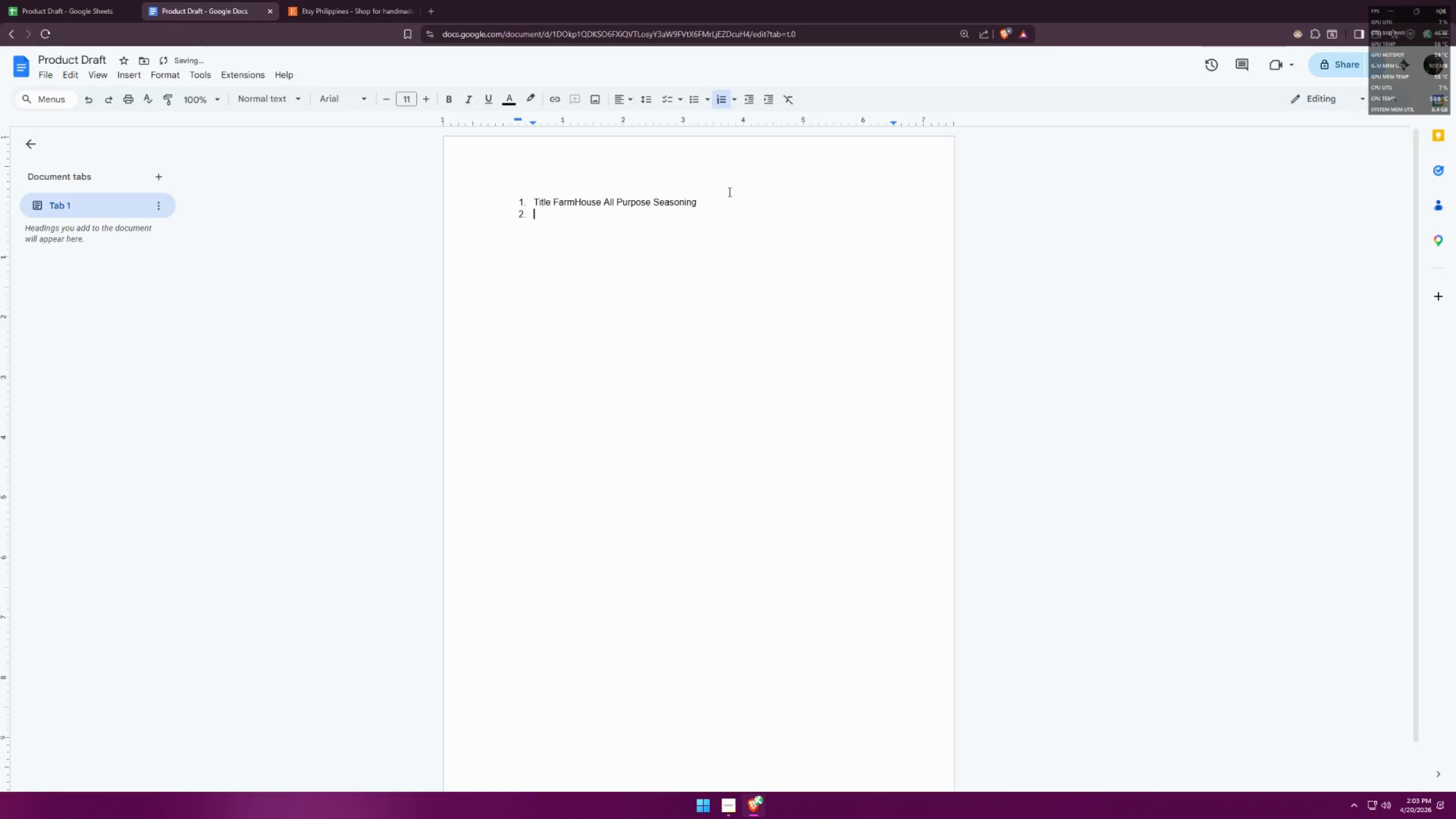 
key(Backspace)
 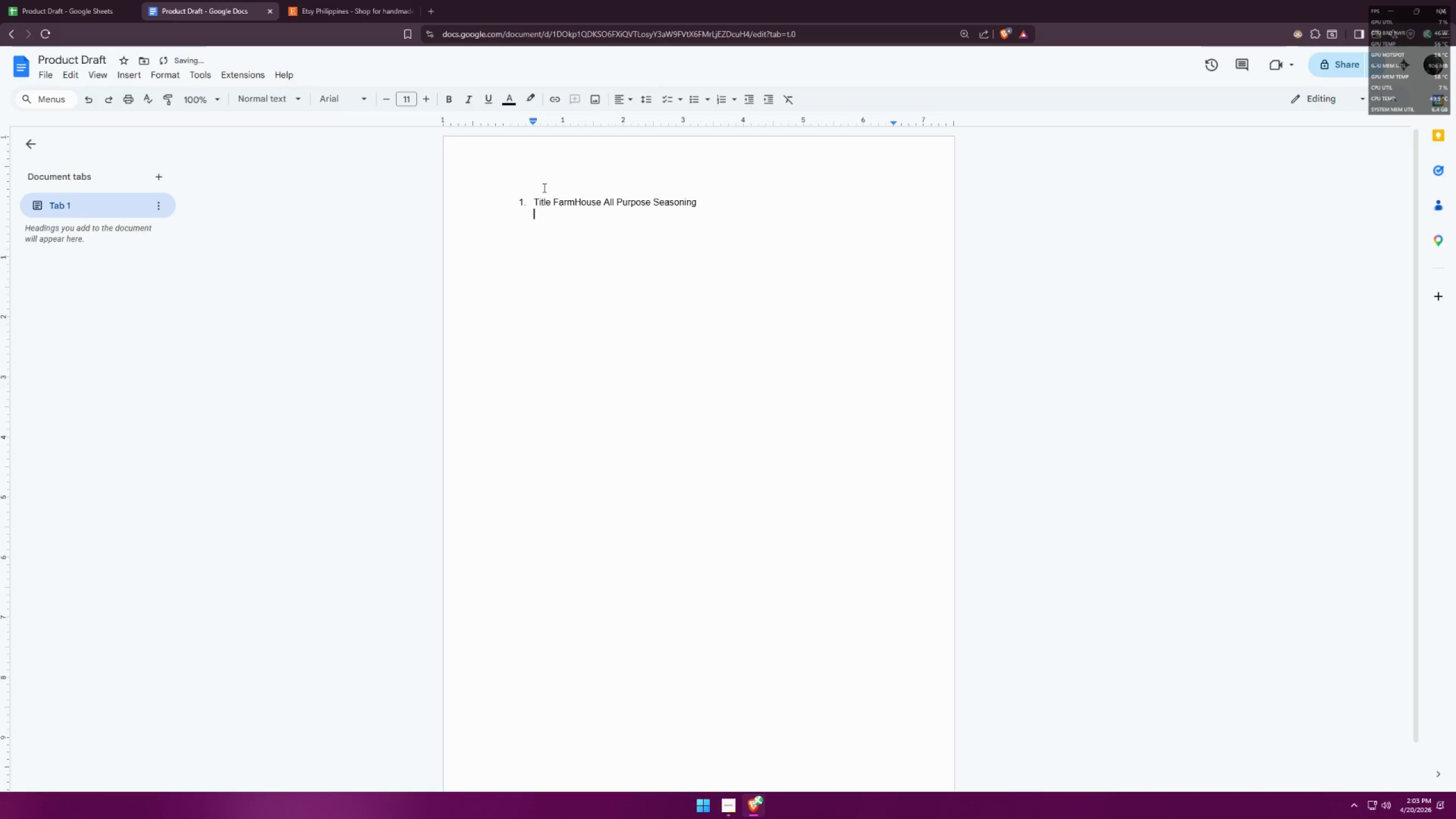 
double_click([483, 254])
 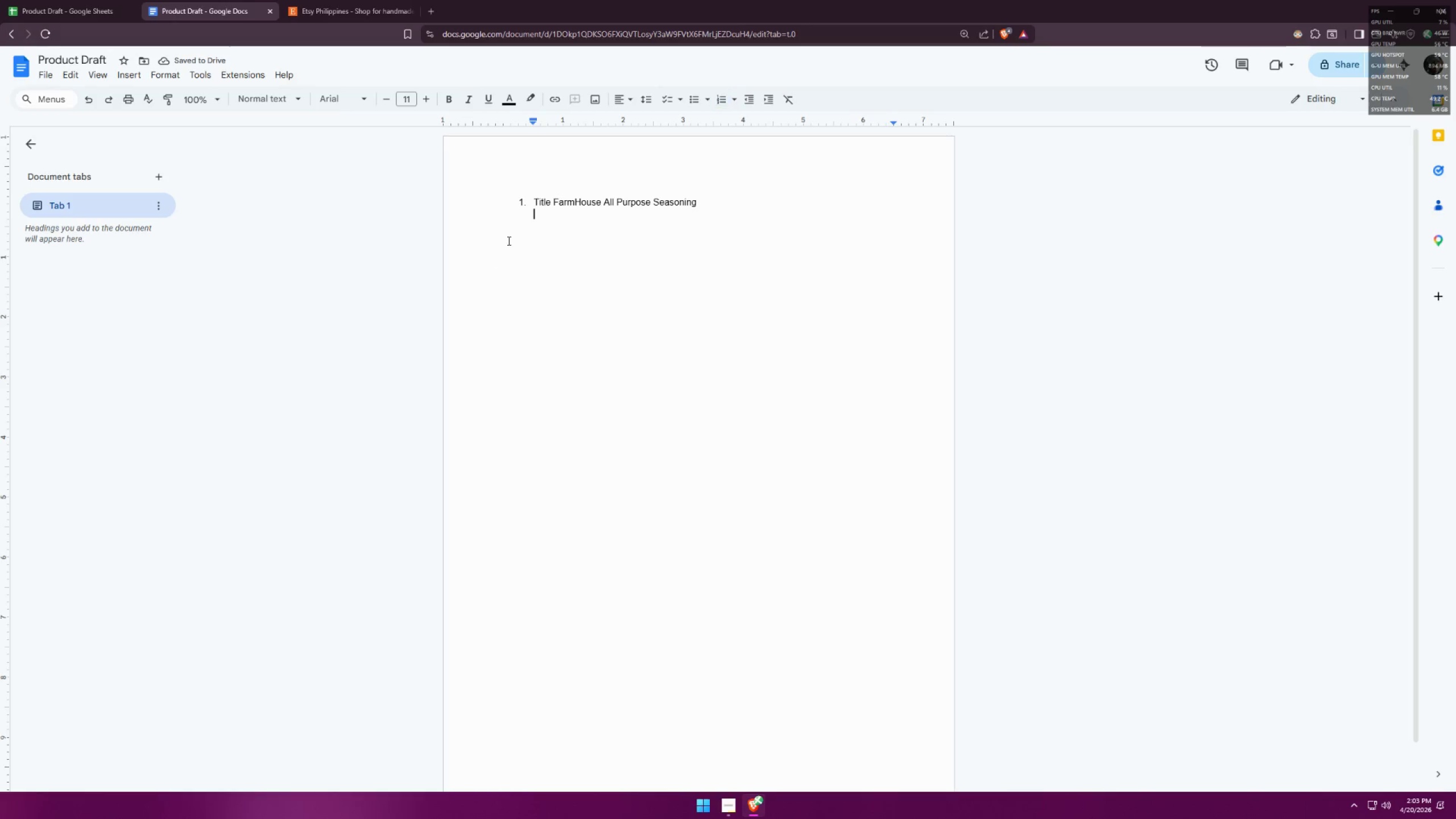 
triple_click([509, 239])
 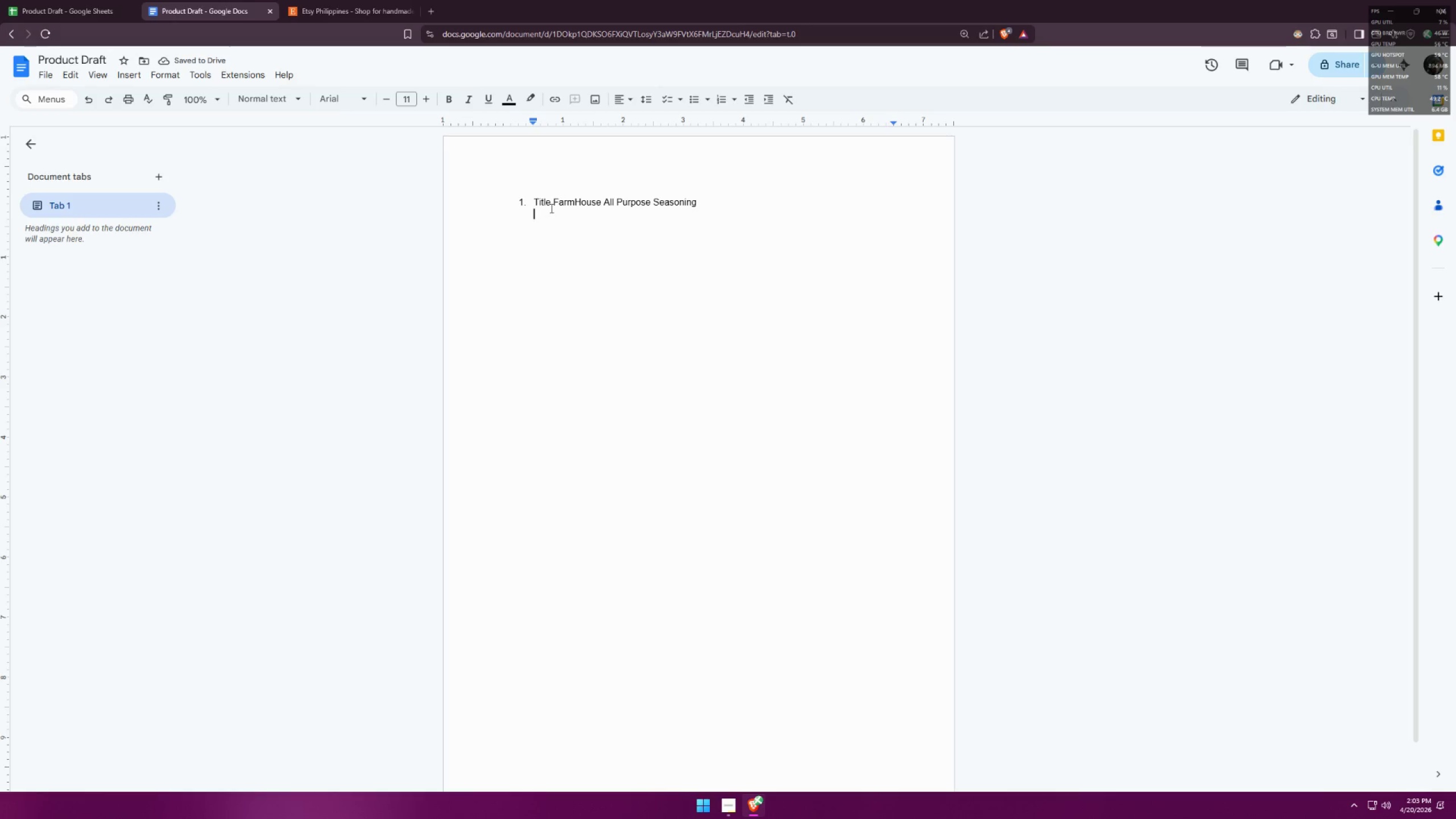 
triple_click([551, 206])
 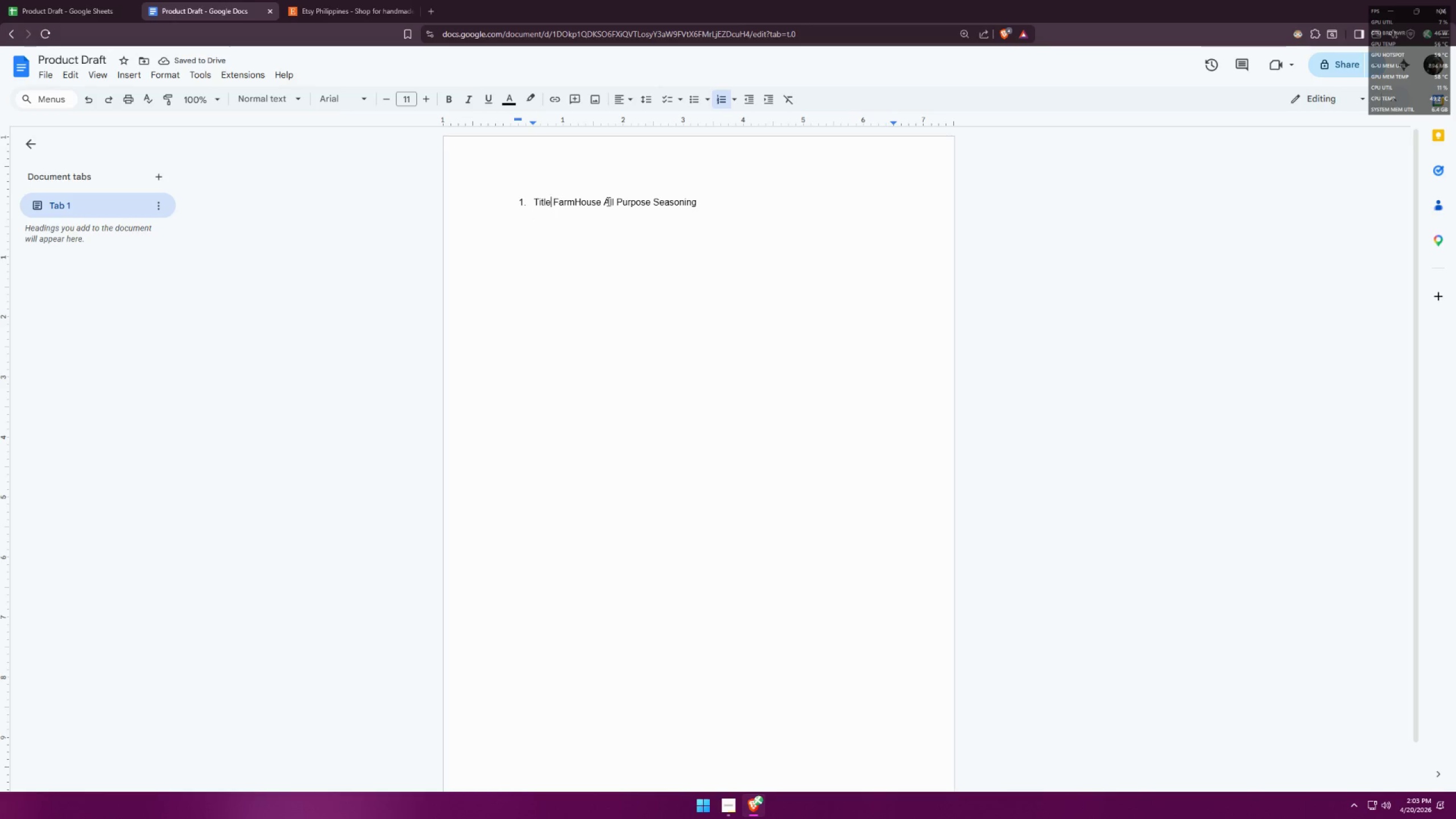 
key(Shift+Semicolon)
 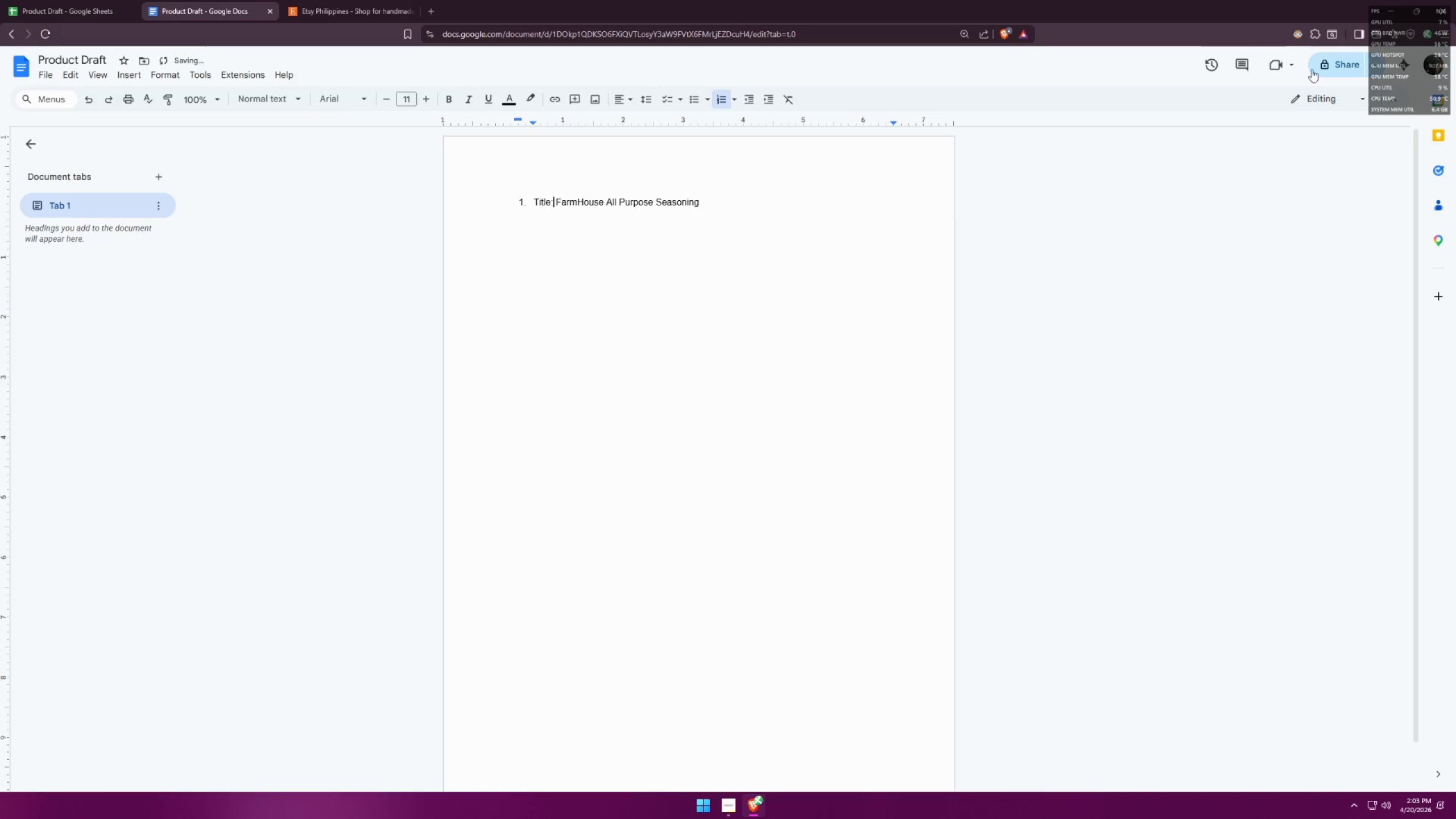 
left_click_drag(start_coordinate=[1300, 46], to_coordinate=[1297, 43])
 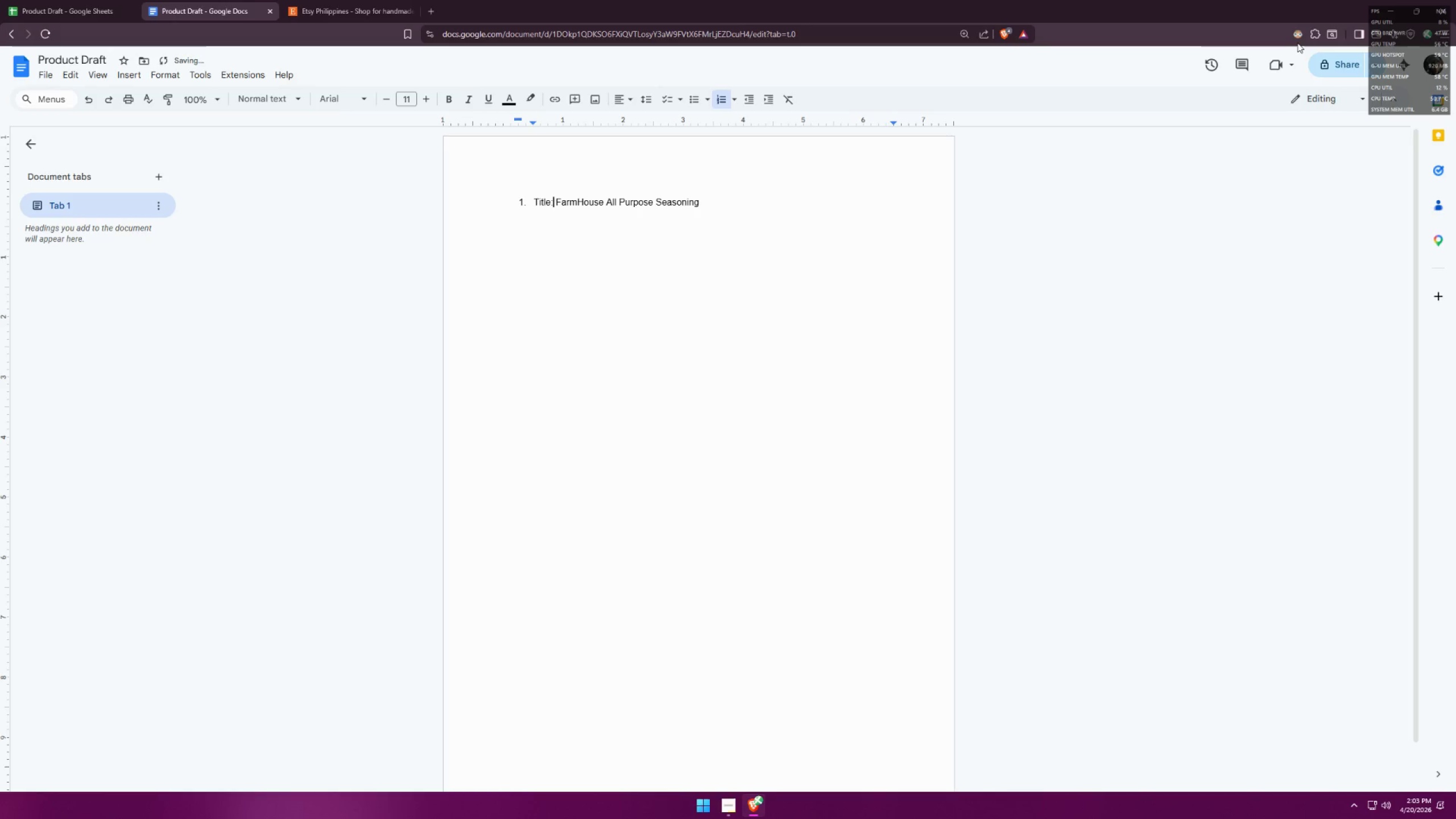 
double_click([1297, 43])
 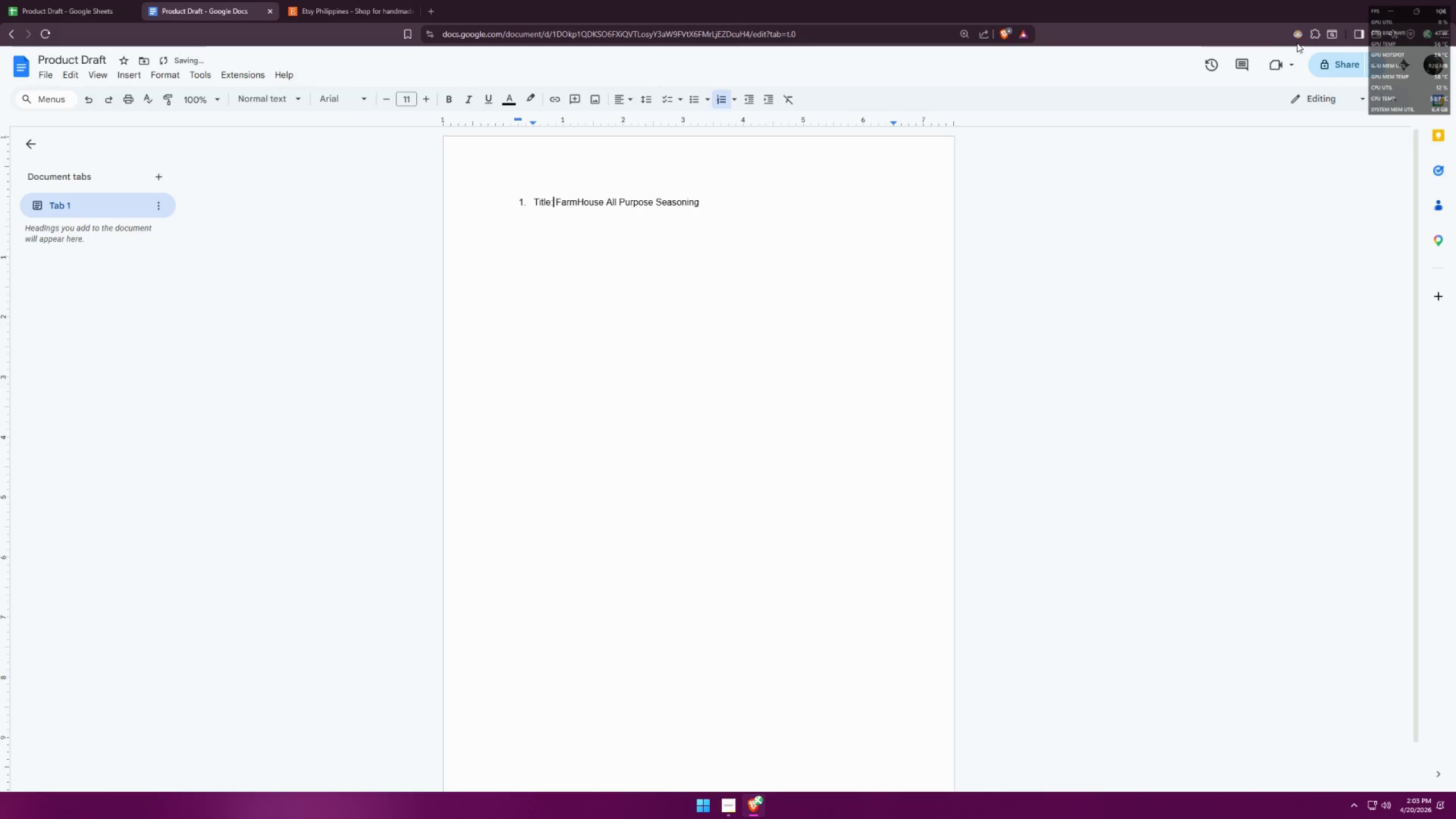 
triple_click([1298, 36])
 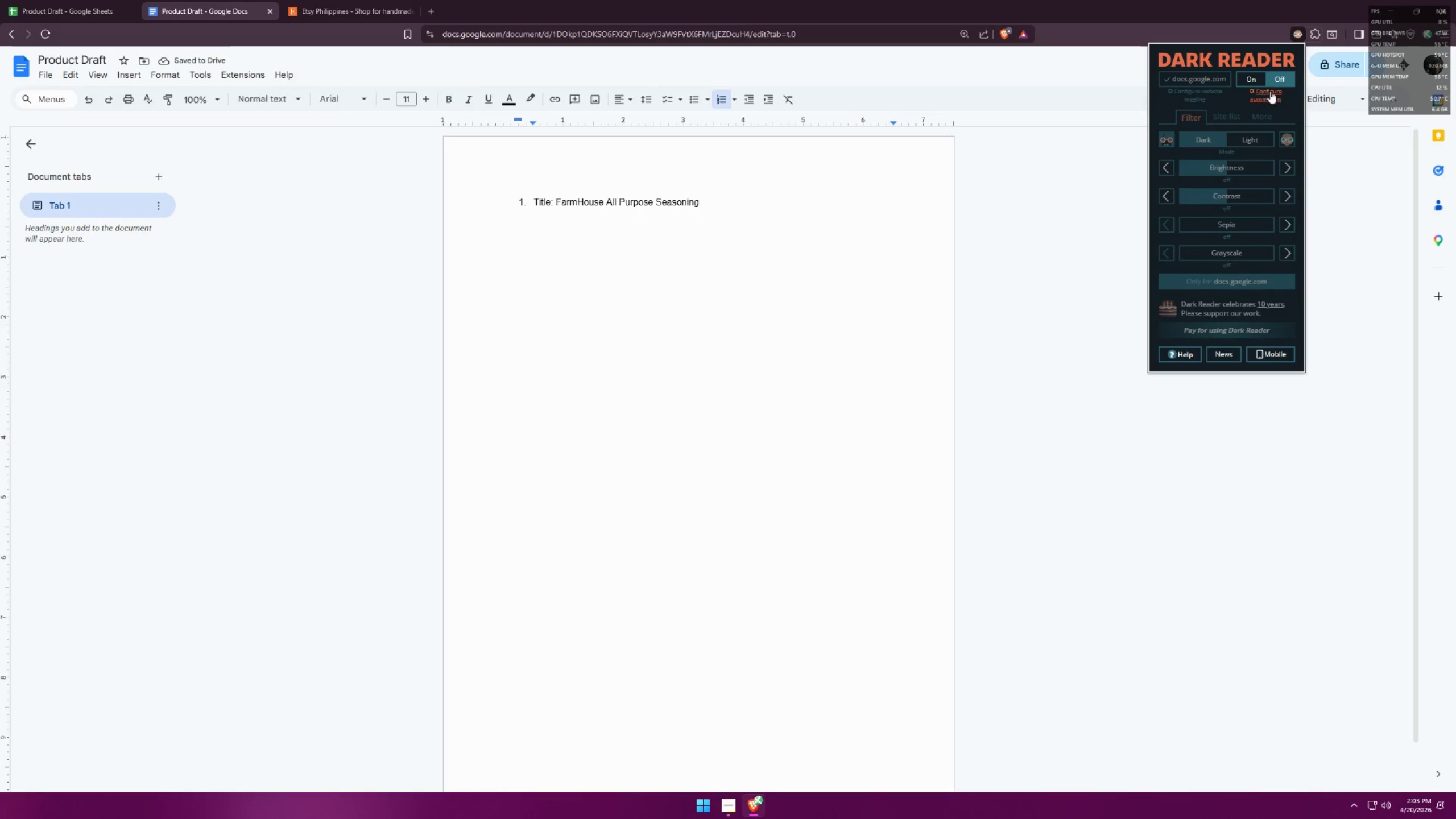 
left_click([1258, 76])
 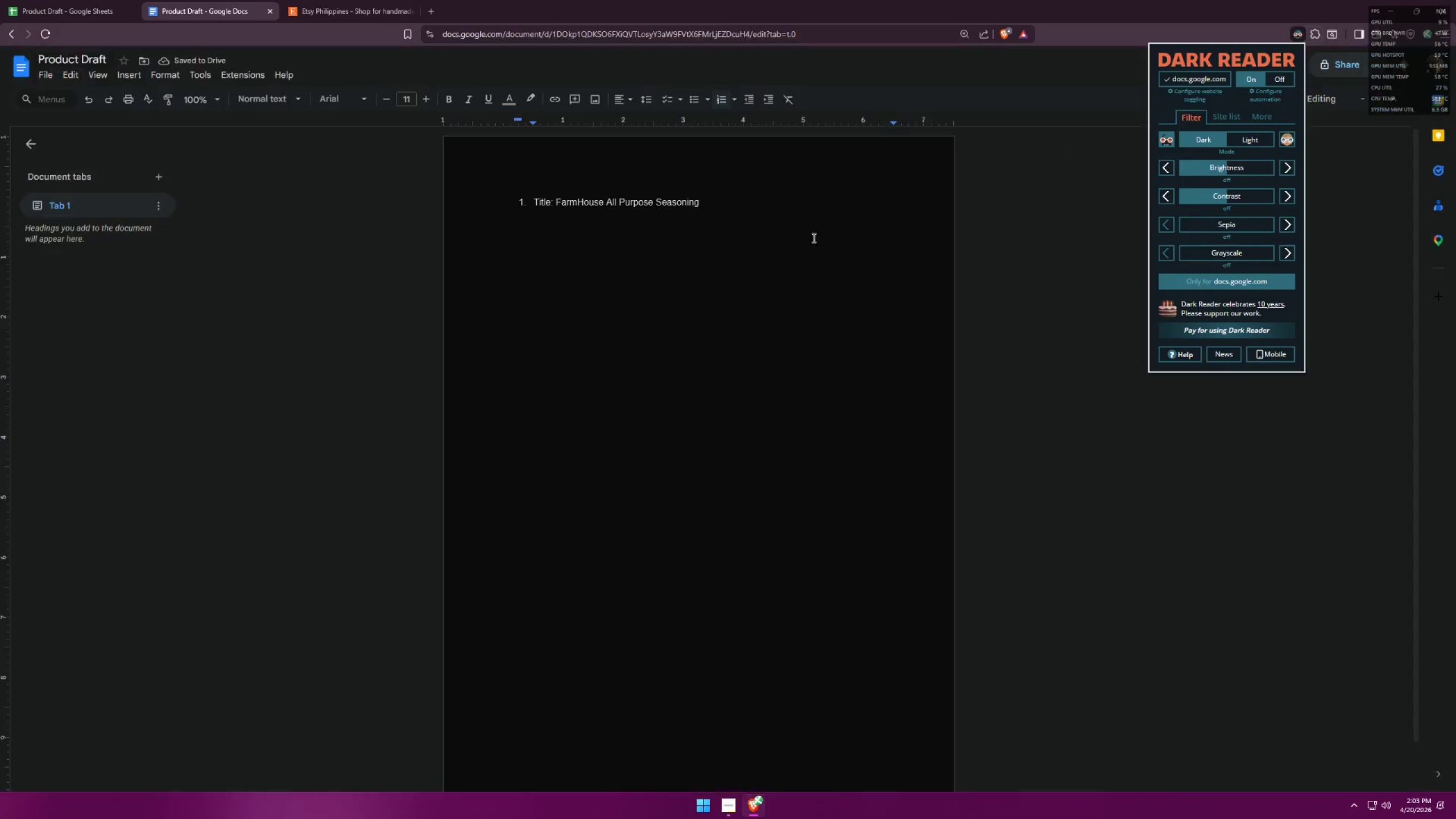 
left_click([549, 220])
 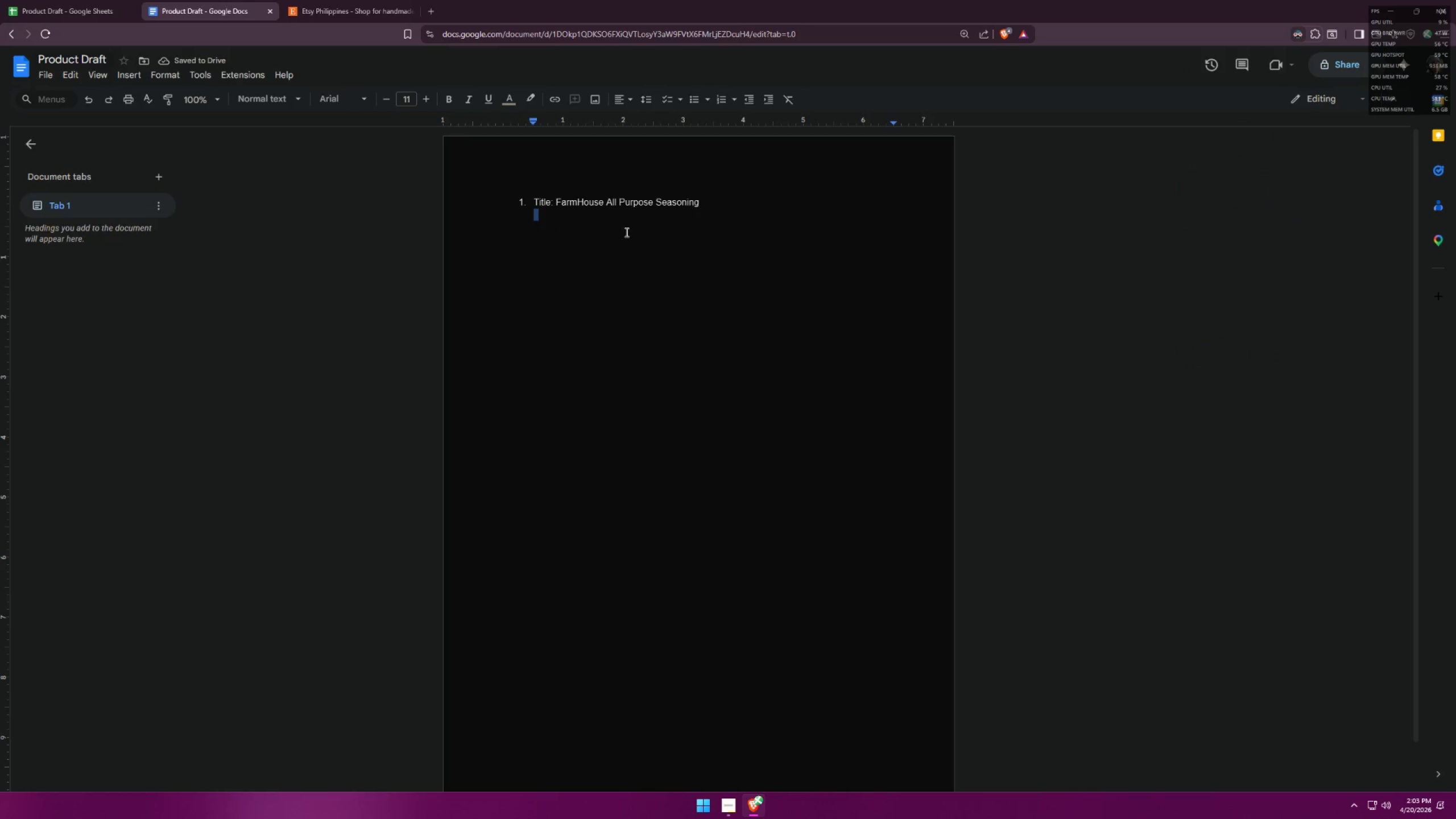 
left_click([606, 231])
 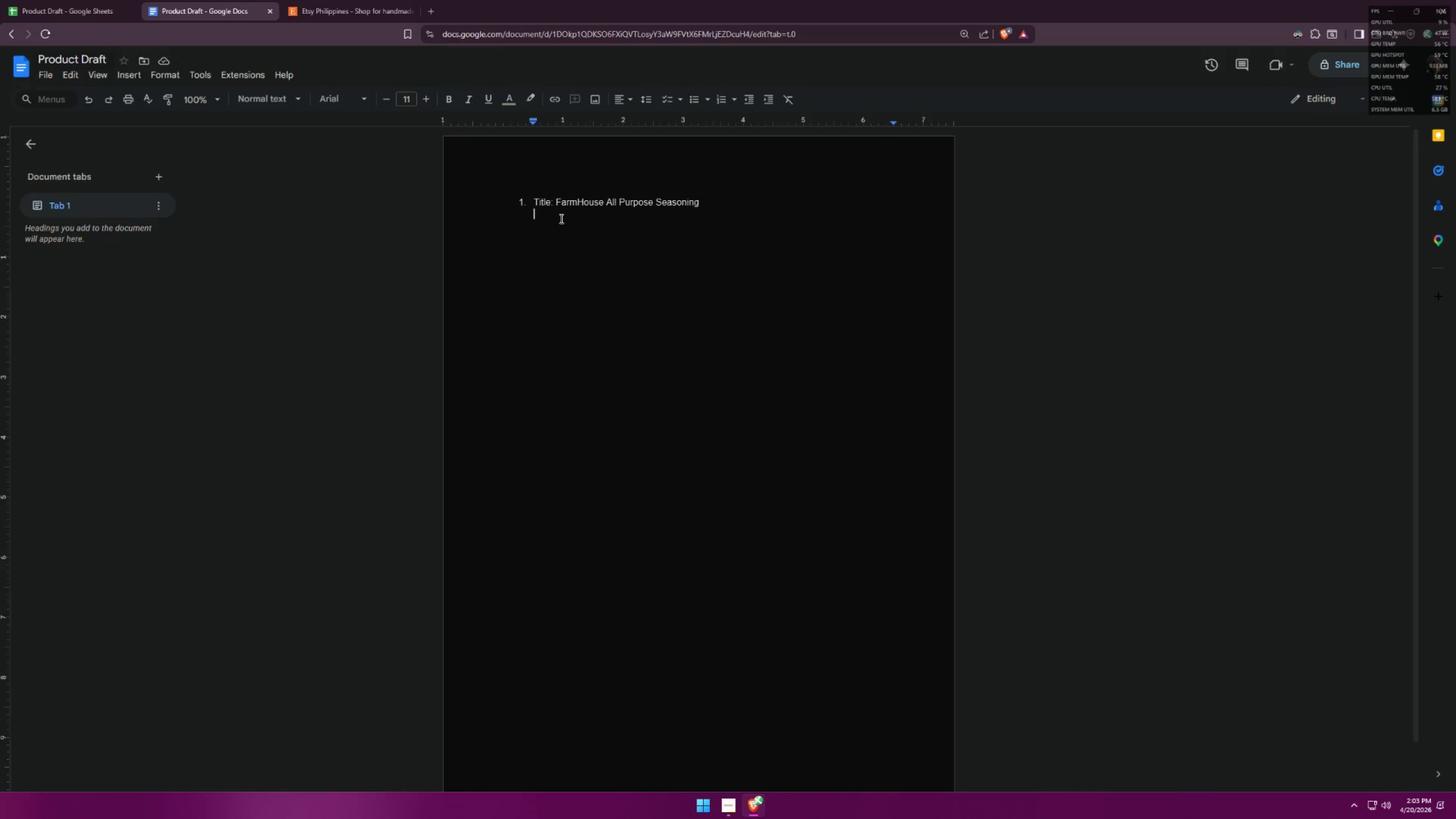 
type(Finalized Title)
 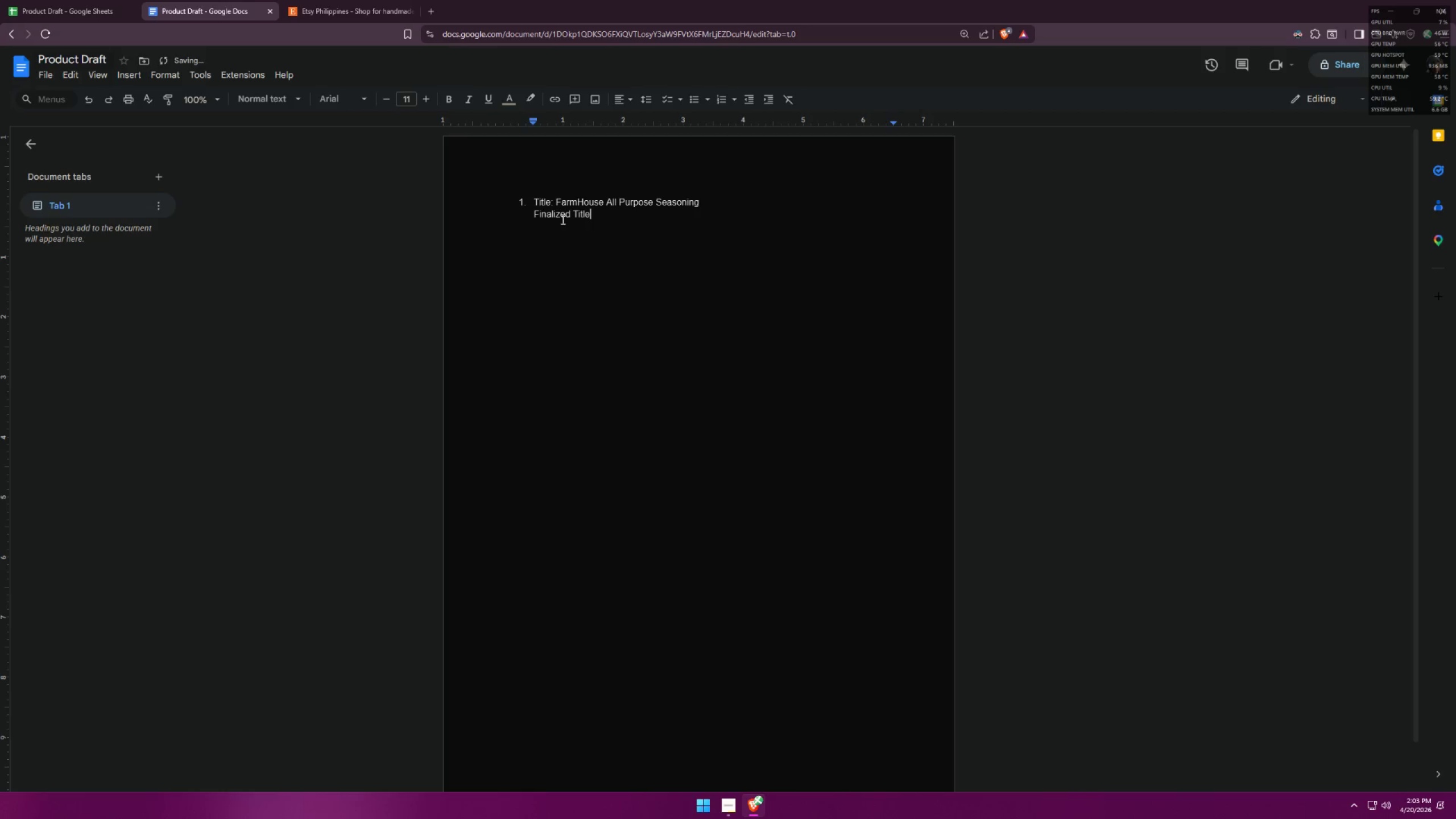 
key(Shift+Semicolon)
 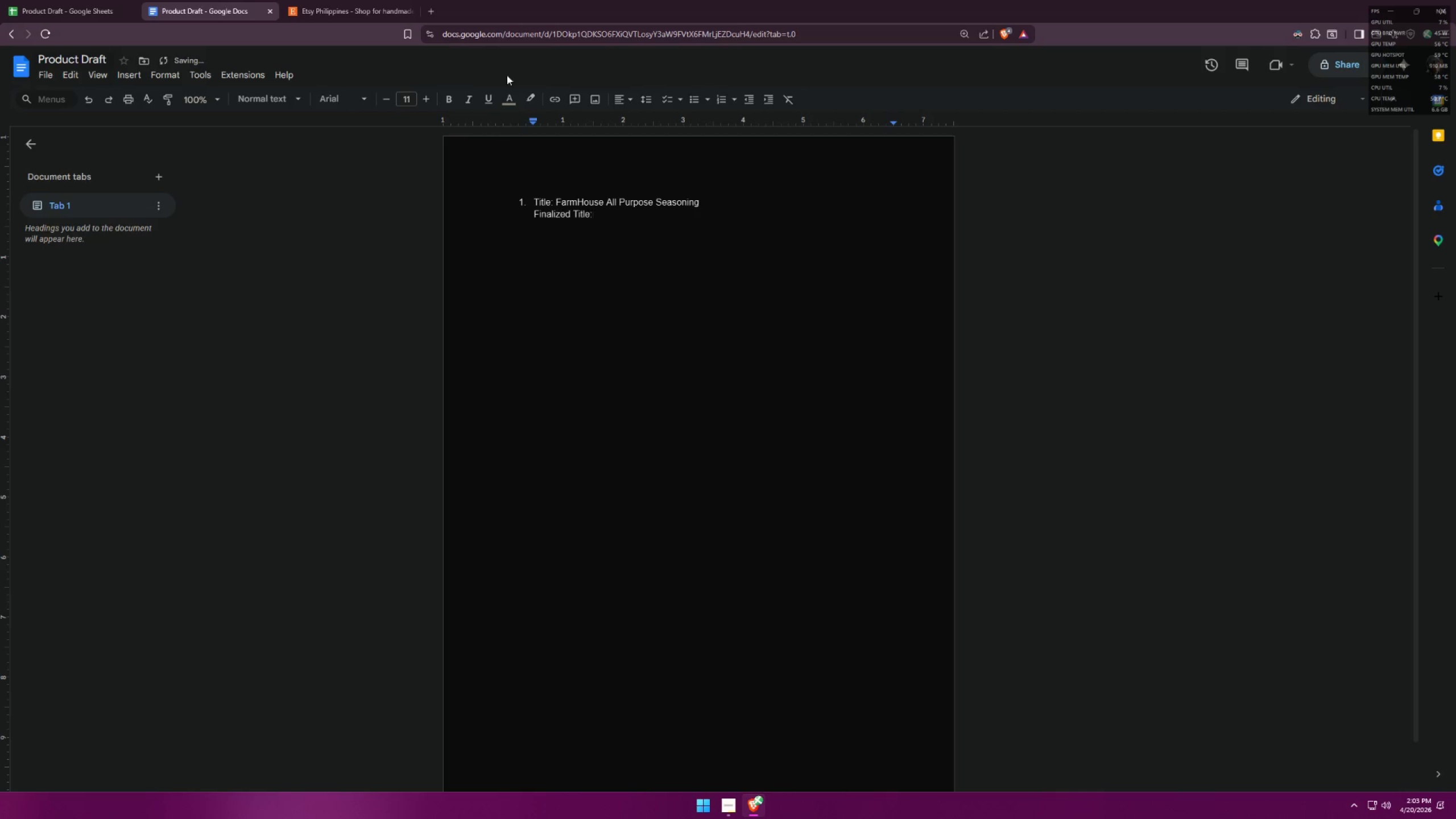 
left_click([402, 0])
 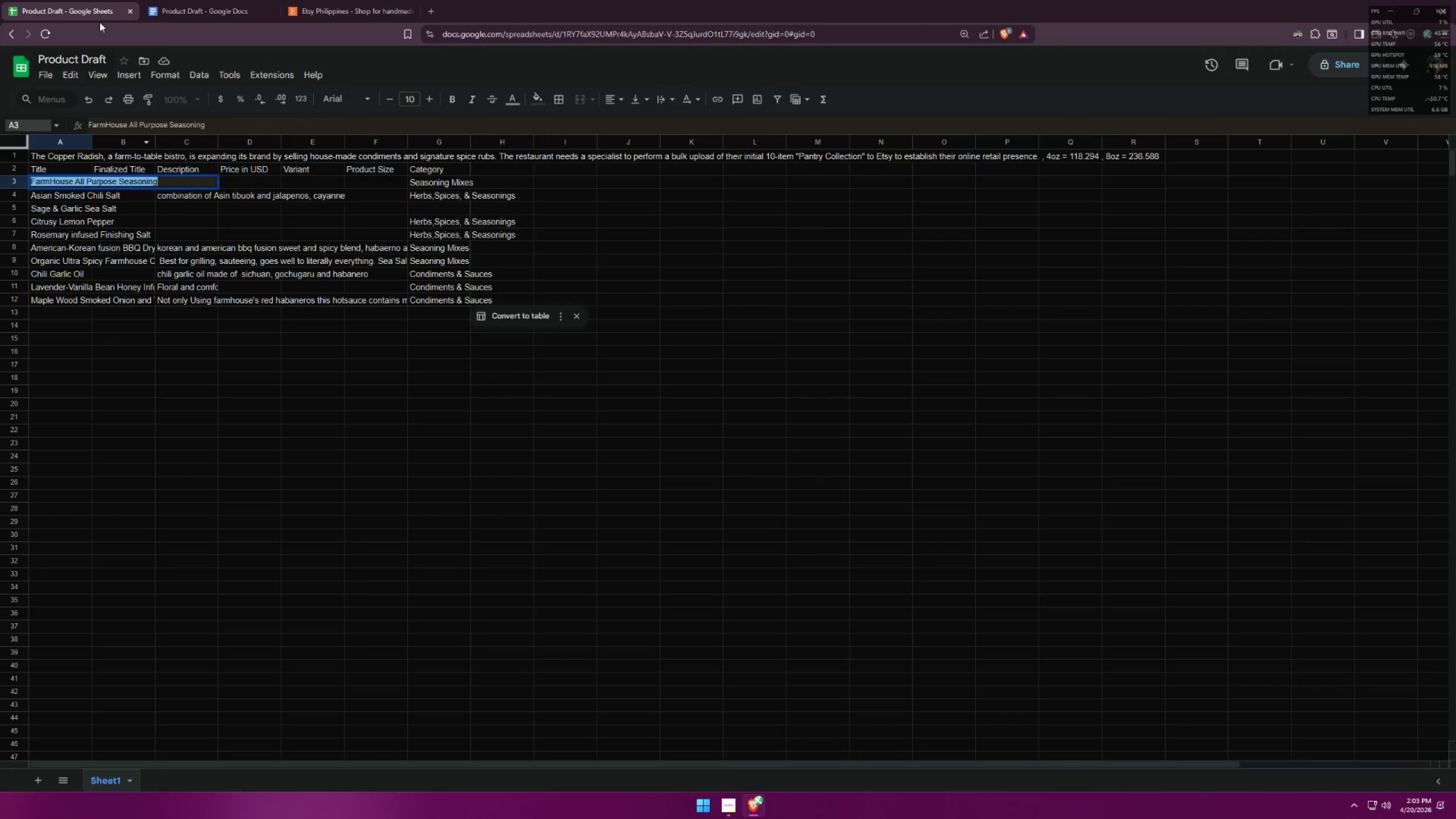 
left_click([302, 0])
 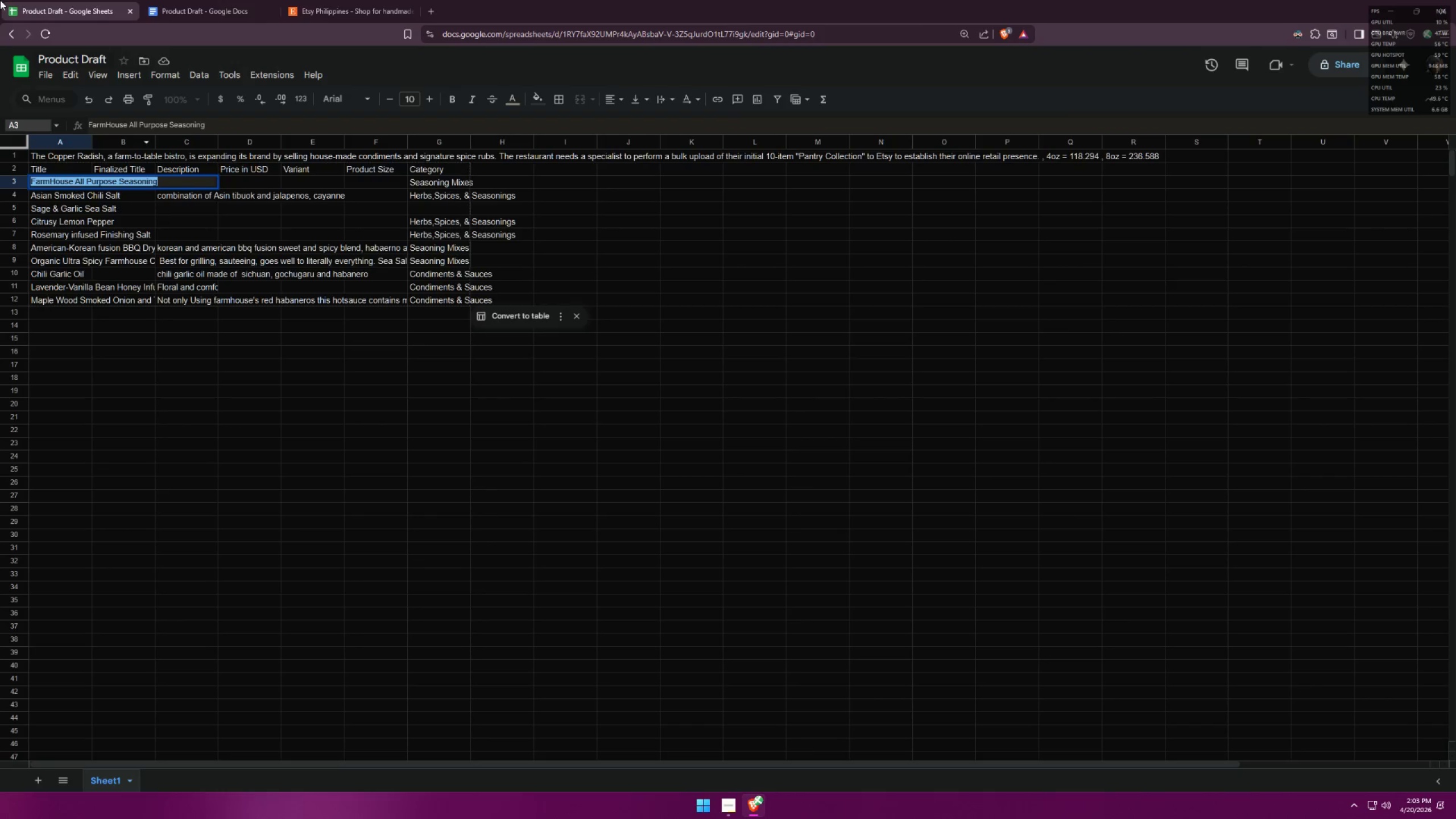 
double_click([186, 0])
 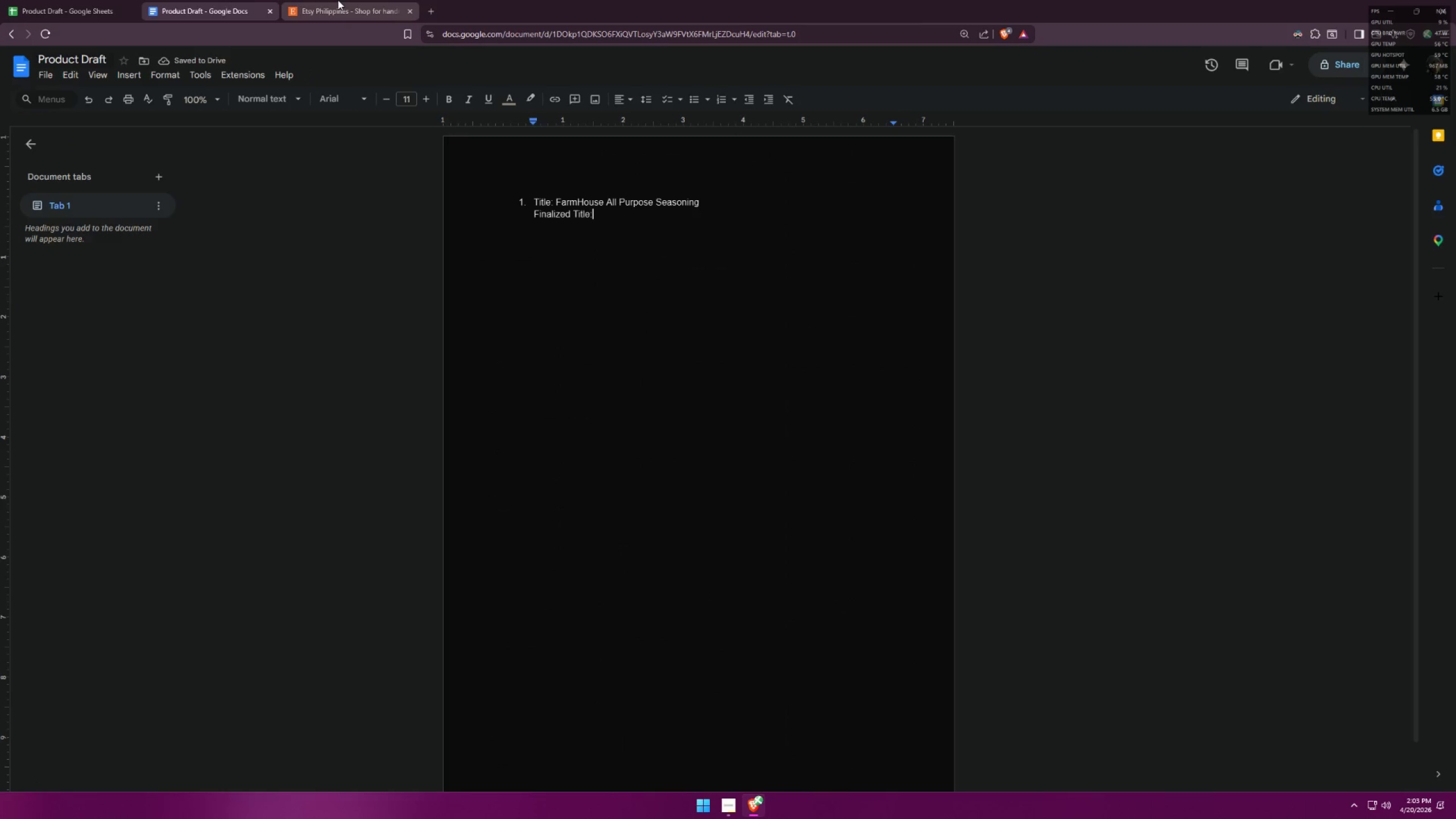 
left_click([338, 0])
 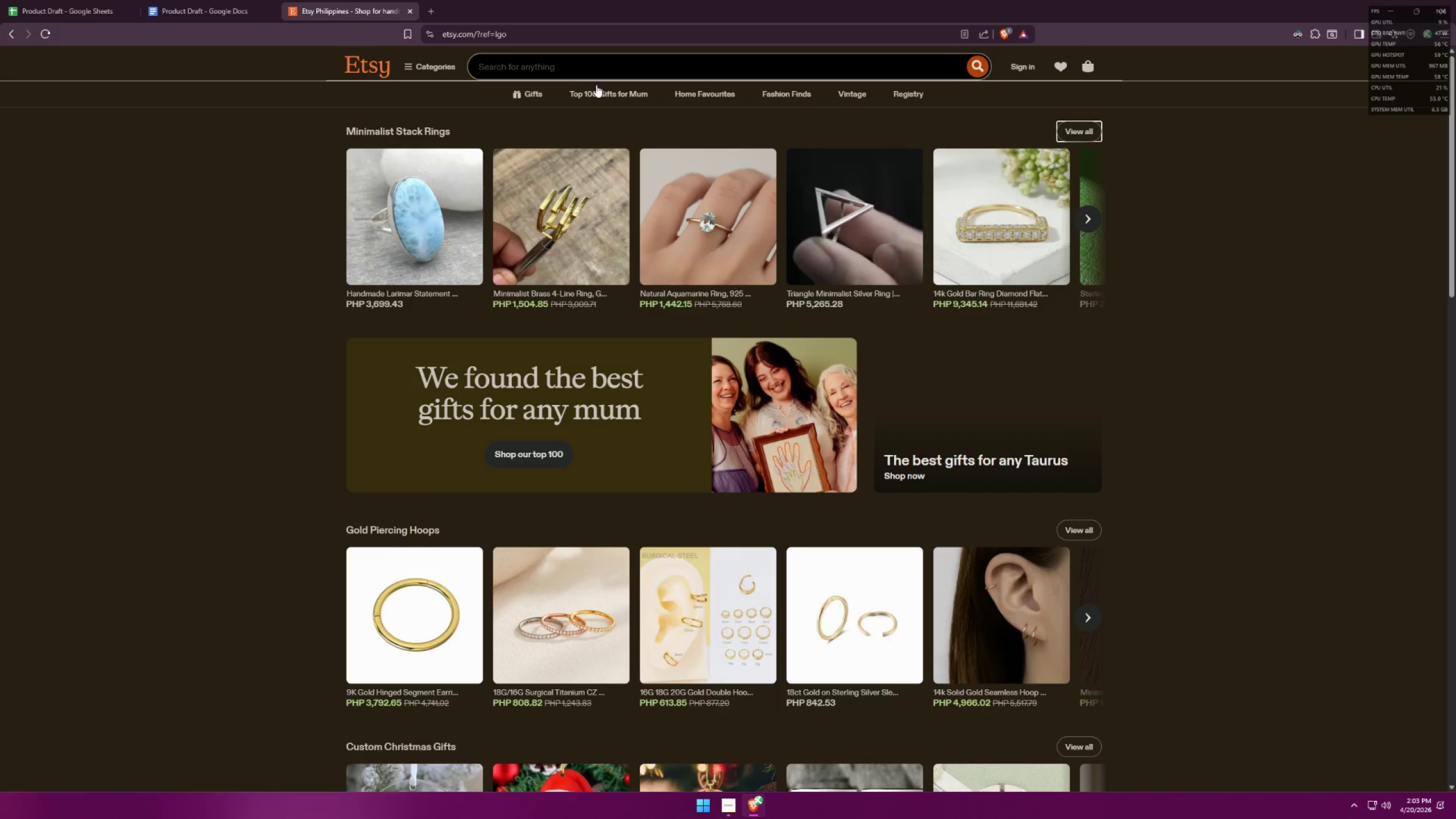 
left_click([602, 63])
 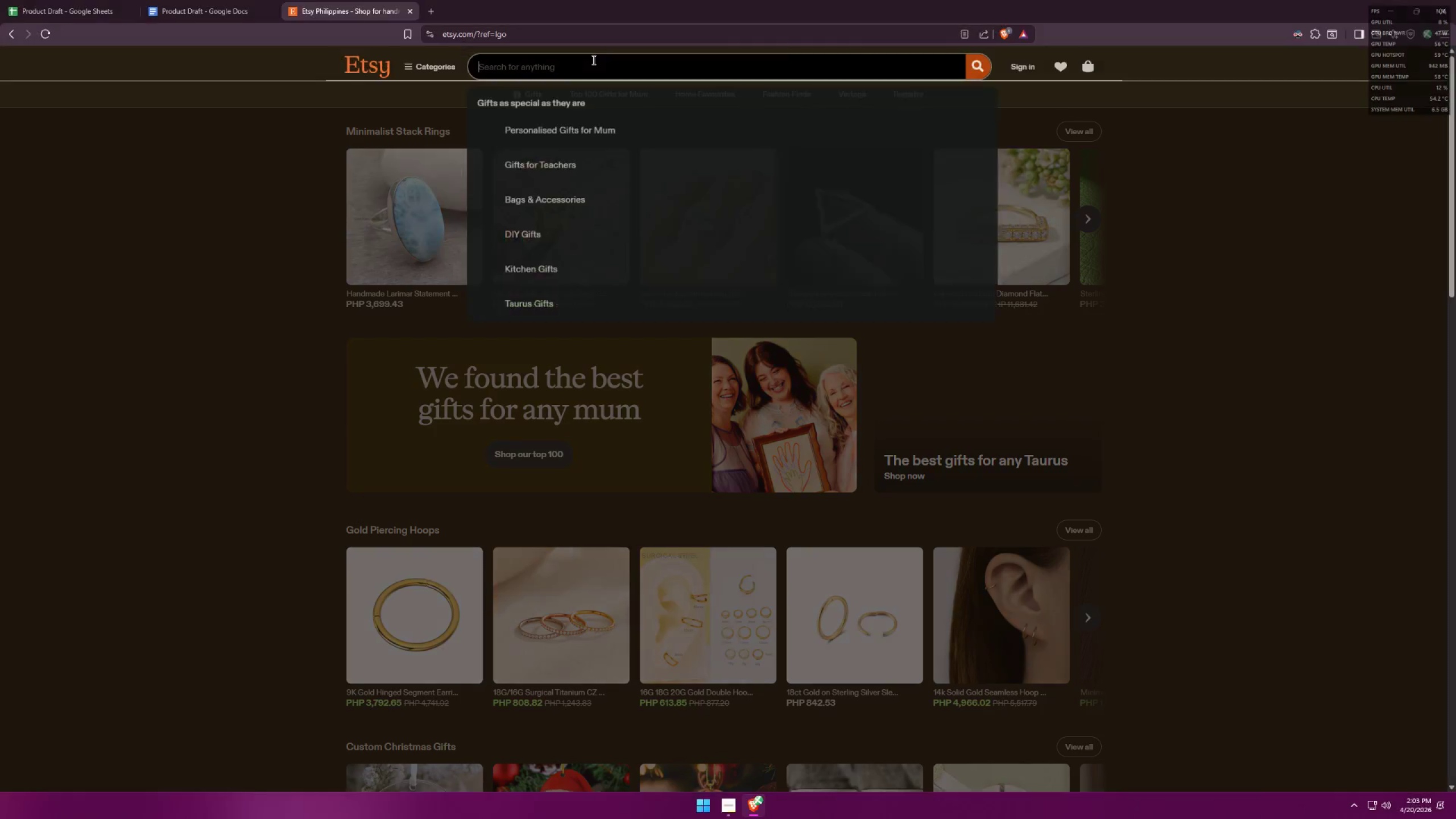 
type(all purpose seasoning 4oz)
 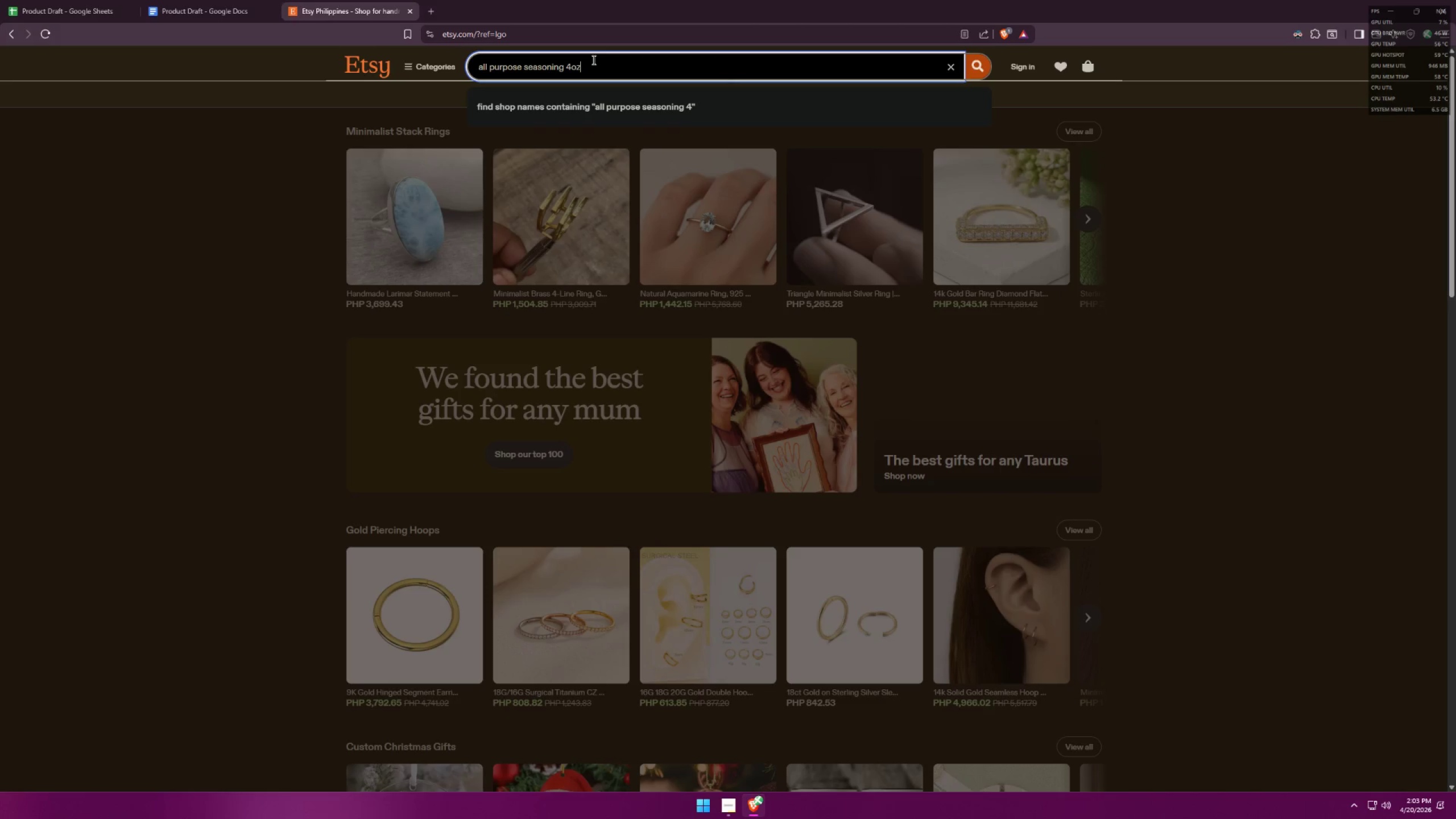 
key(Enter)
 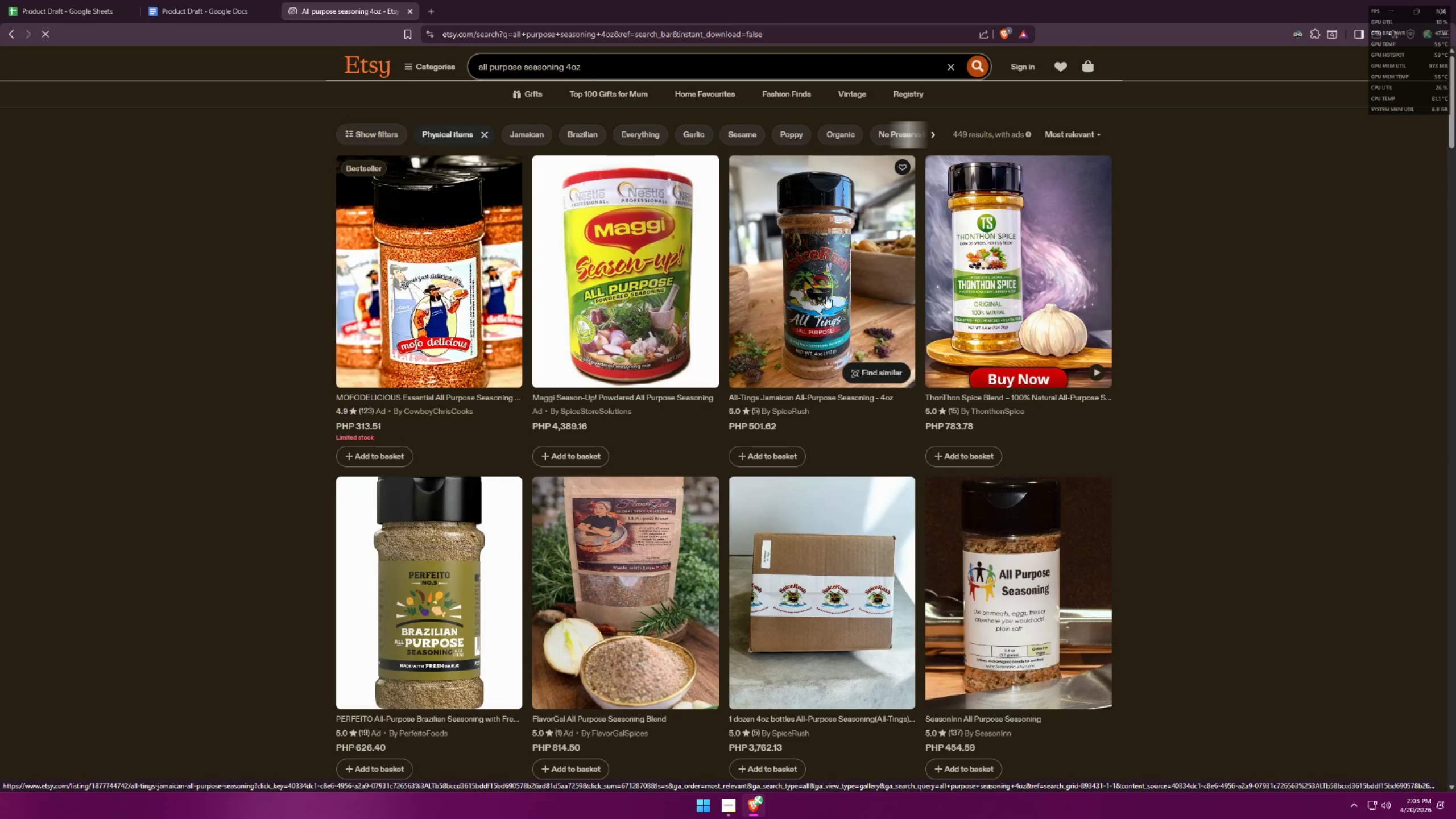 
wait(7.8)
 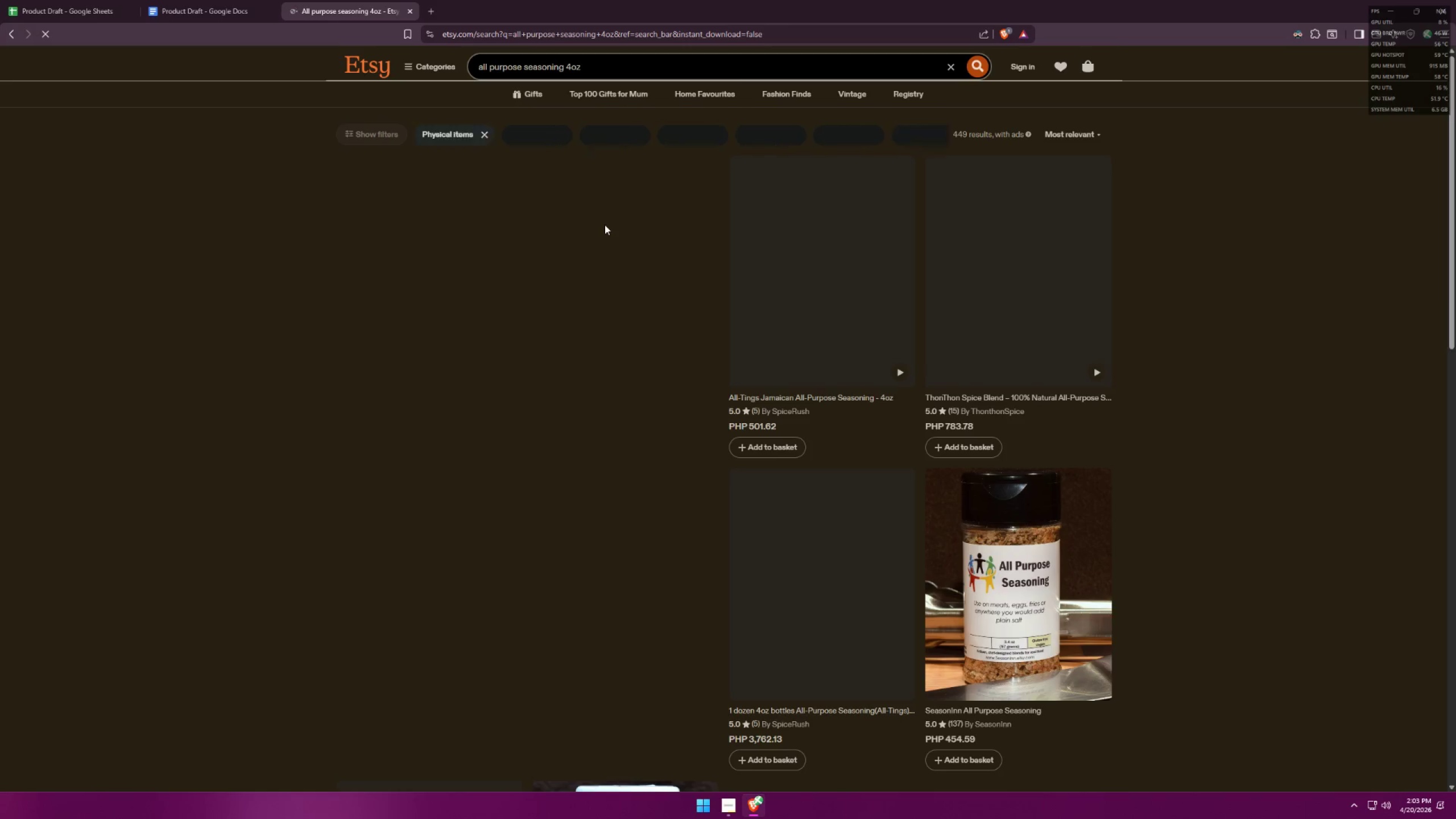 
middle_click([801, 263])
 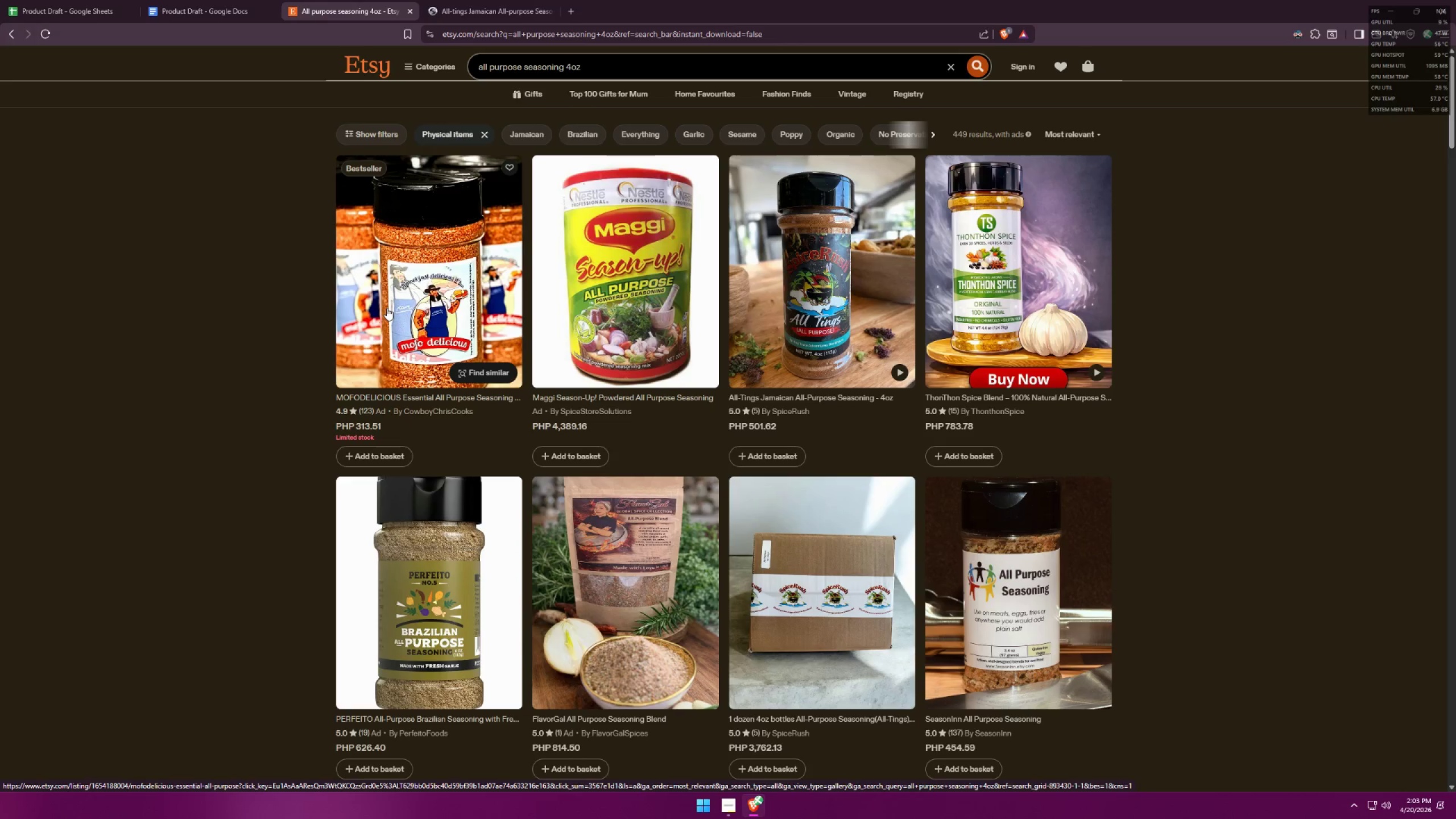 
left_click([387, 302])
 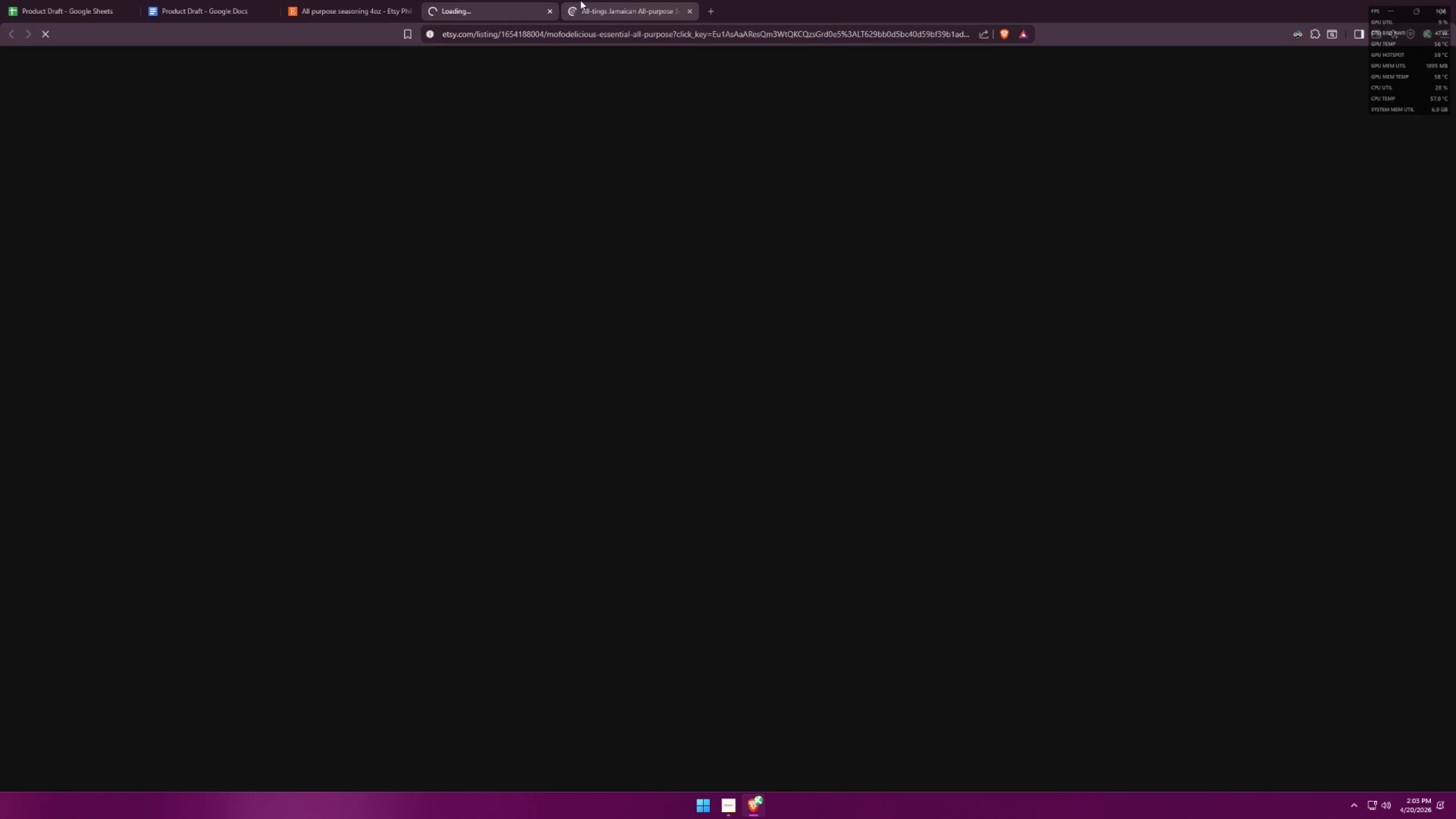 
left_click([580, 0])
 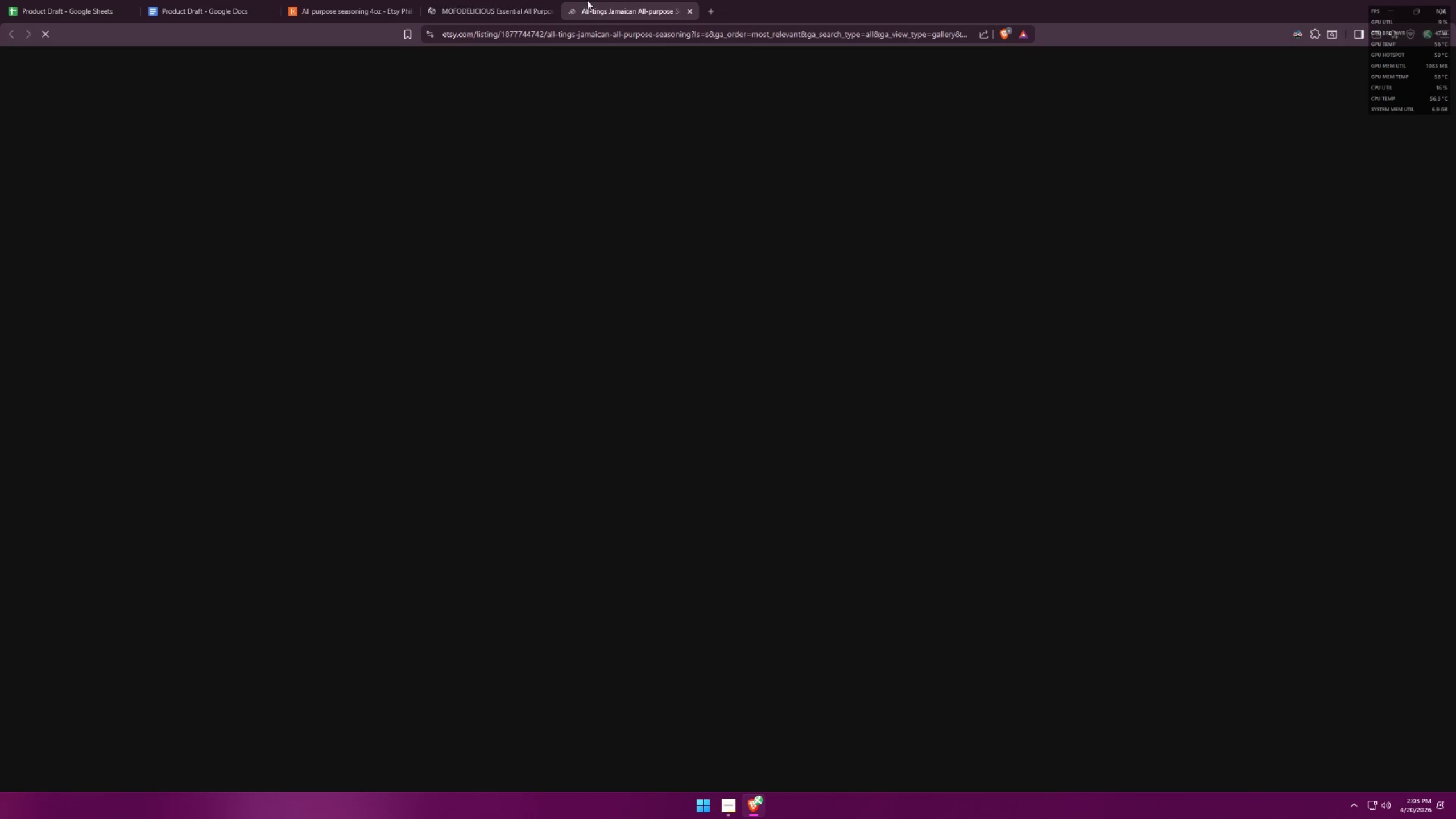 
left_click_drag(start_coordinate=[606, 0], to_coordinate=[478, 0])
 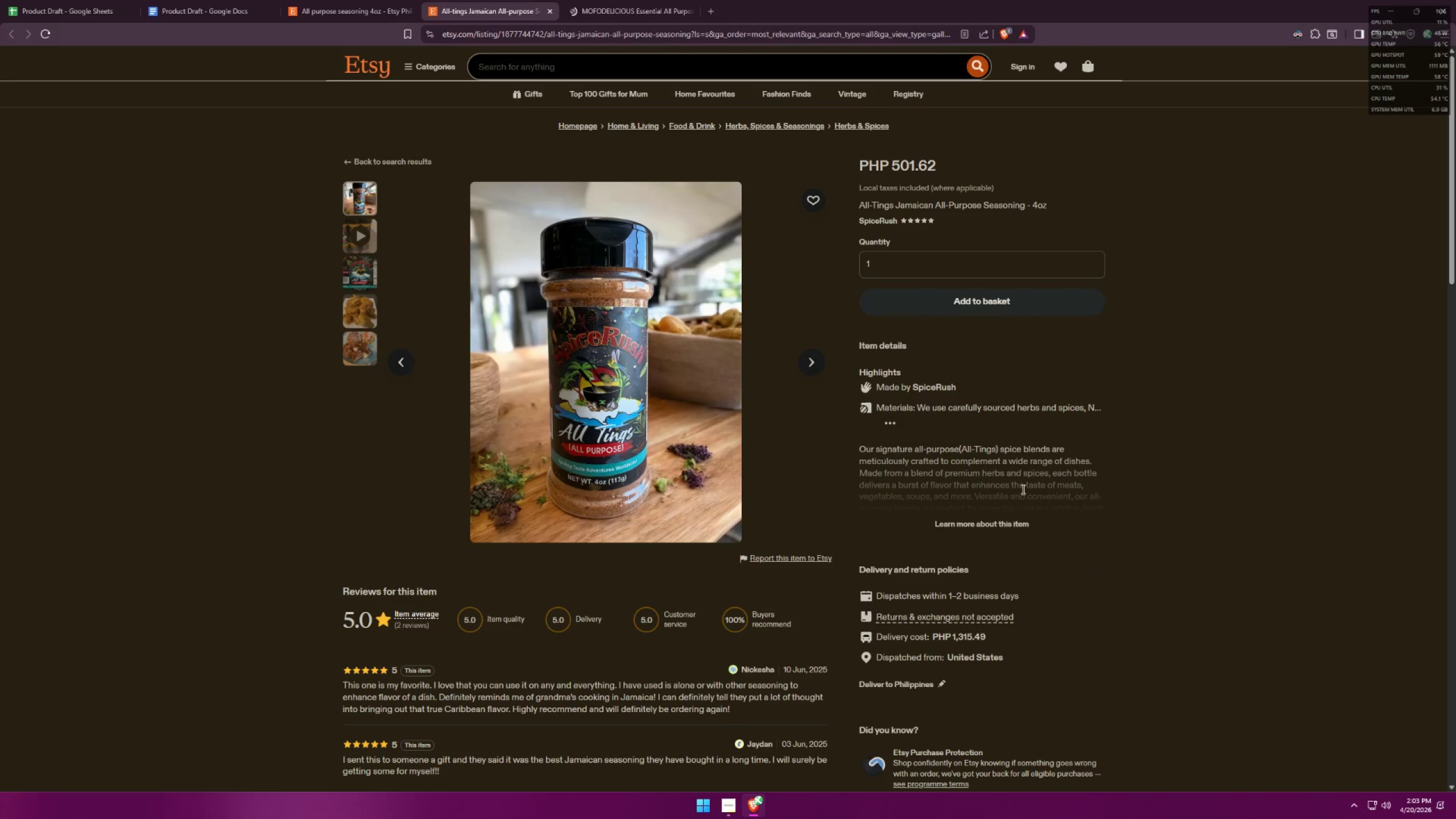 
left_click([1004, 523])
 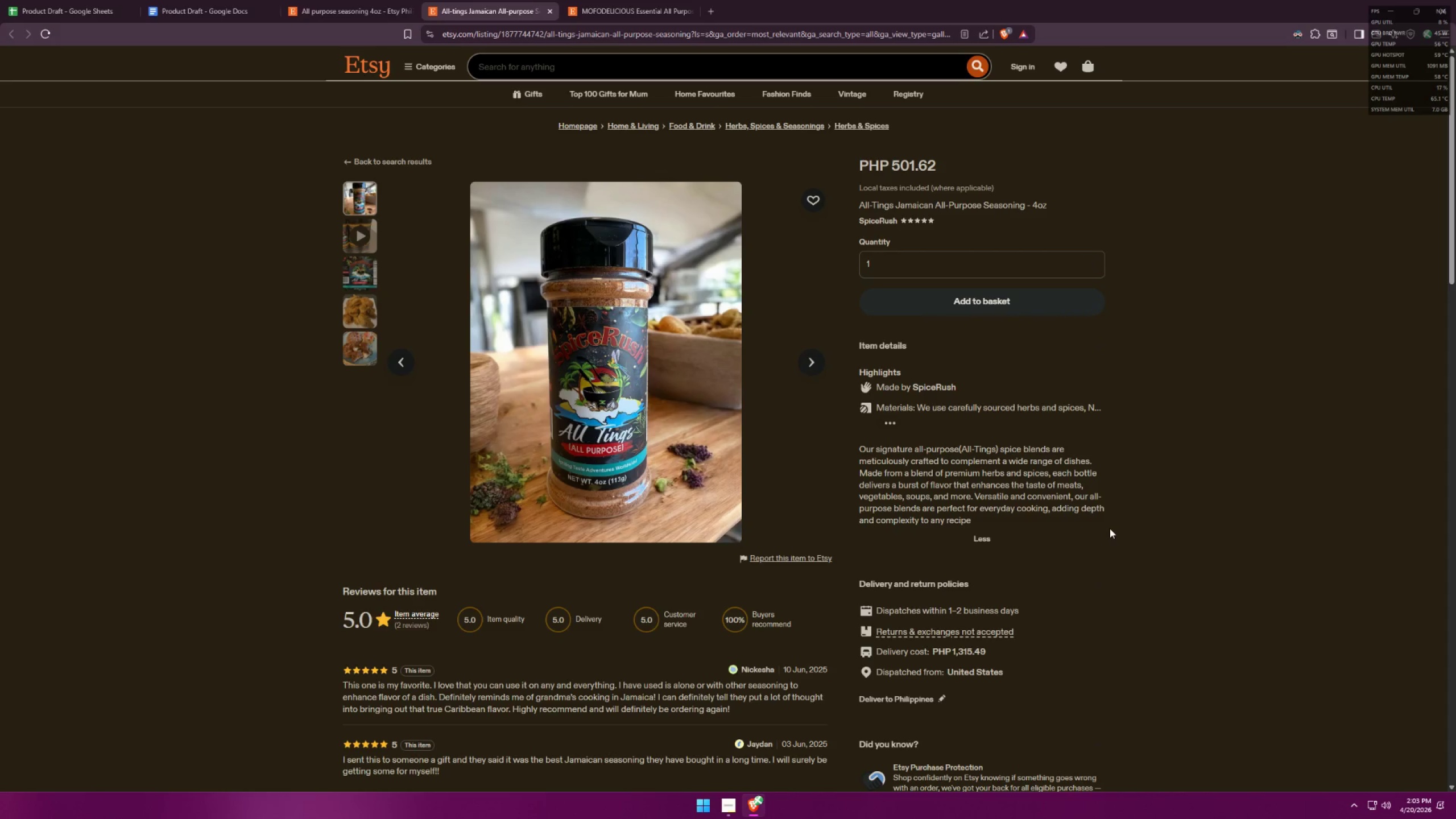 
wait(13.14)
 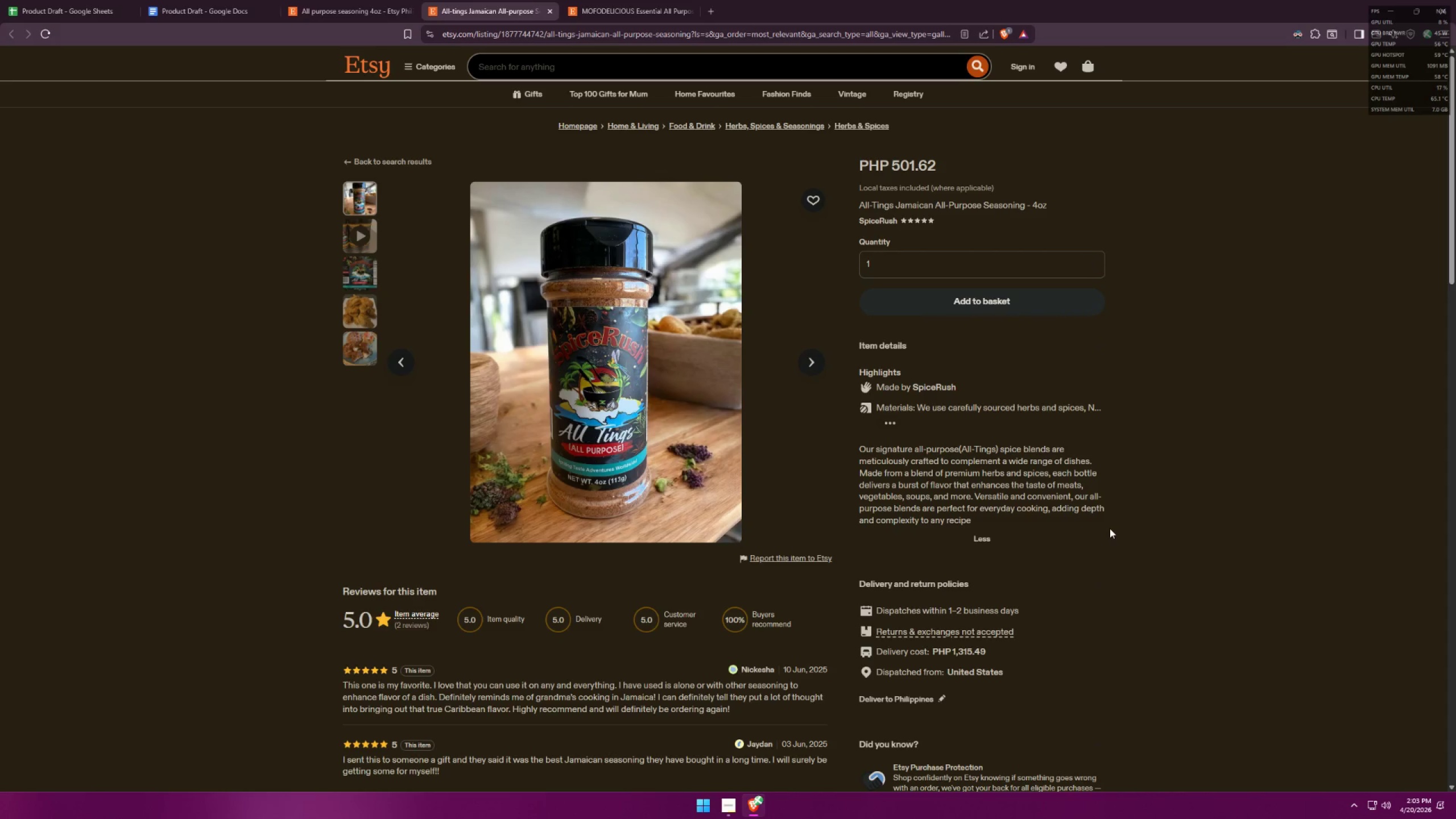 
left_click([88, 0])
 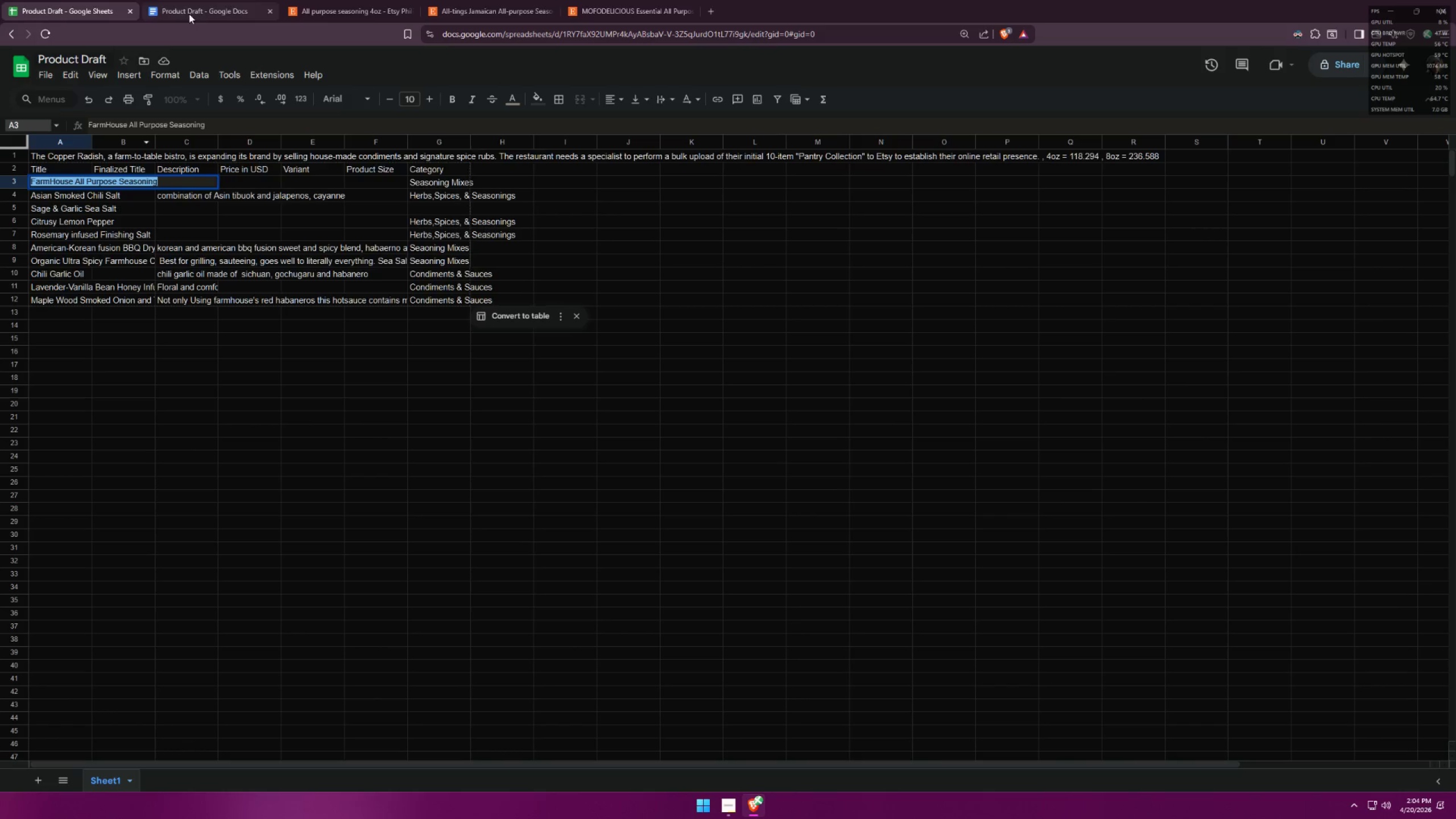 
left_click([210, 1])
 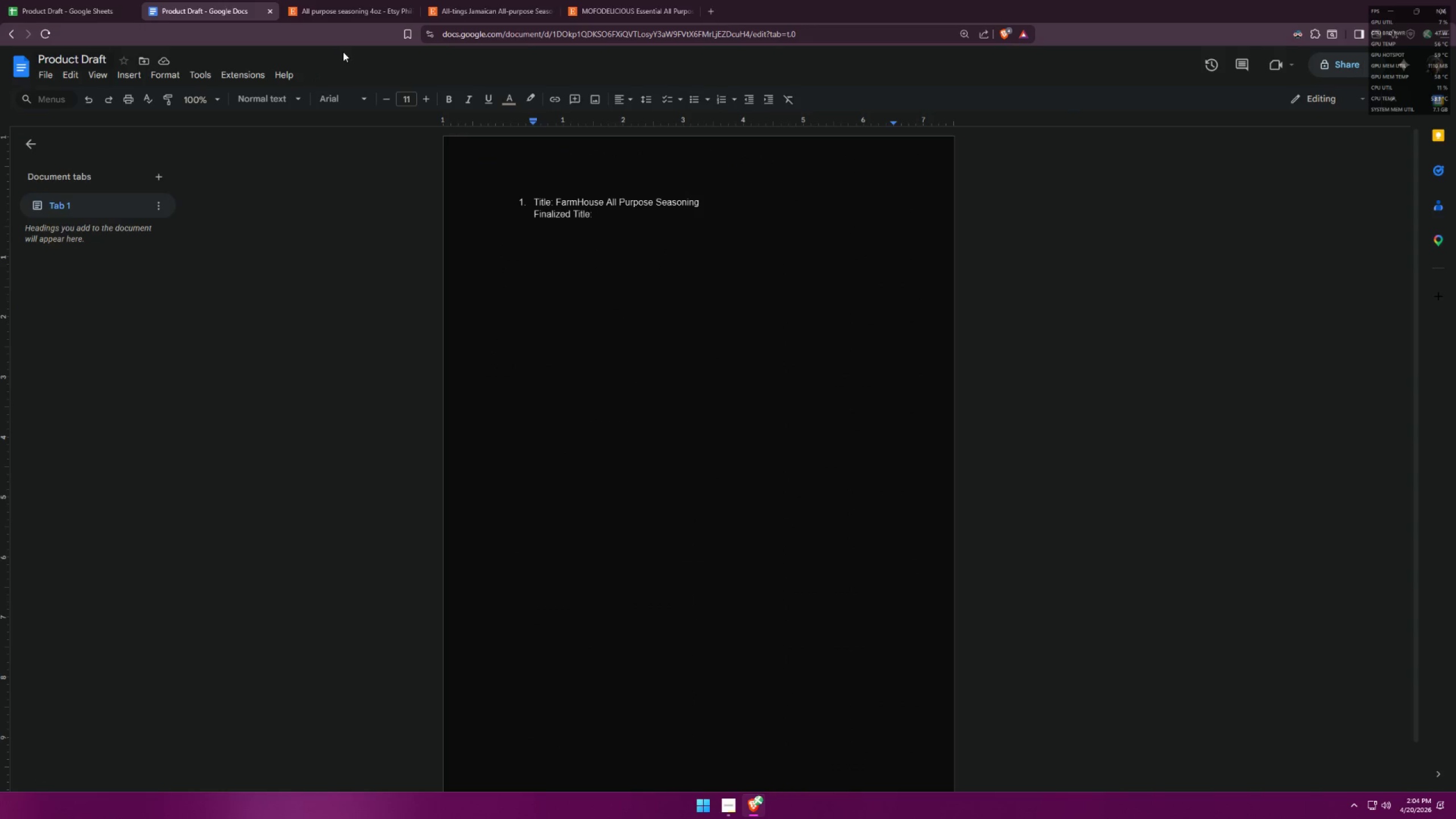 
left_click([453, 10])
 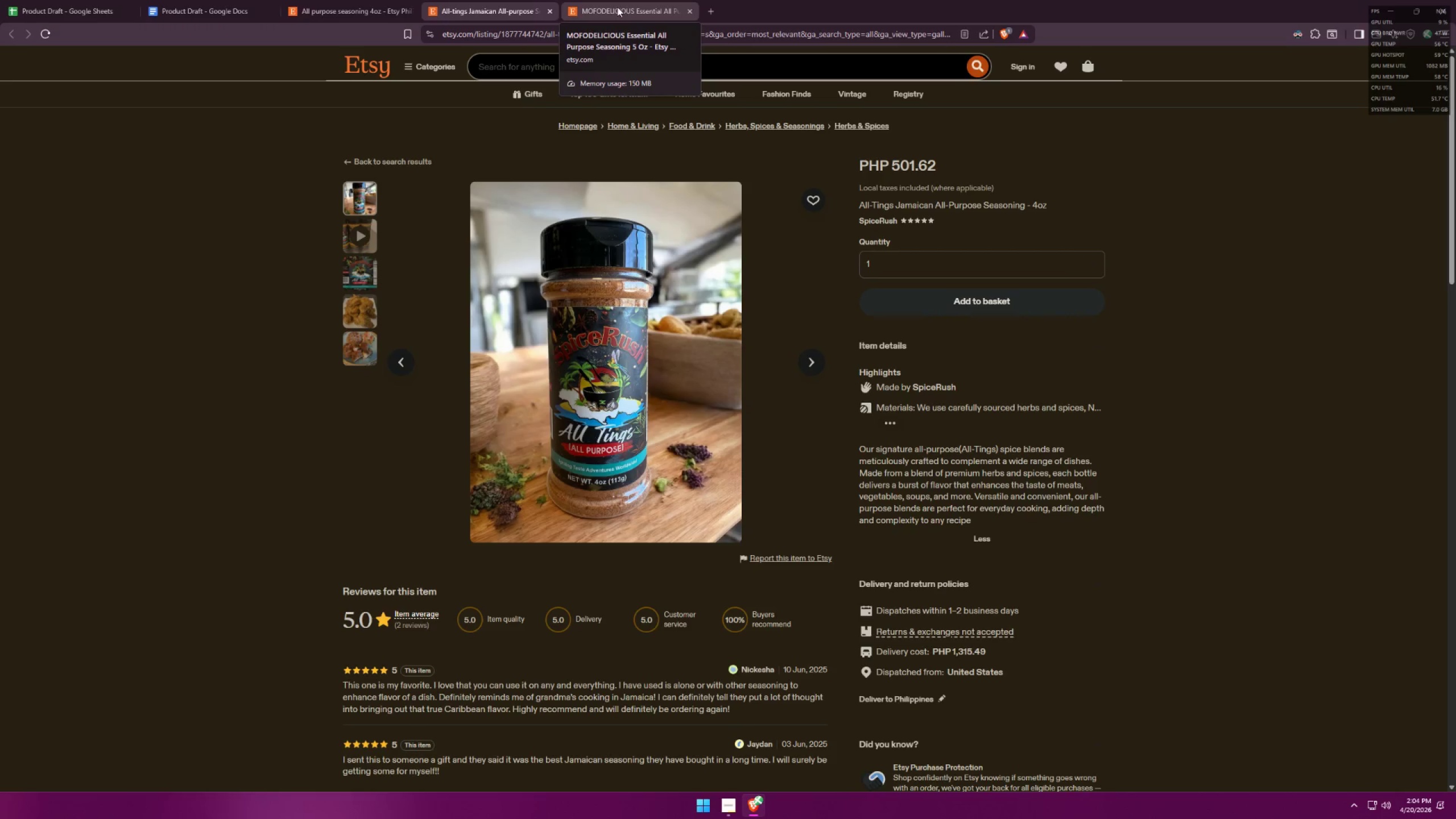 
scroll: coordinate [876, 338], scroll_direction: down, amount: 17.0
 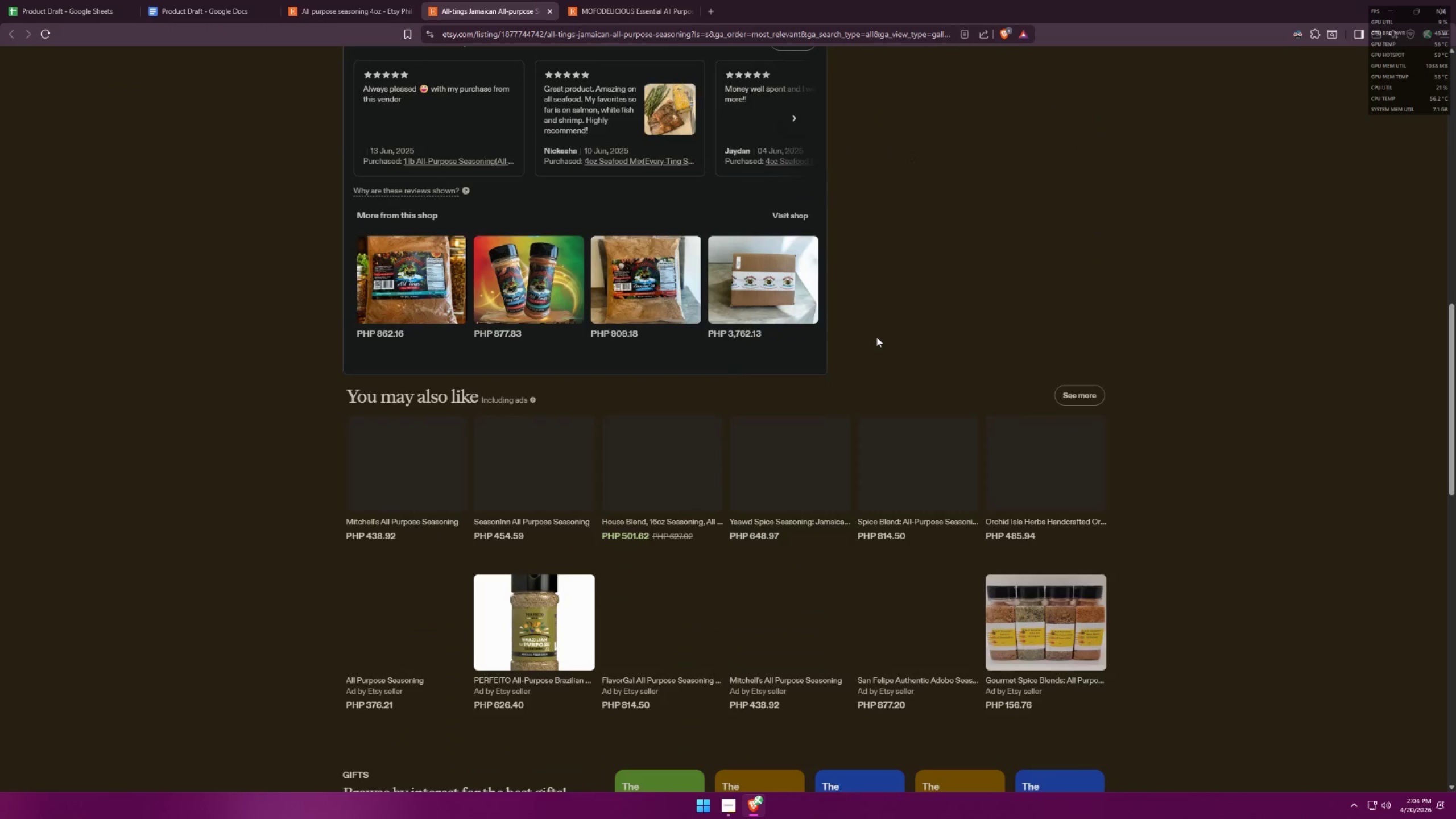 
mouse_move([864, 326])
 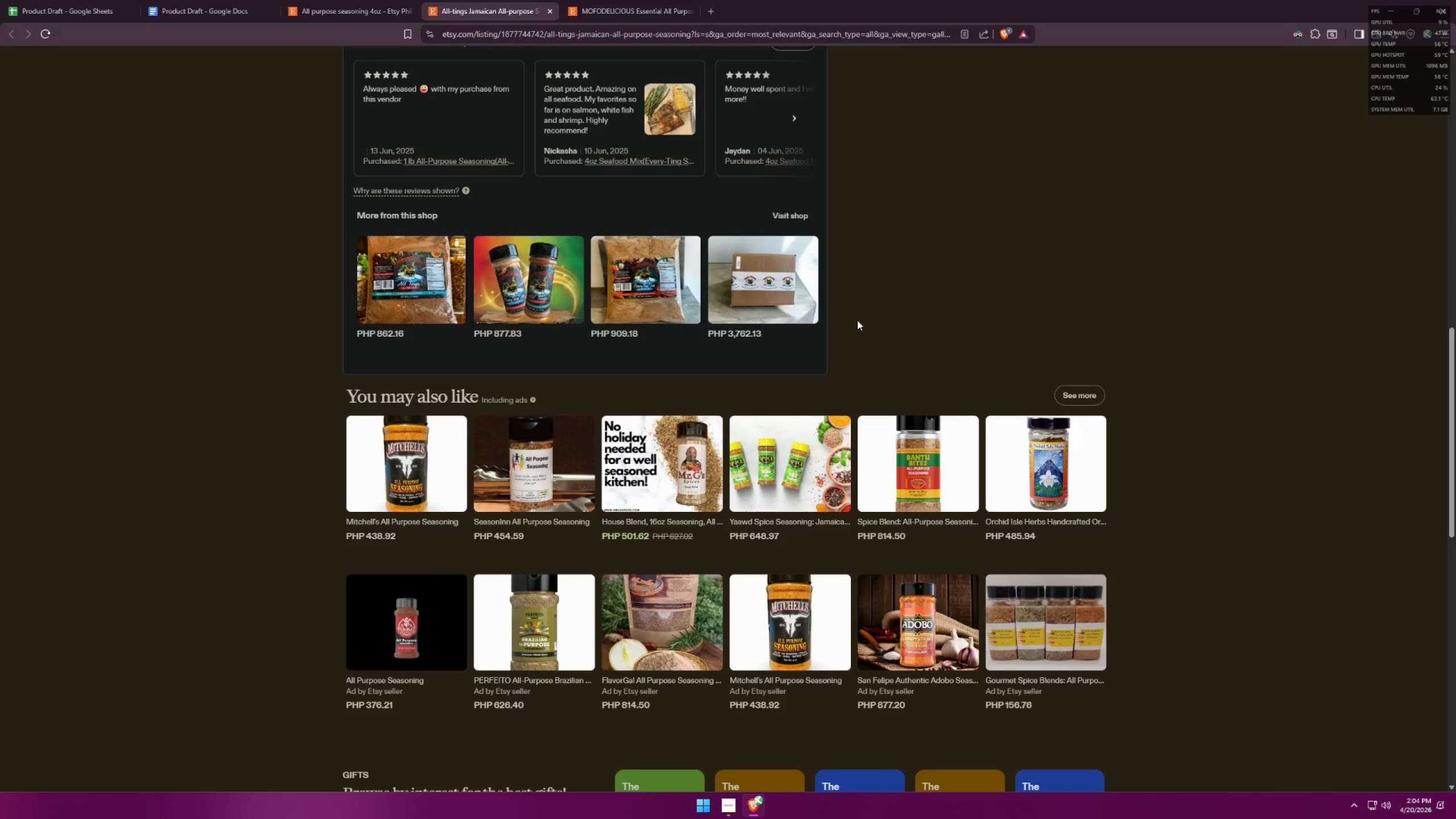 
scroll: coordinate [858, 321], scroll_direction: down, amount: 10.0
 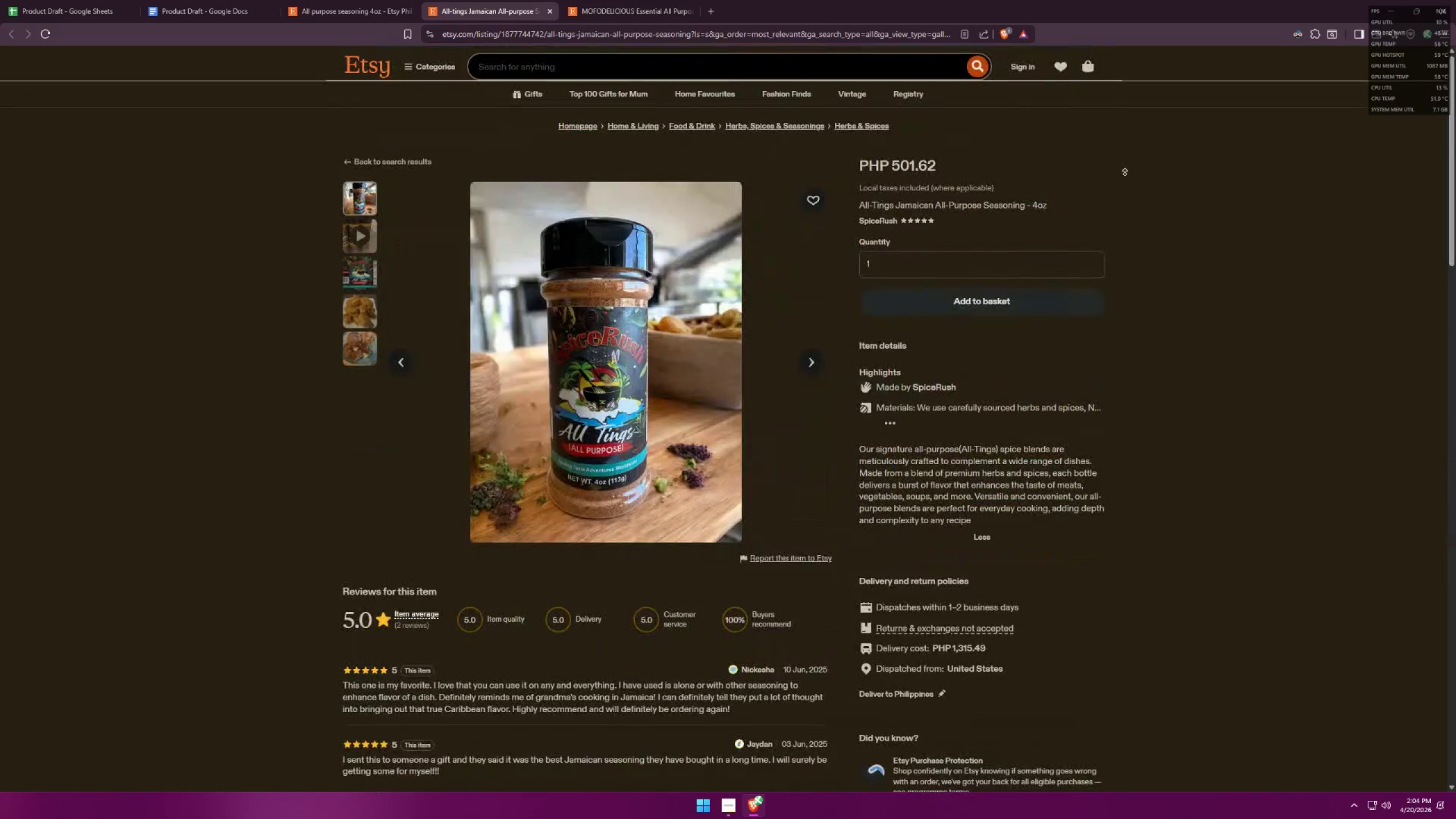 
wait(7.16)
 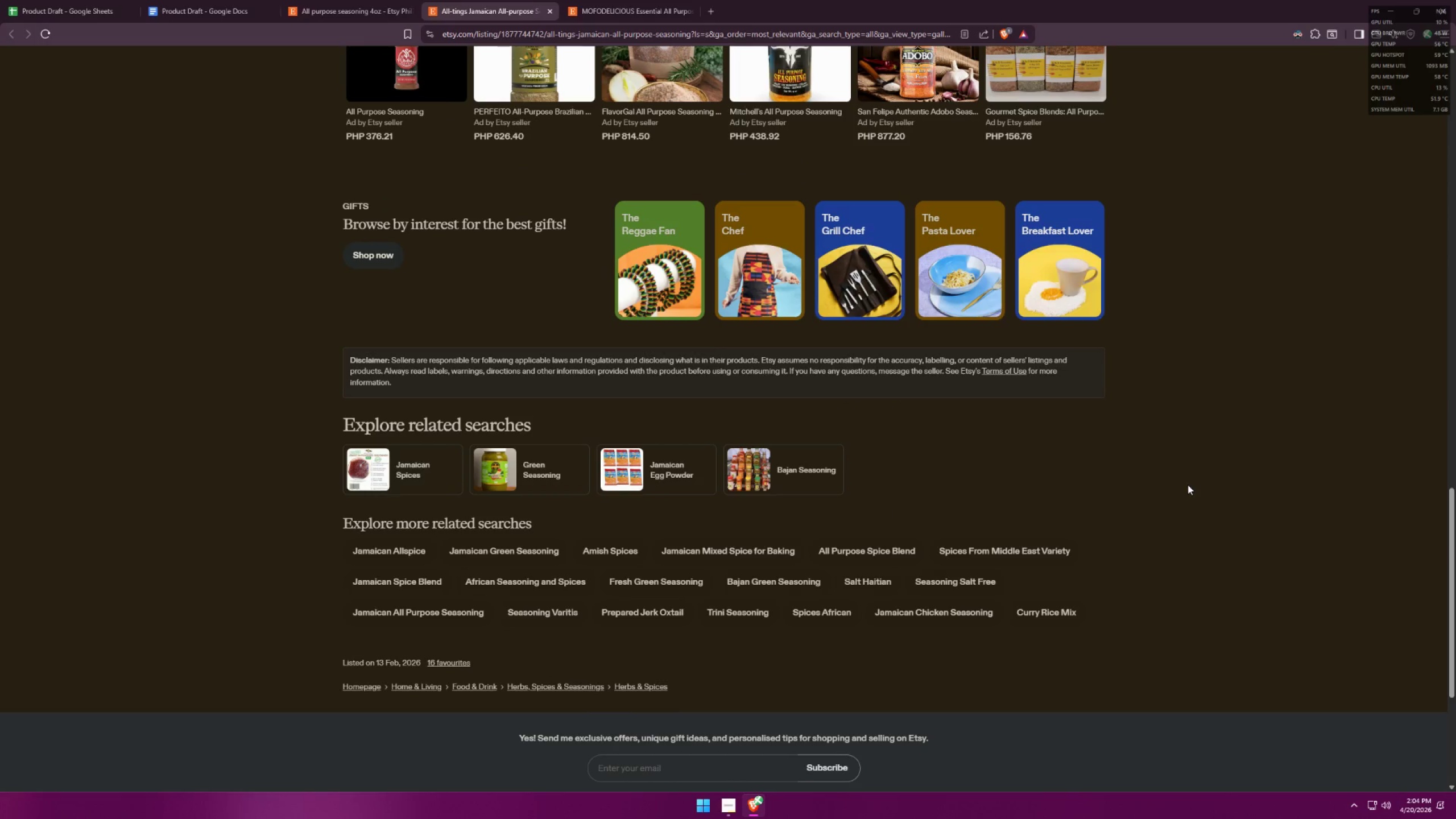 
scroll: coordinate [726, 333], scroll_direction: down, amount: 28.0
 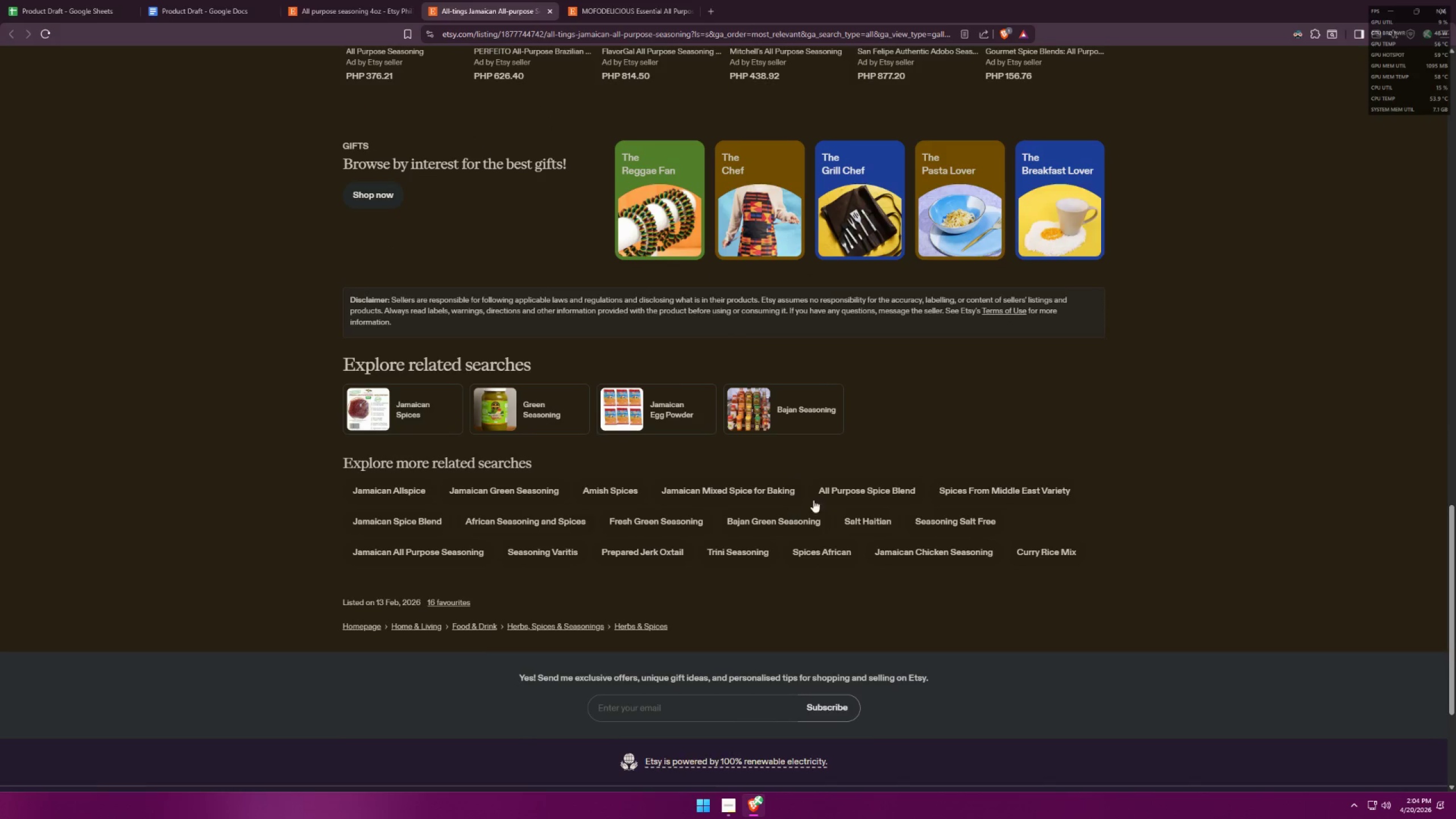 
middle_click([877, 490])
 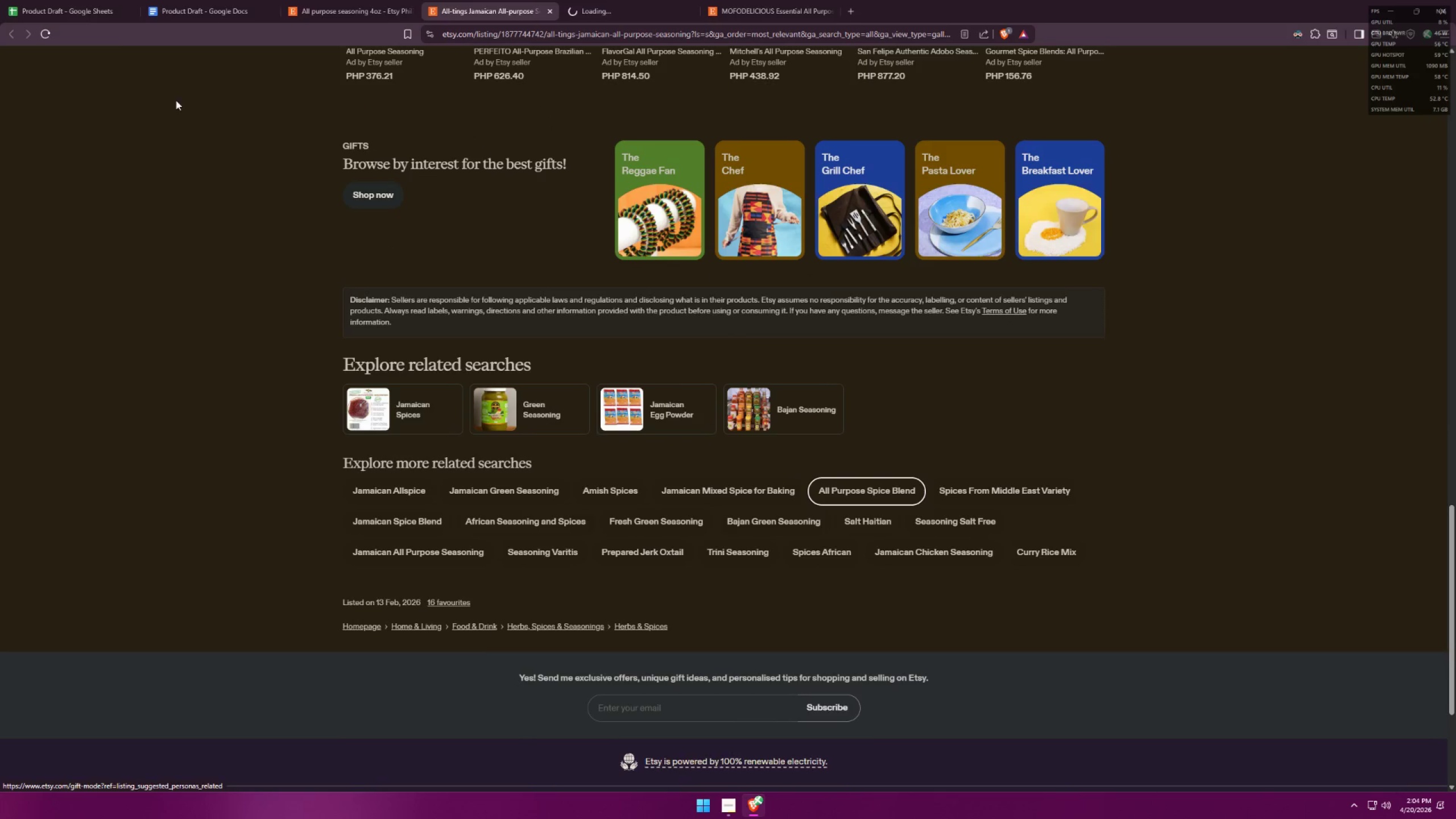 
left_click([79, 0])
 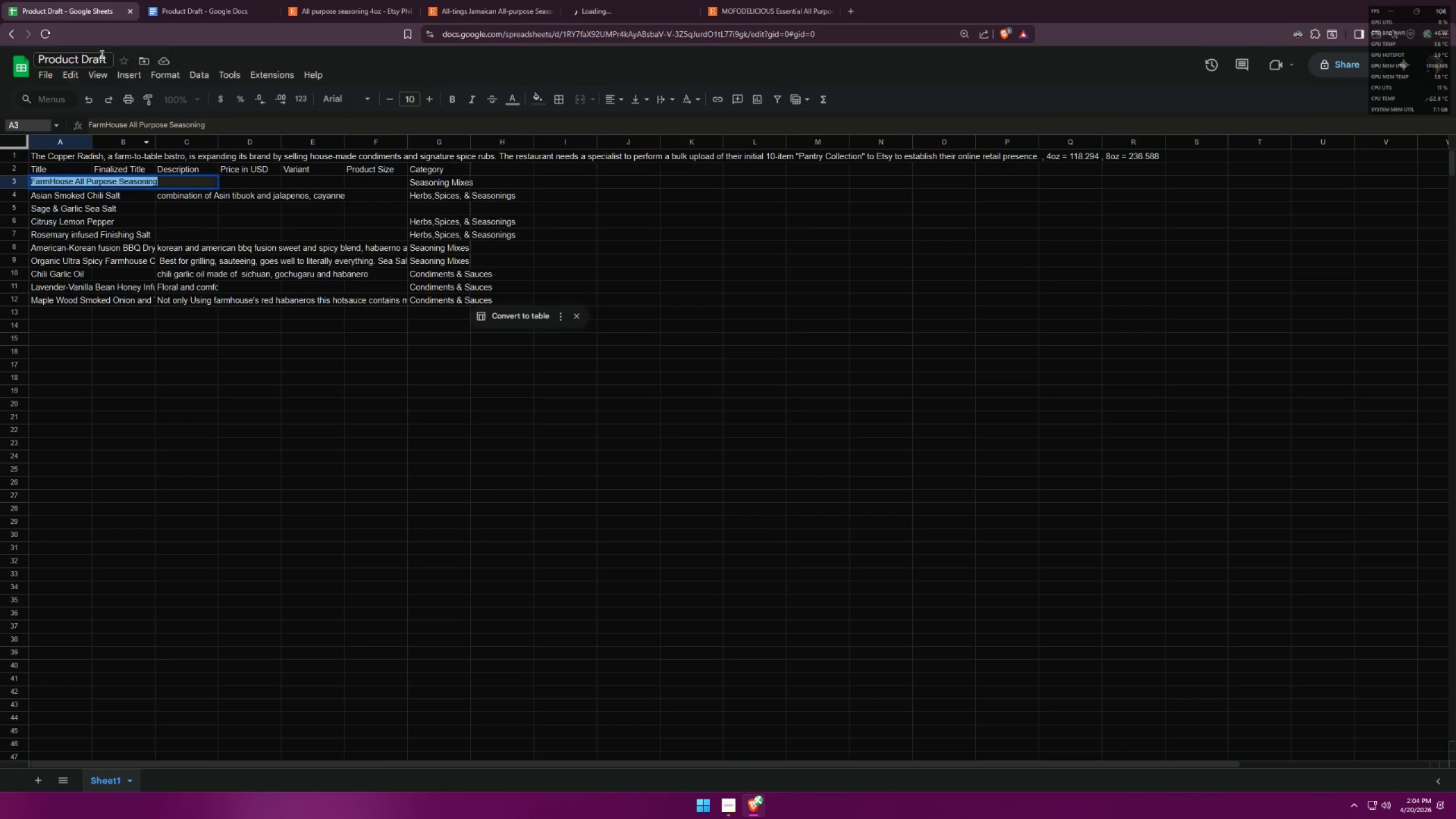 
left_click([193, 0])
 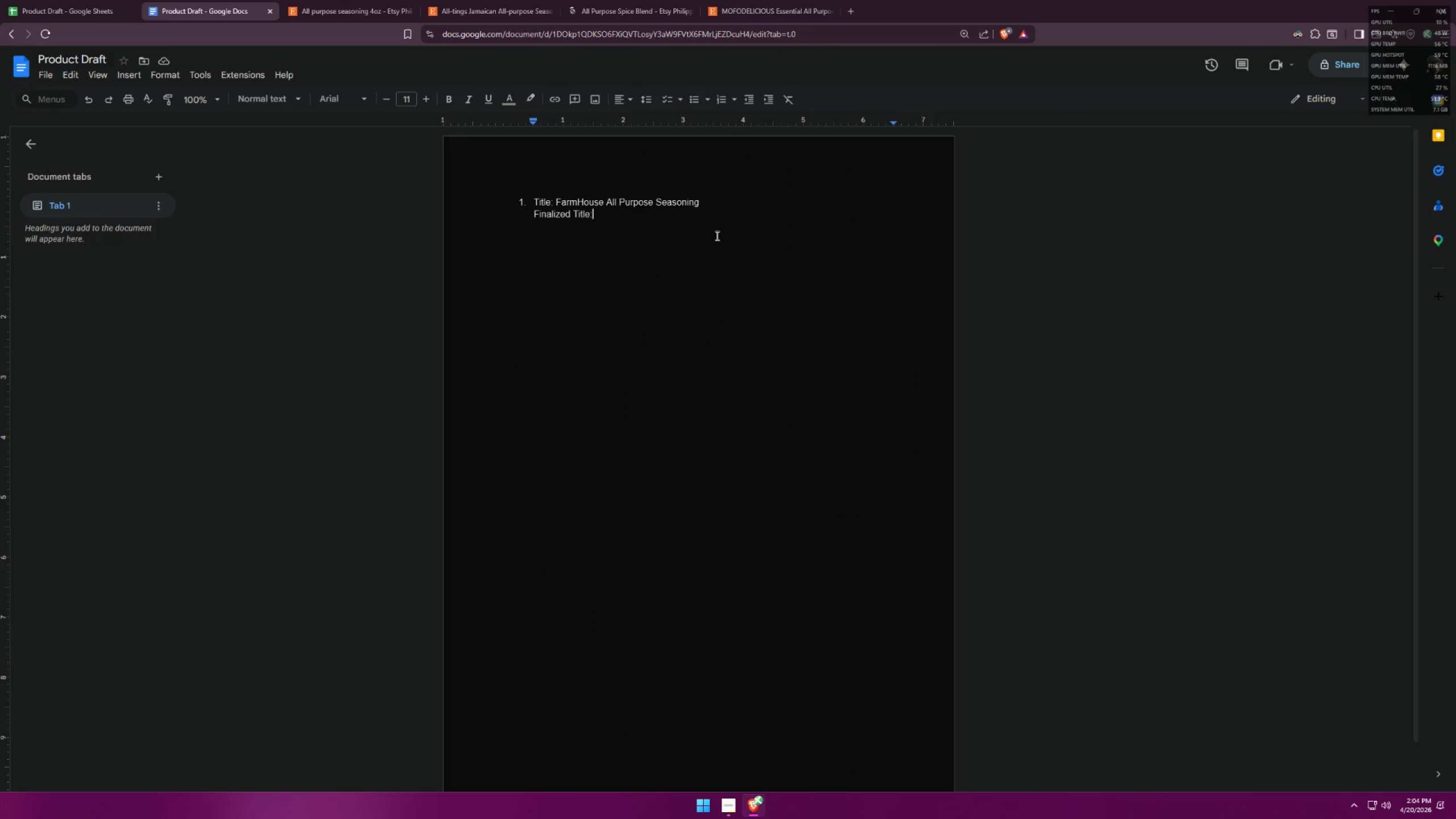 
key(Enter)
 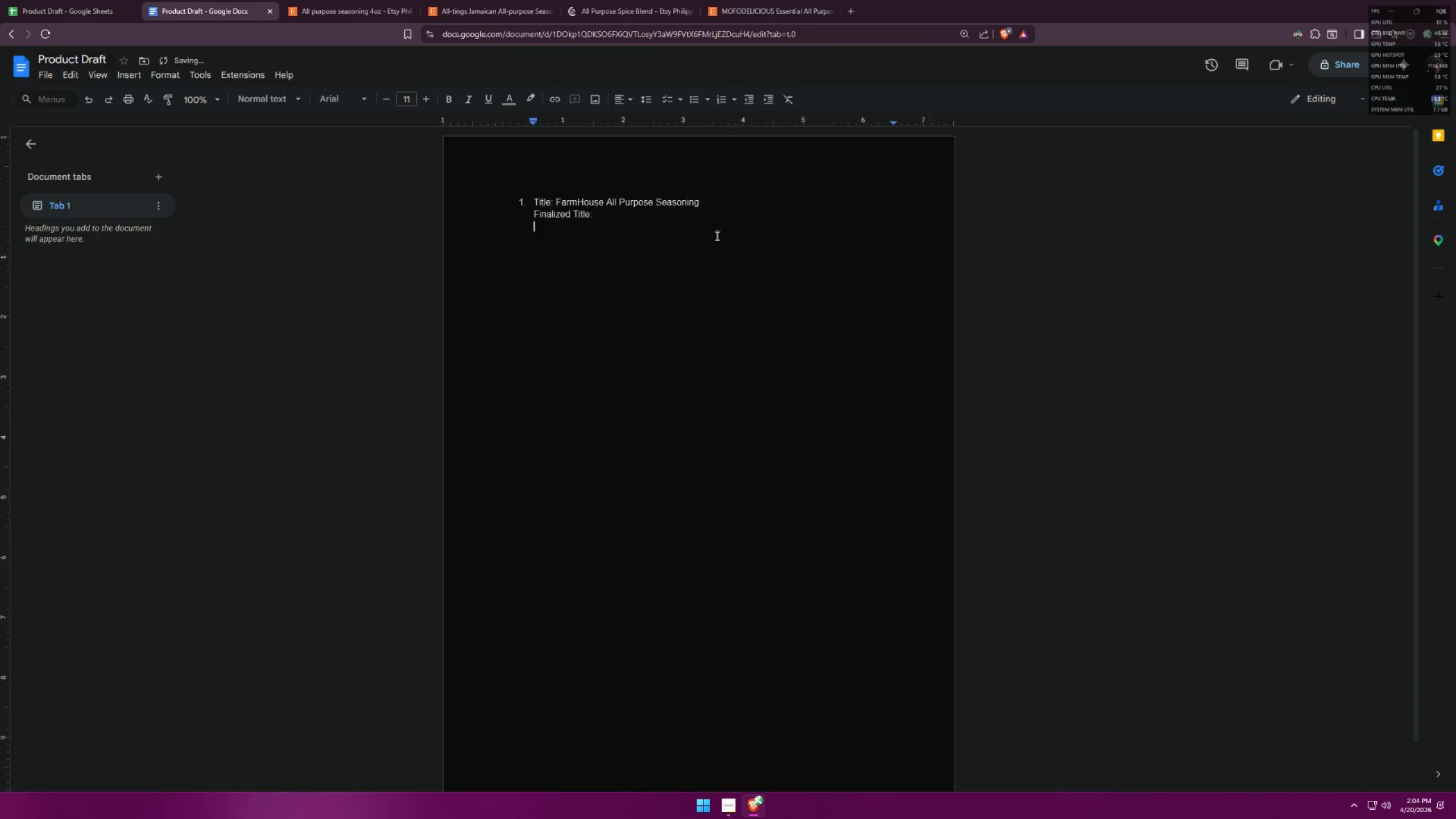 
key(Enter)
 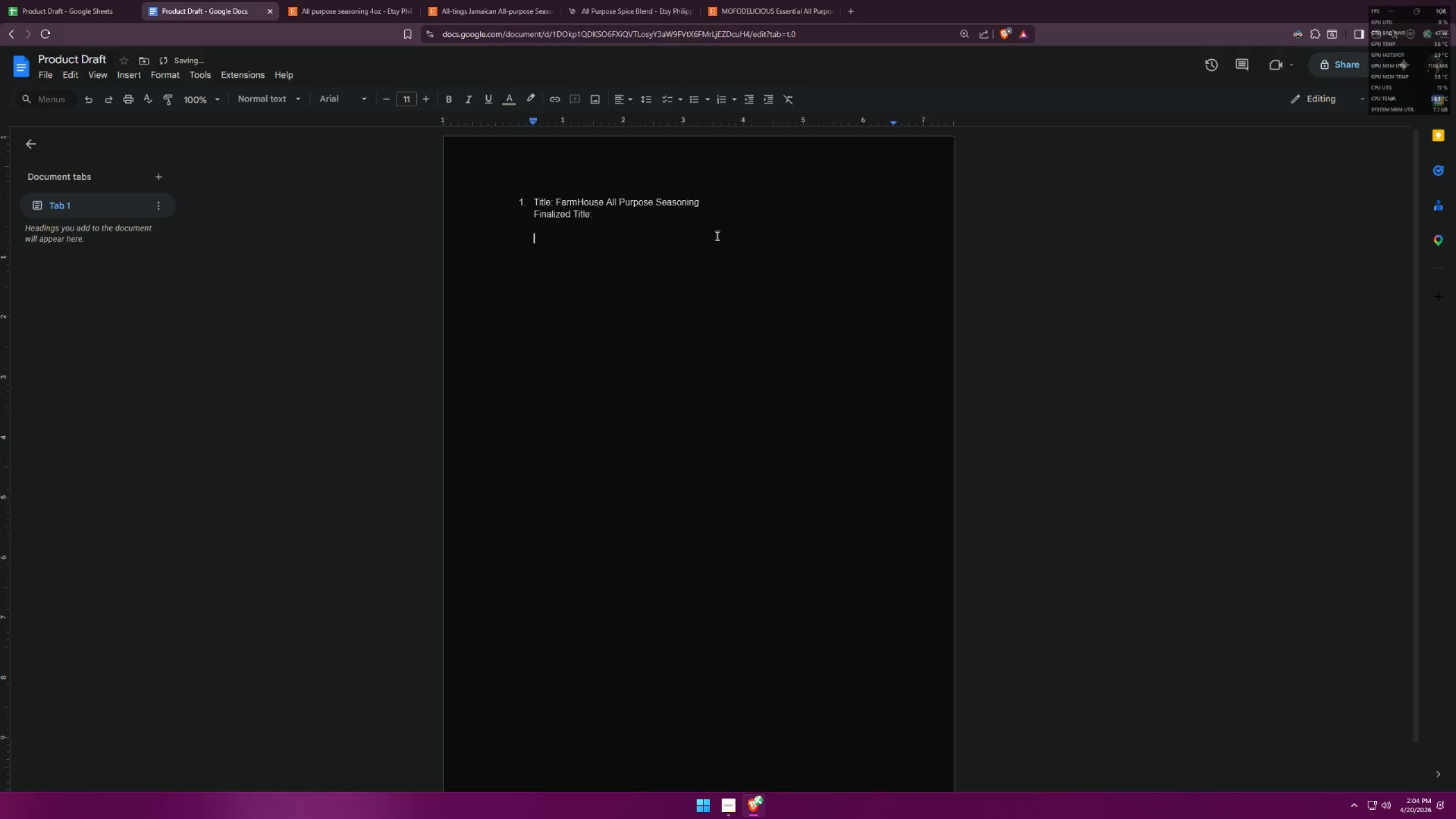 
key(Backspace)
 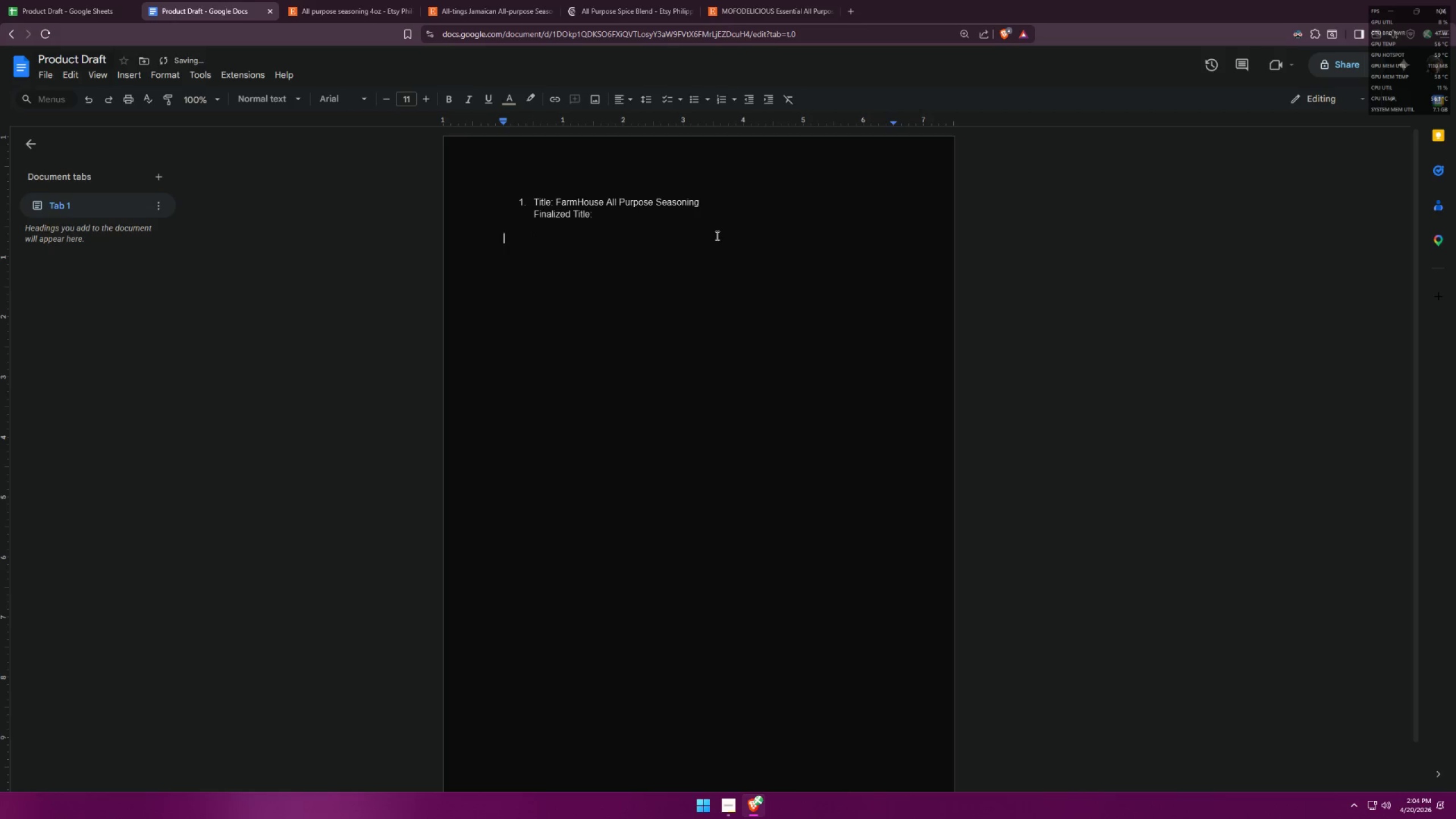 
key(Backspace)
 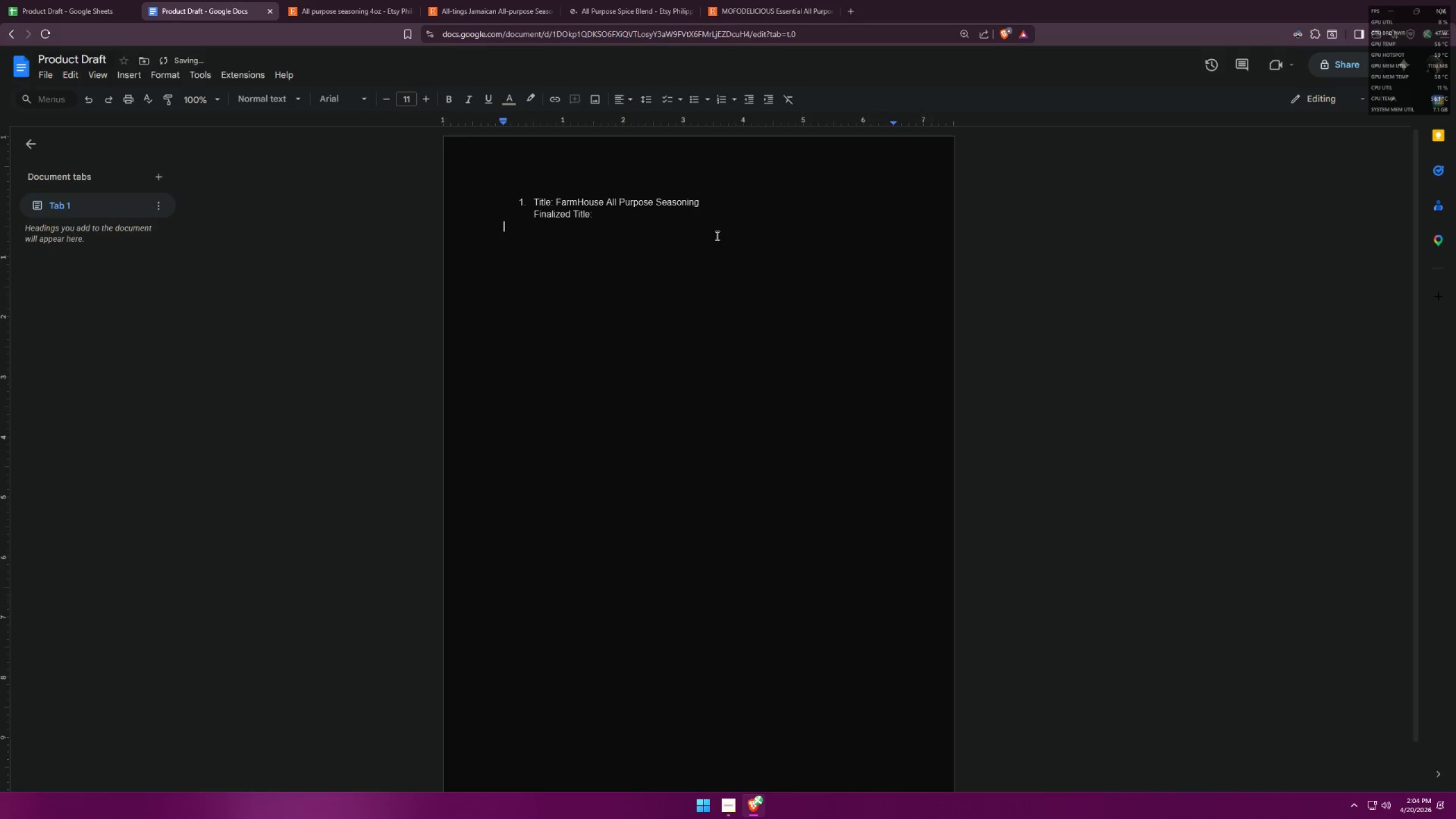 
key(Backspace)
 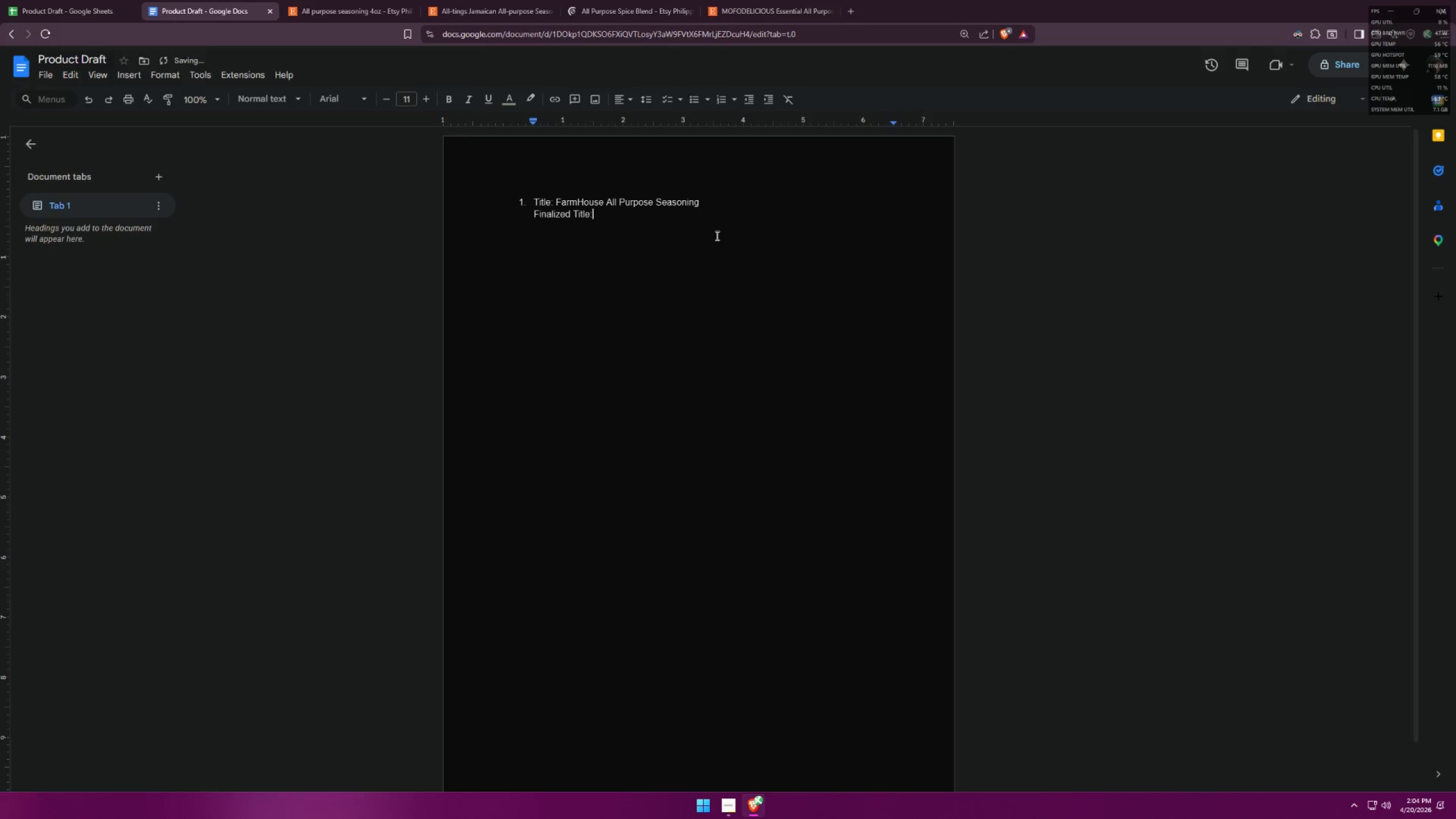 
key(Backslash)
 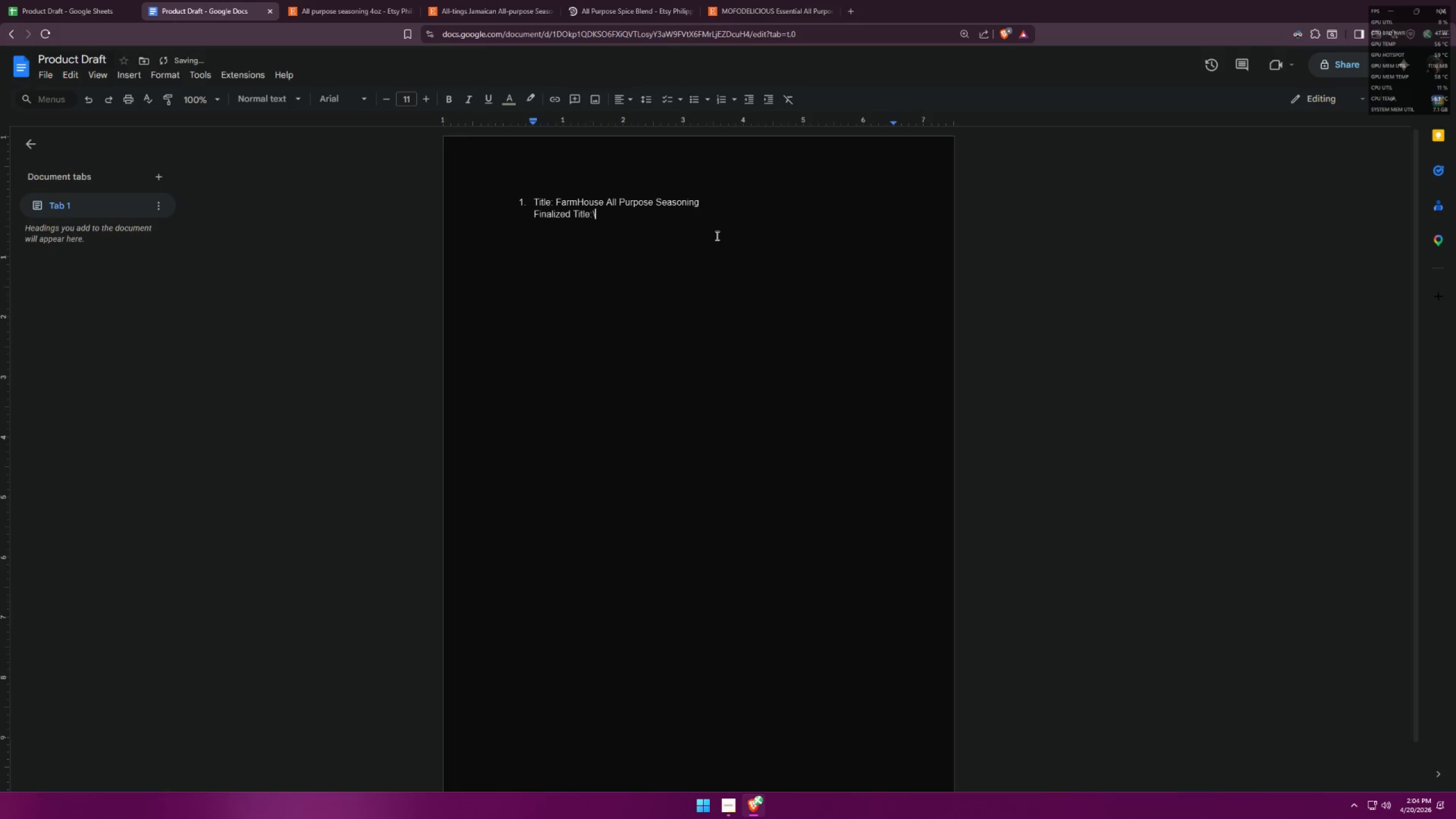 
key(Backspace)
 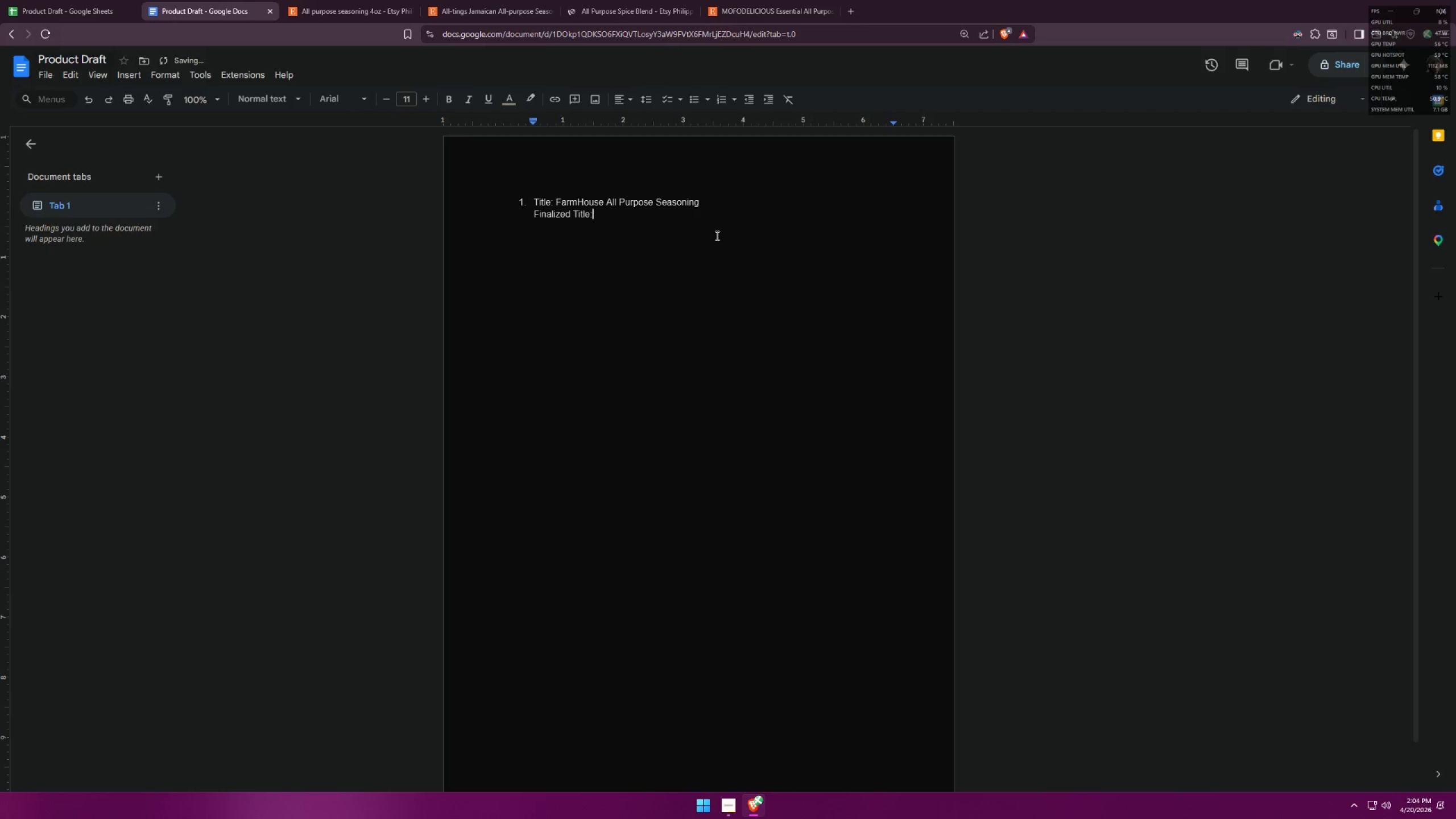 
key(Enter)
 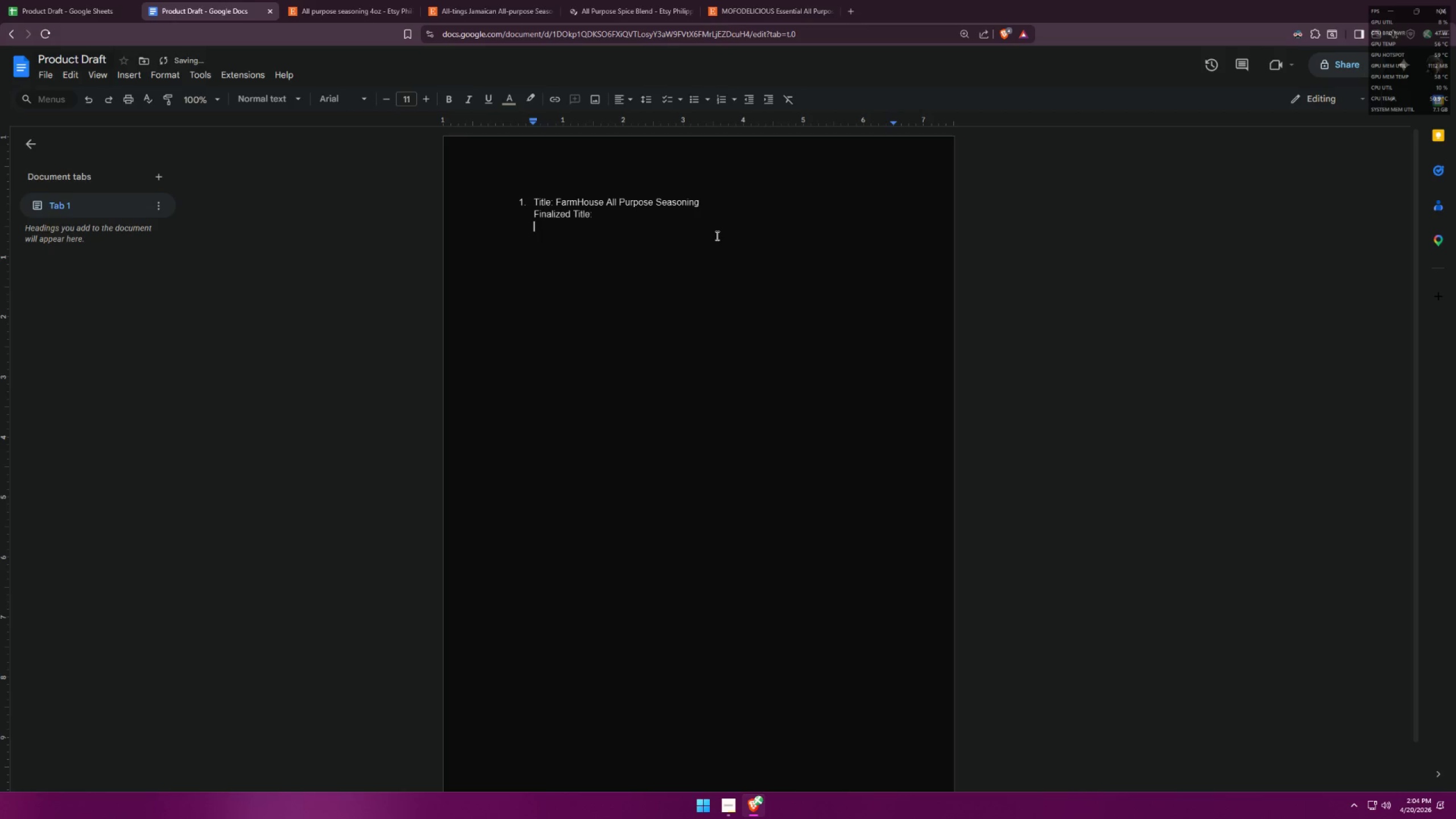 
type(Description:)
 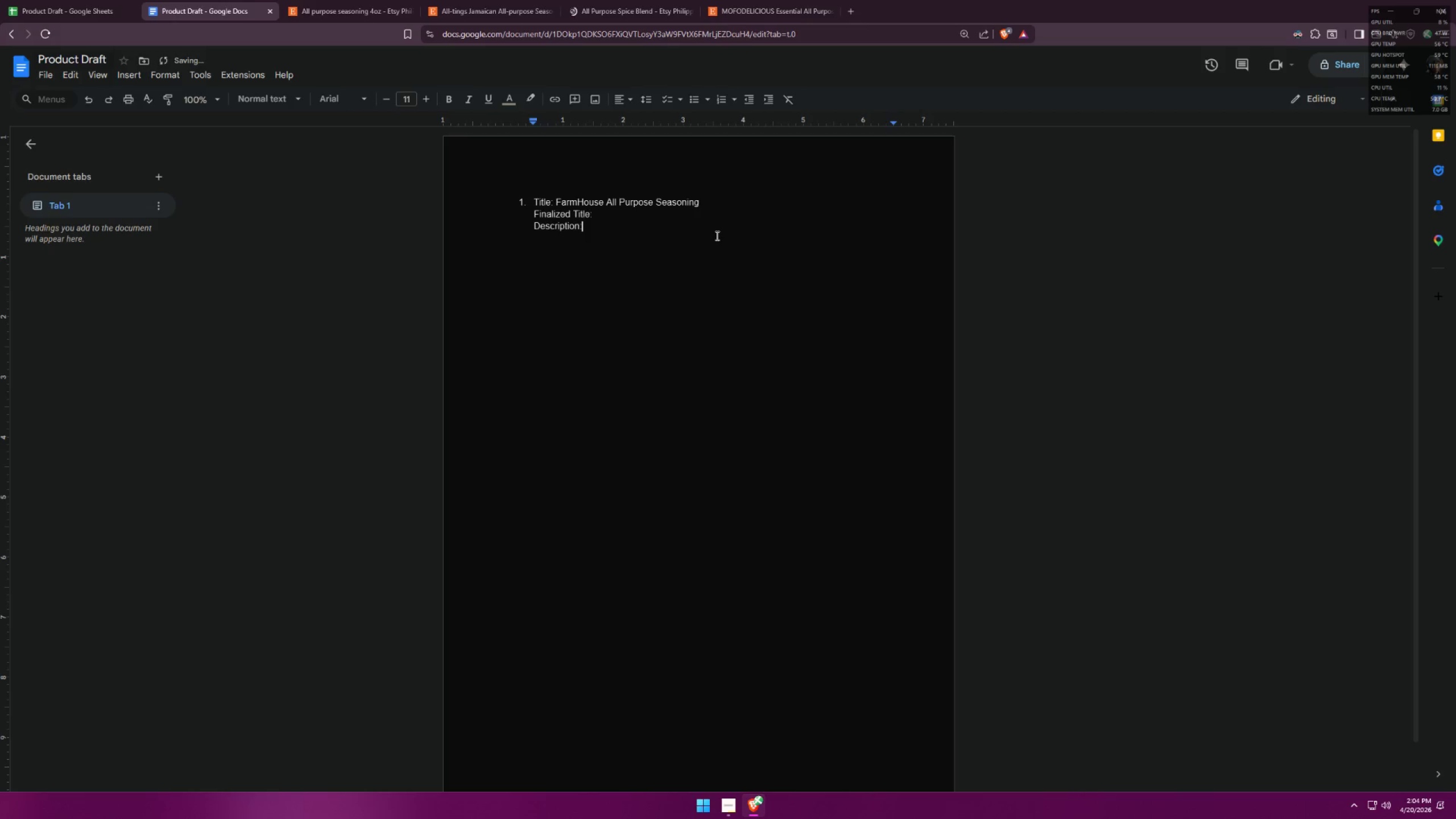 
key(Enter)
 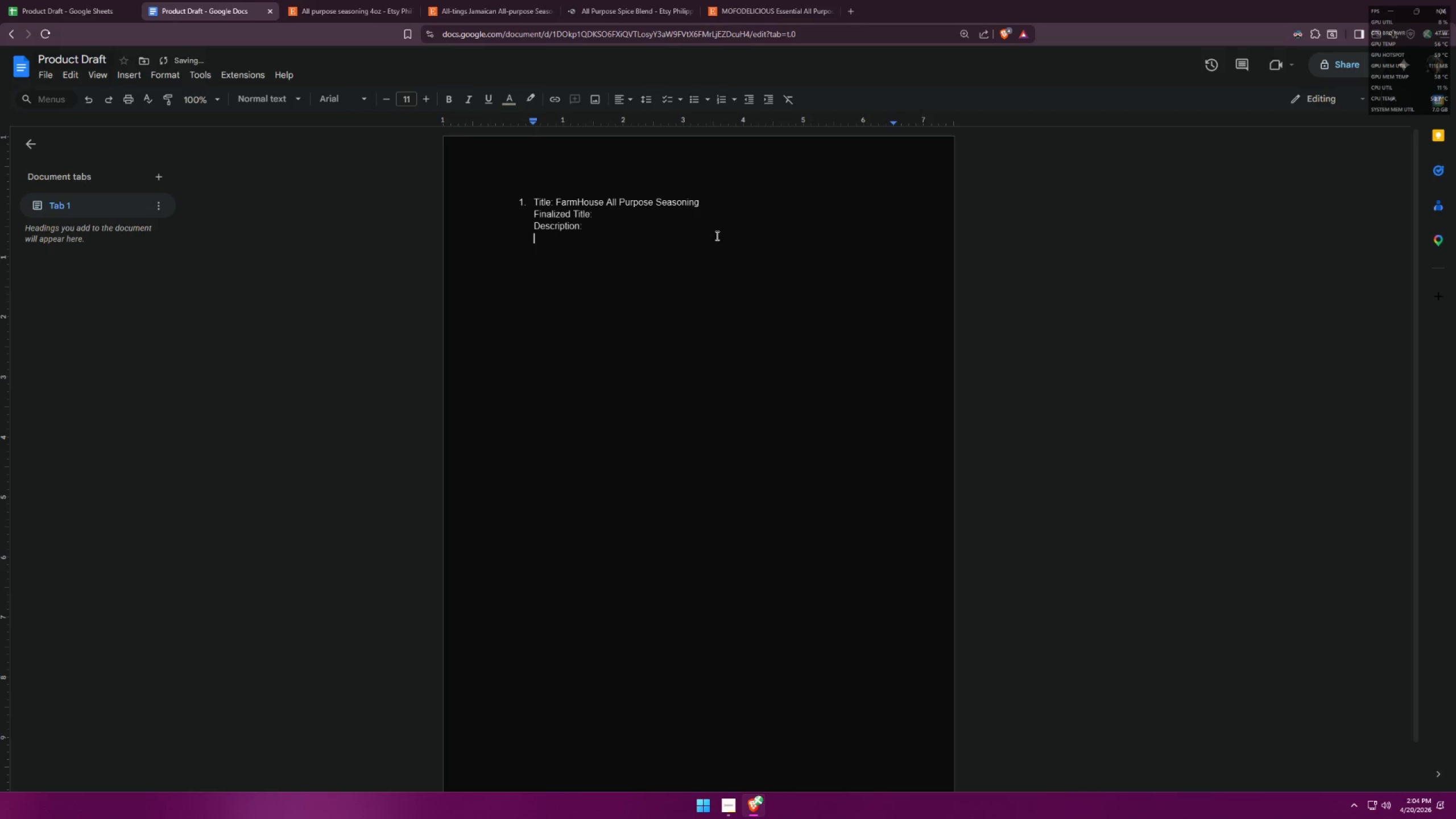 
type({P)
key(Backspace)
type(rice:)
 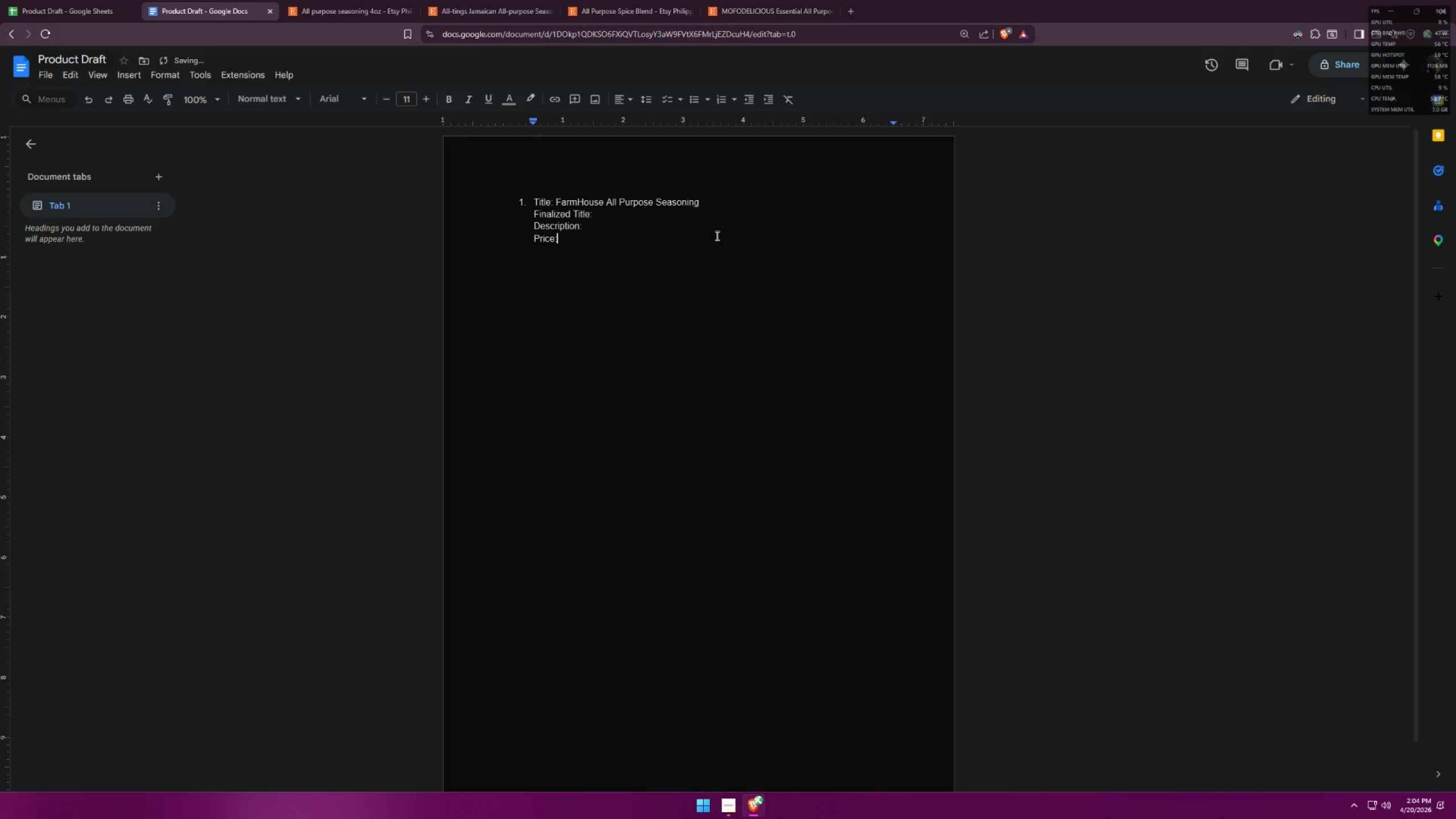 
key(Shift+Enter)
 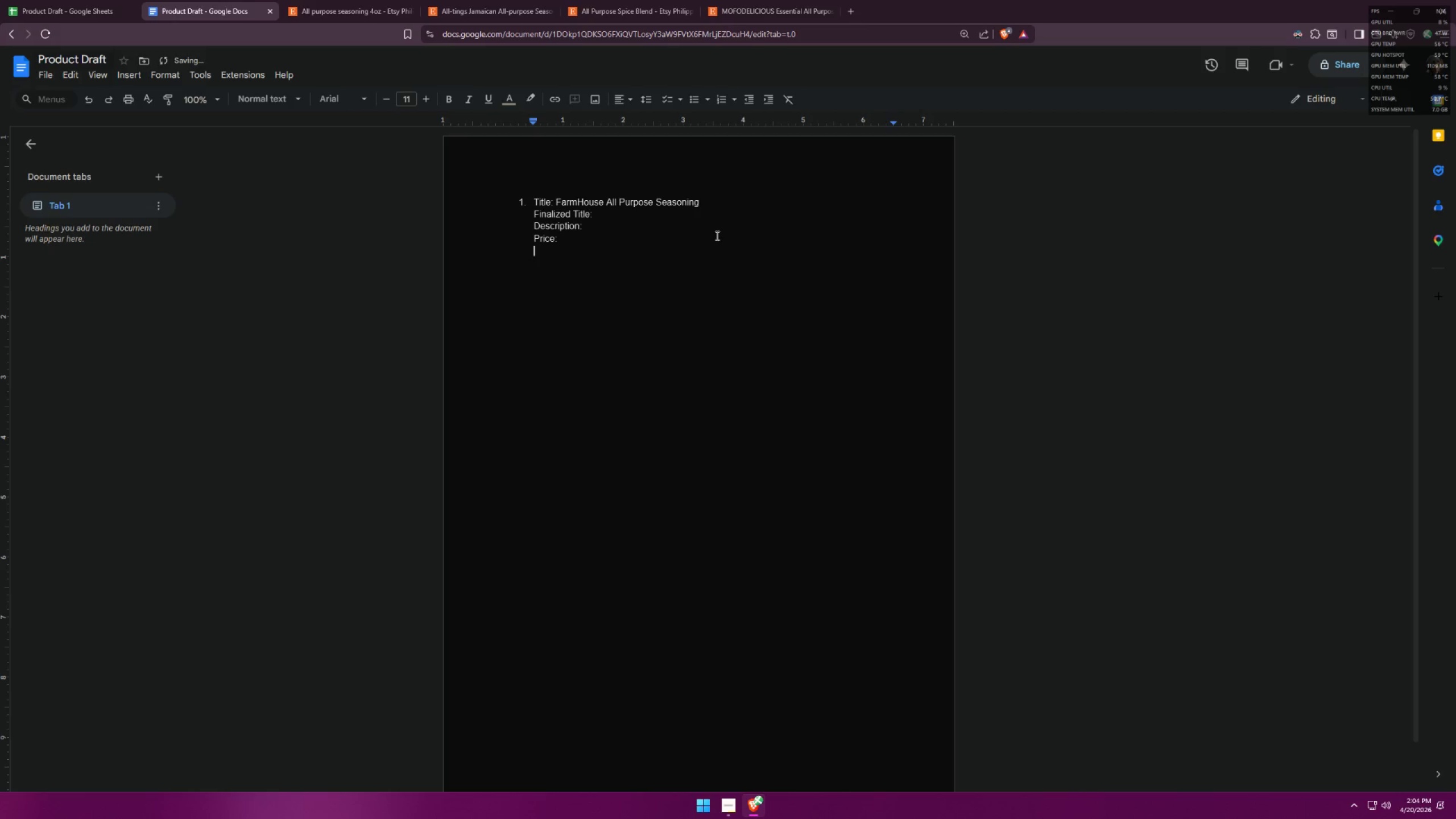 
type(Tags: )
 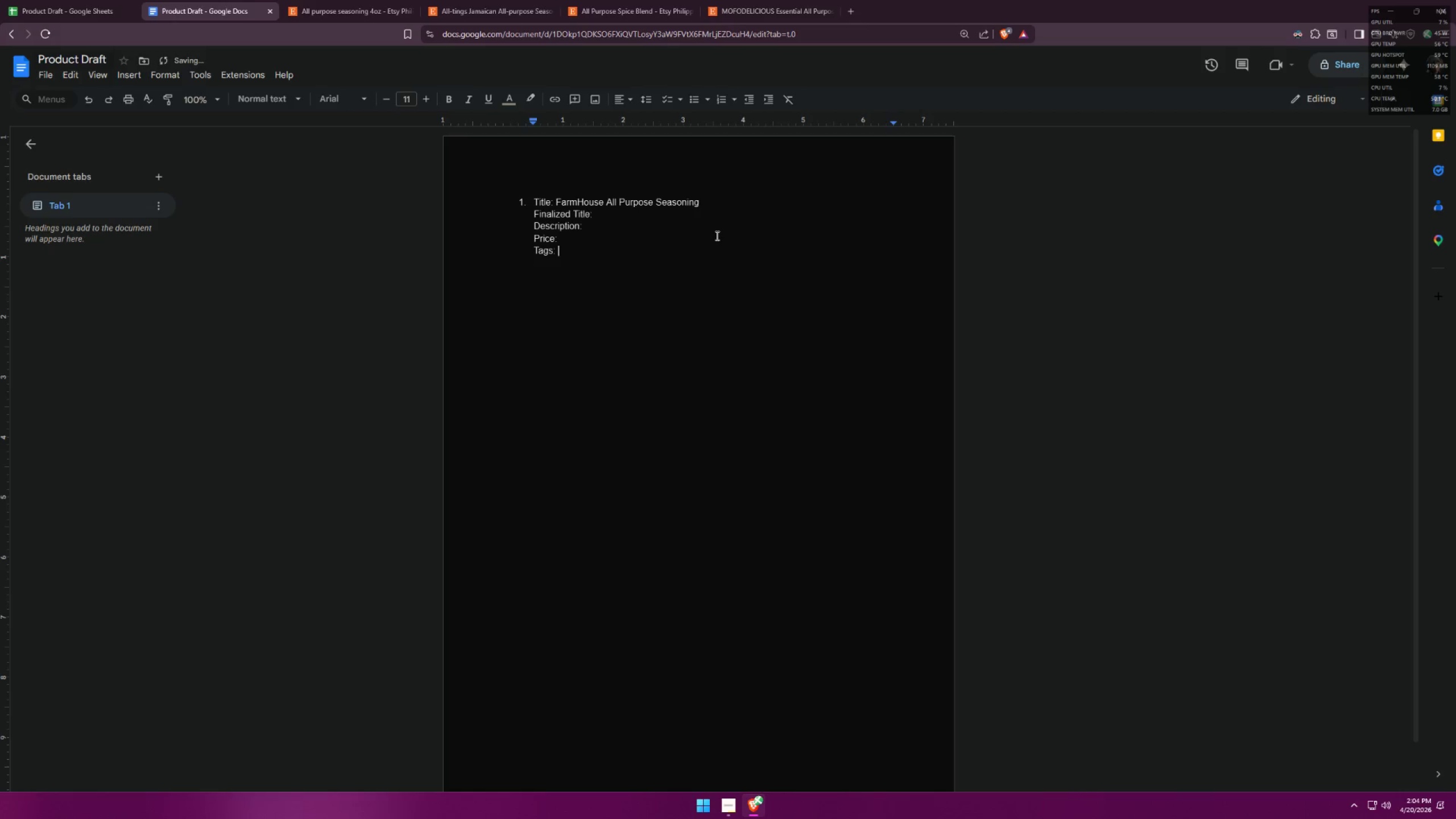 
key(Enter)
 